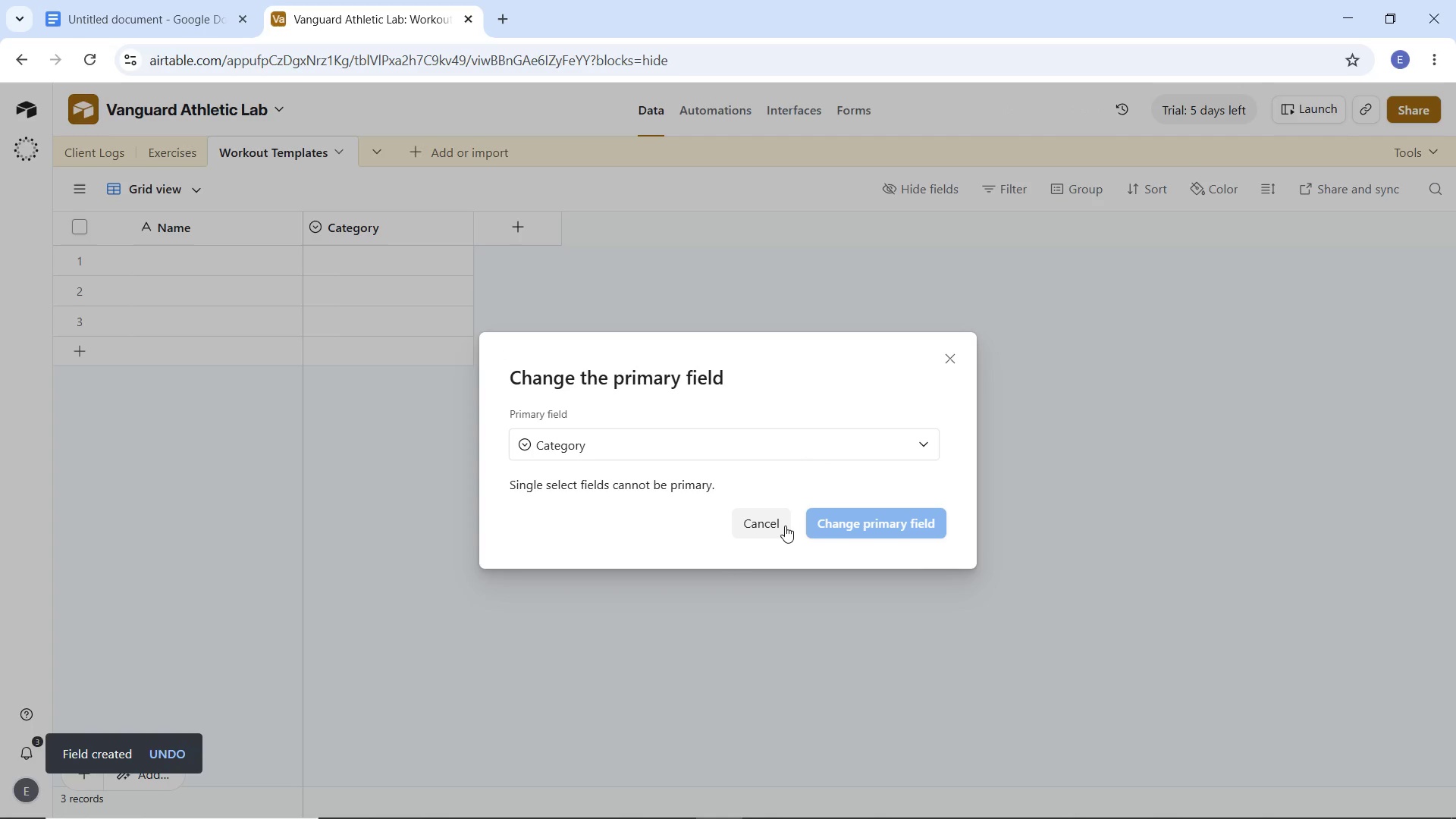 
left_click([784, 521])
 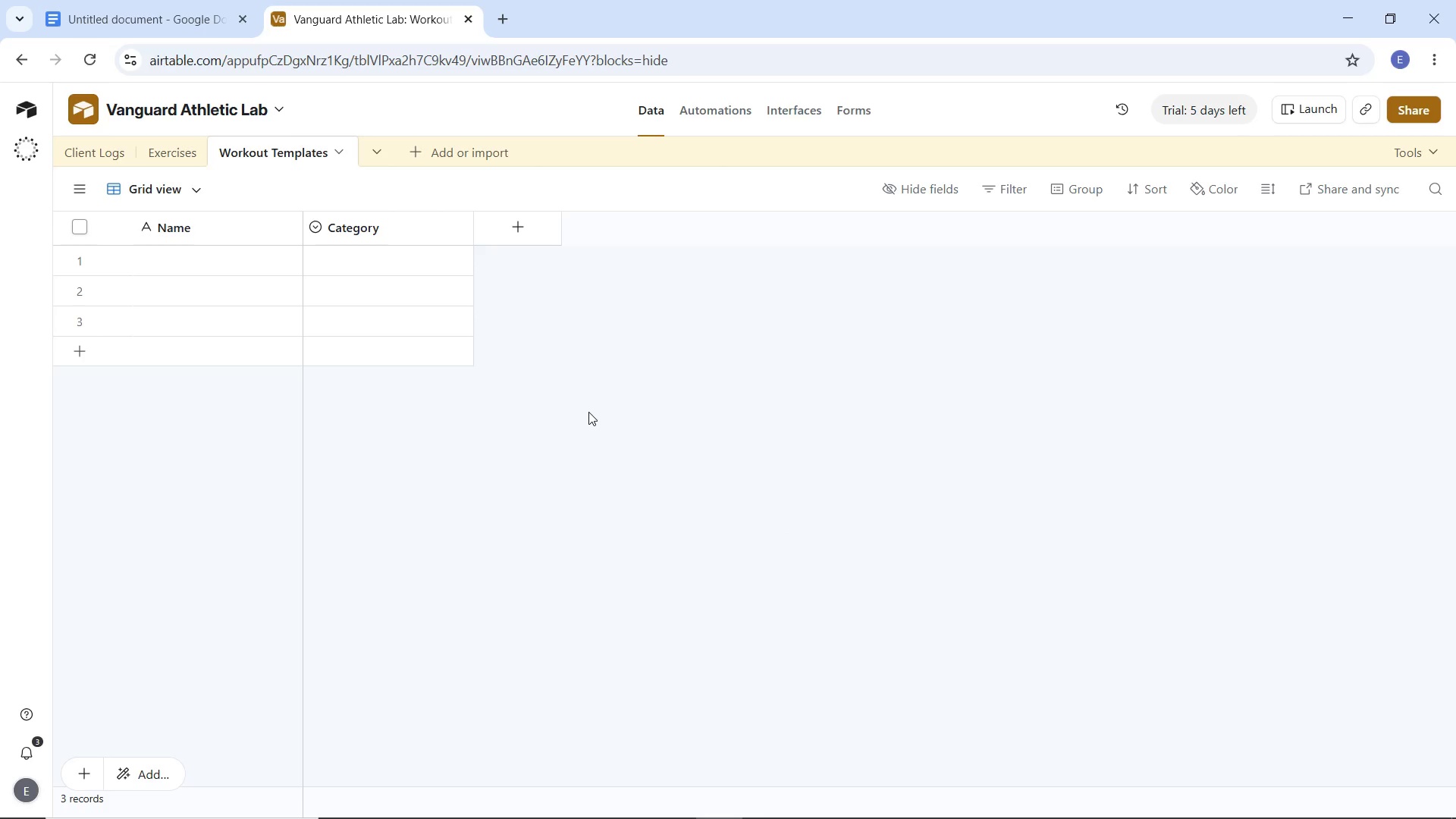 
double_click([206, 234])
 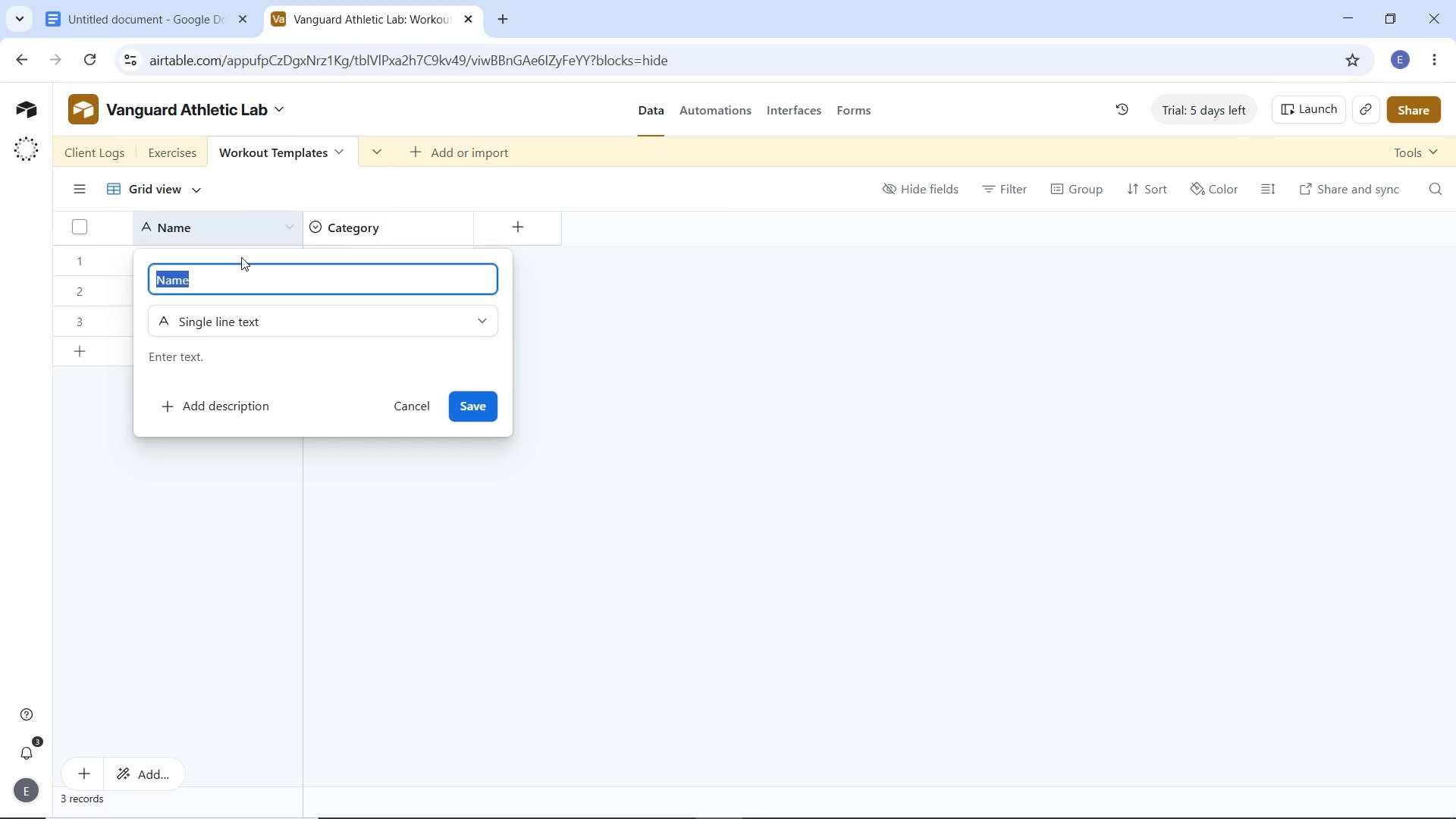 
key(ArrowLeft)
 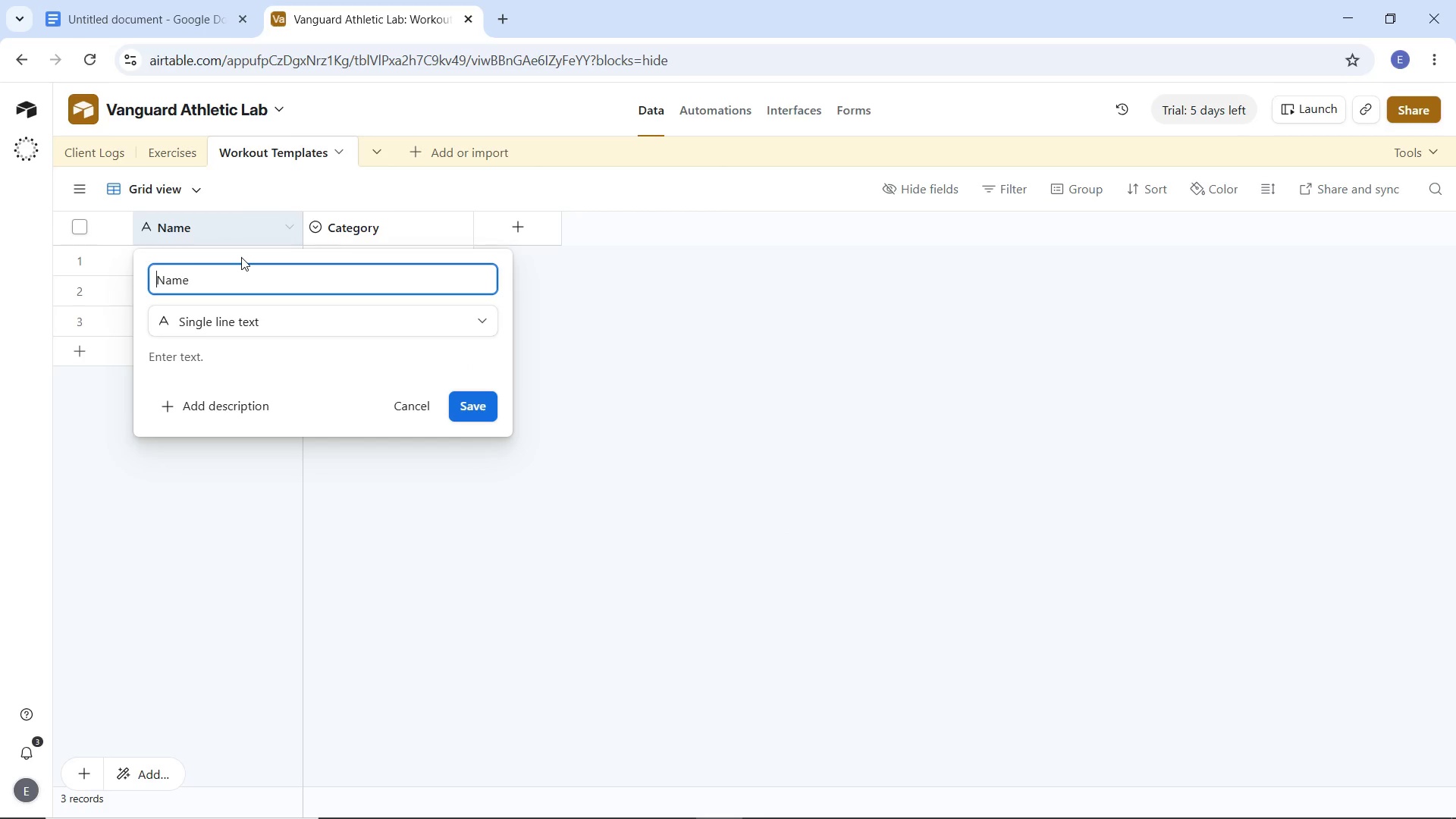 
type(Template )
 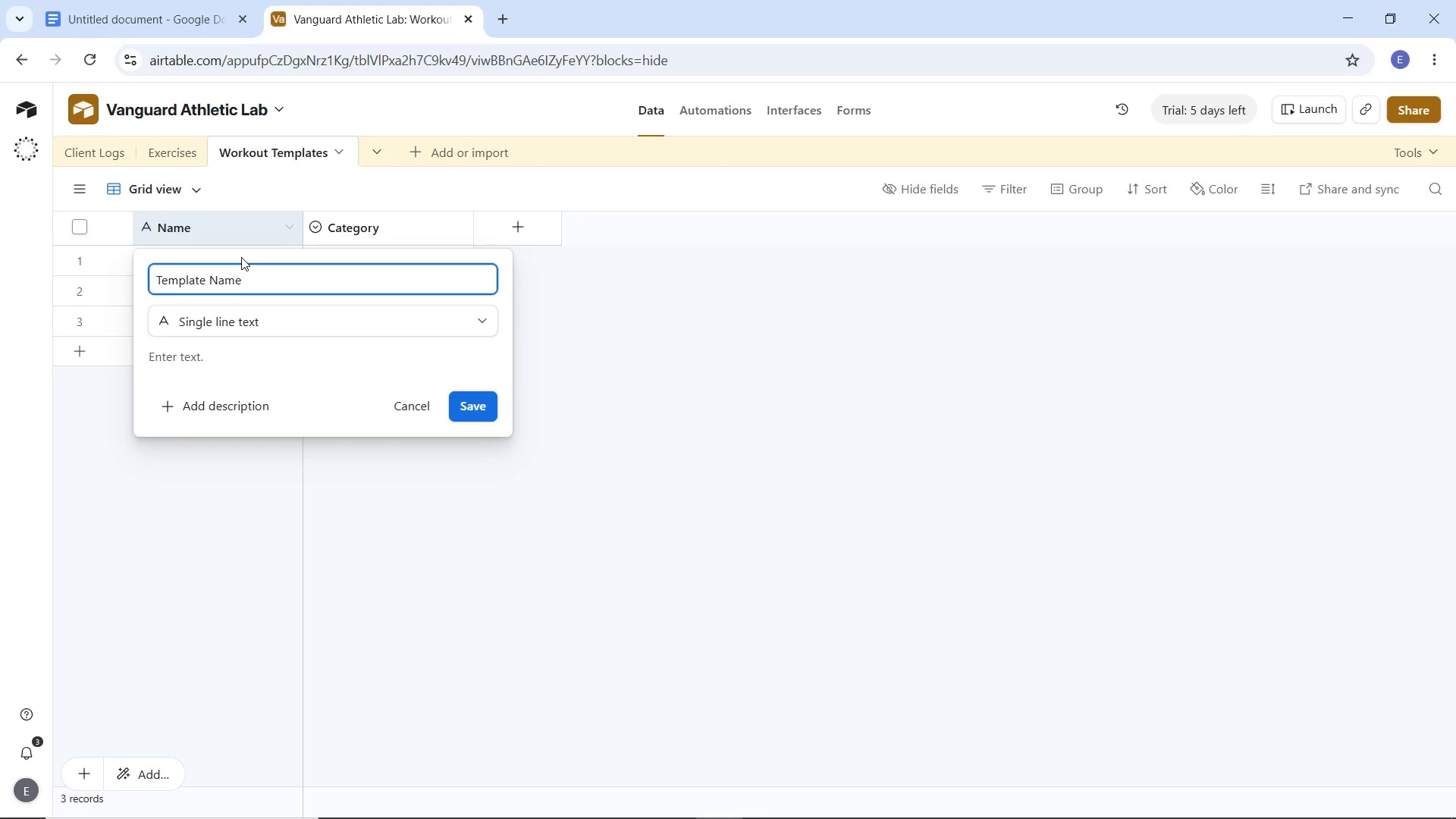 
key(Enter)
 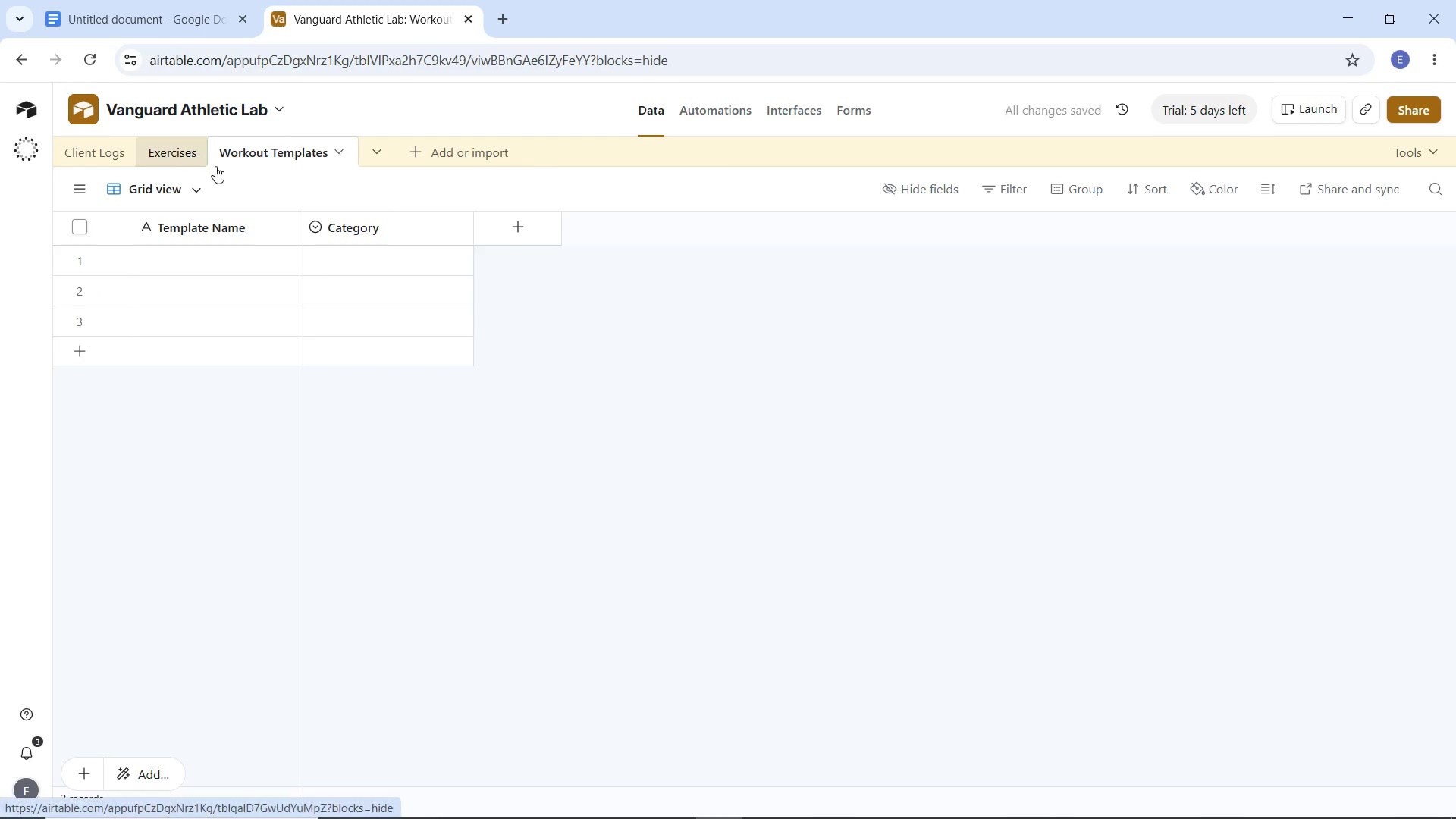 
left_click([179, 149])
 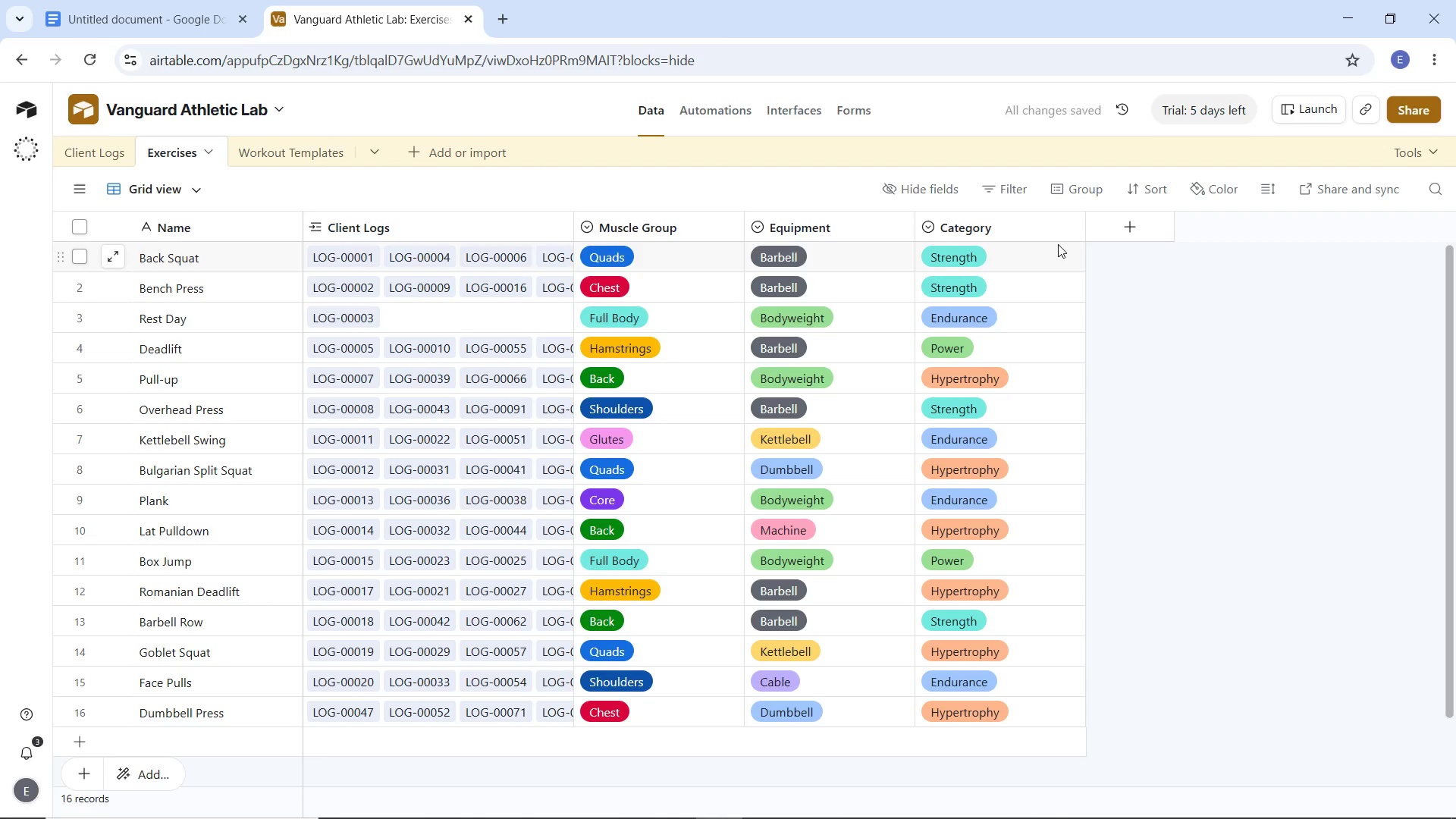 
left_click([1072, 221])
 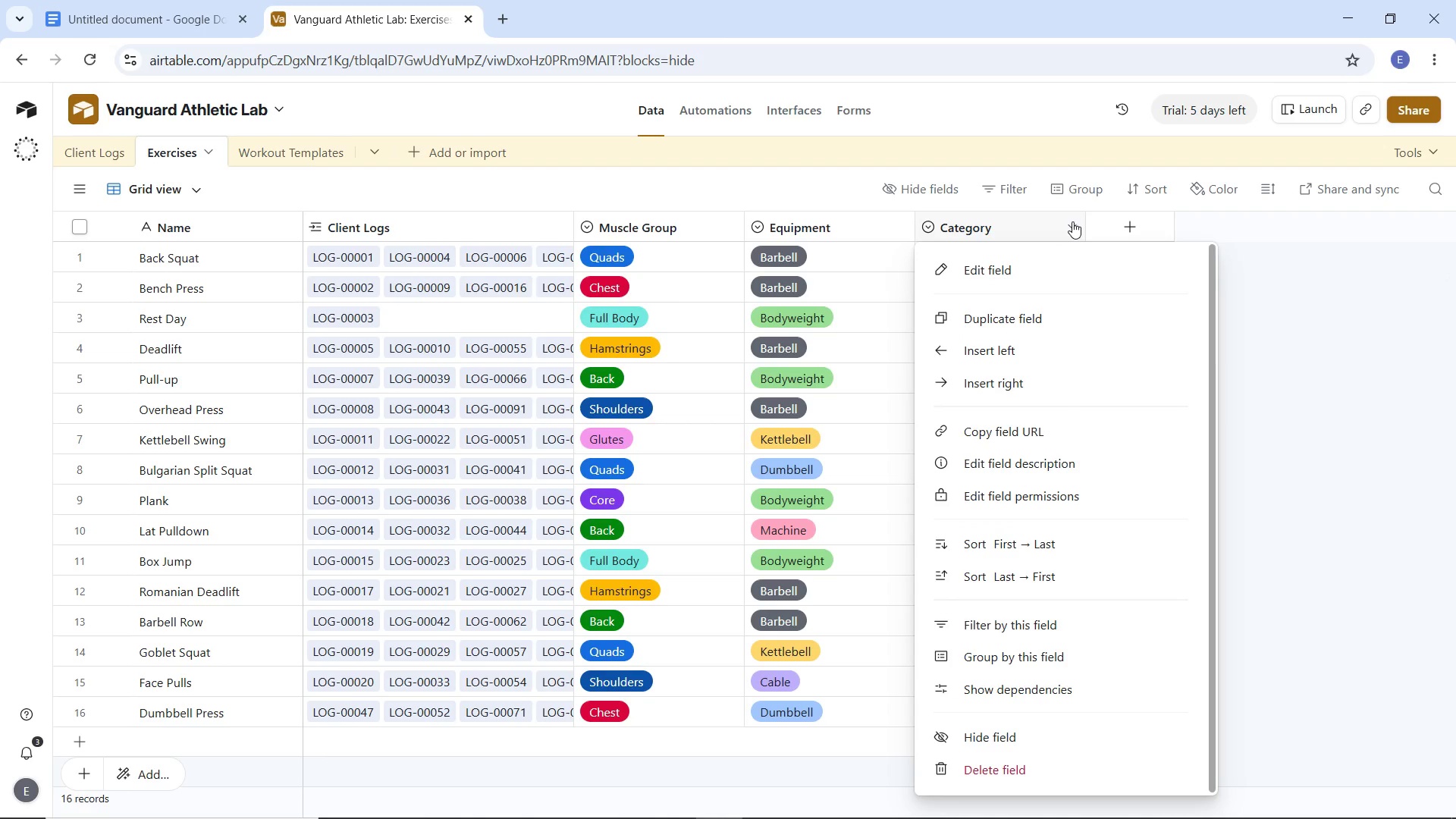 
left_click([1072, 221])
 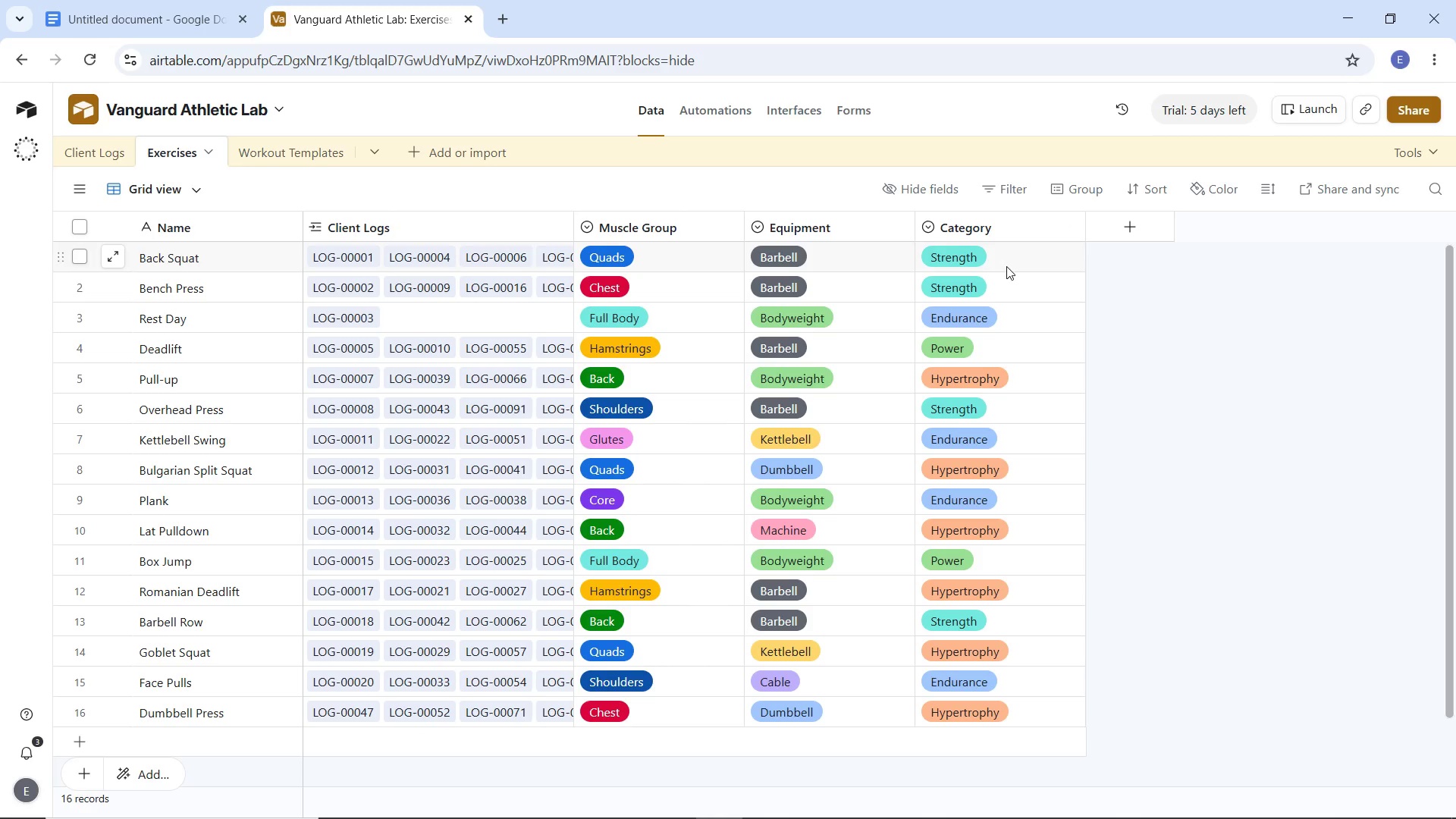 
left_click([1006, 266])
 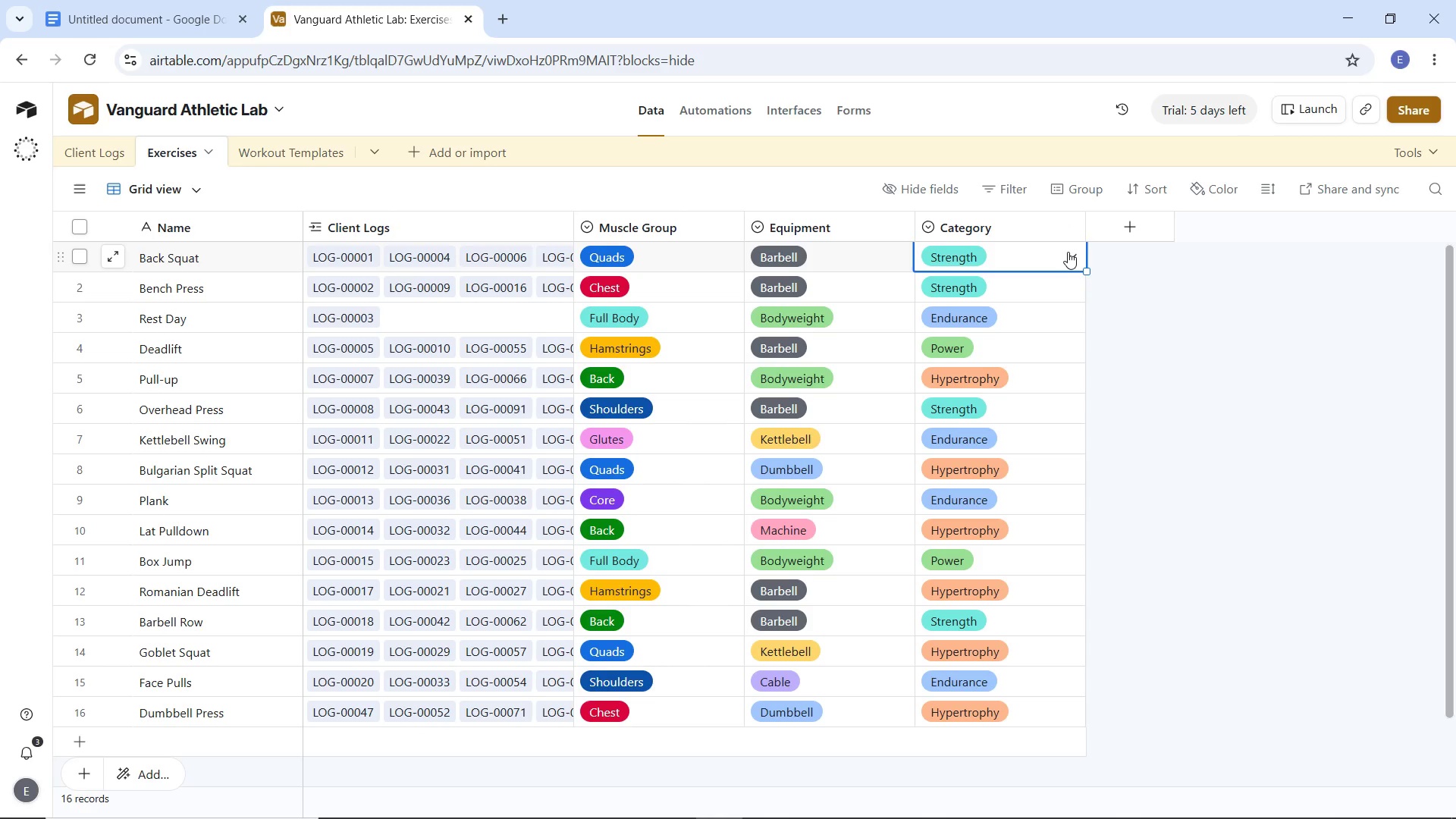 
left_click([1068, 252])
 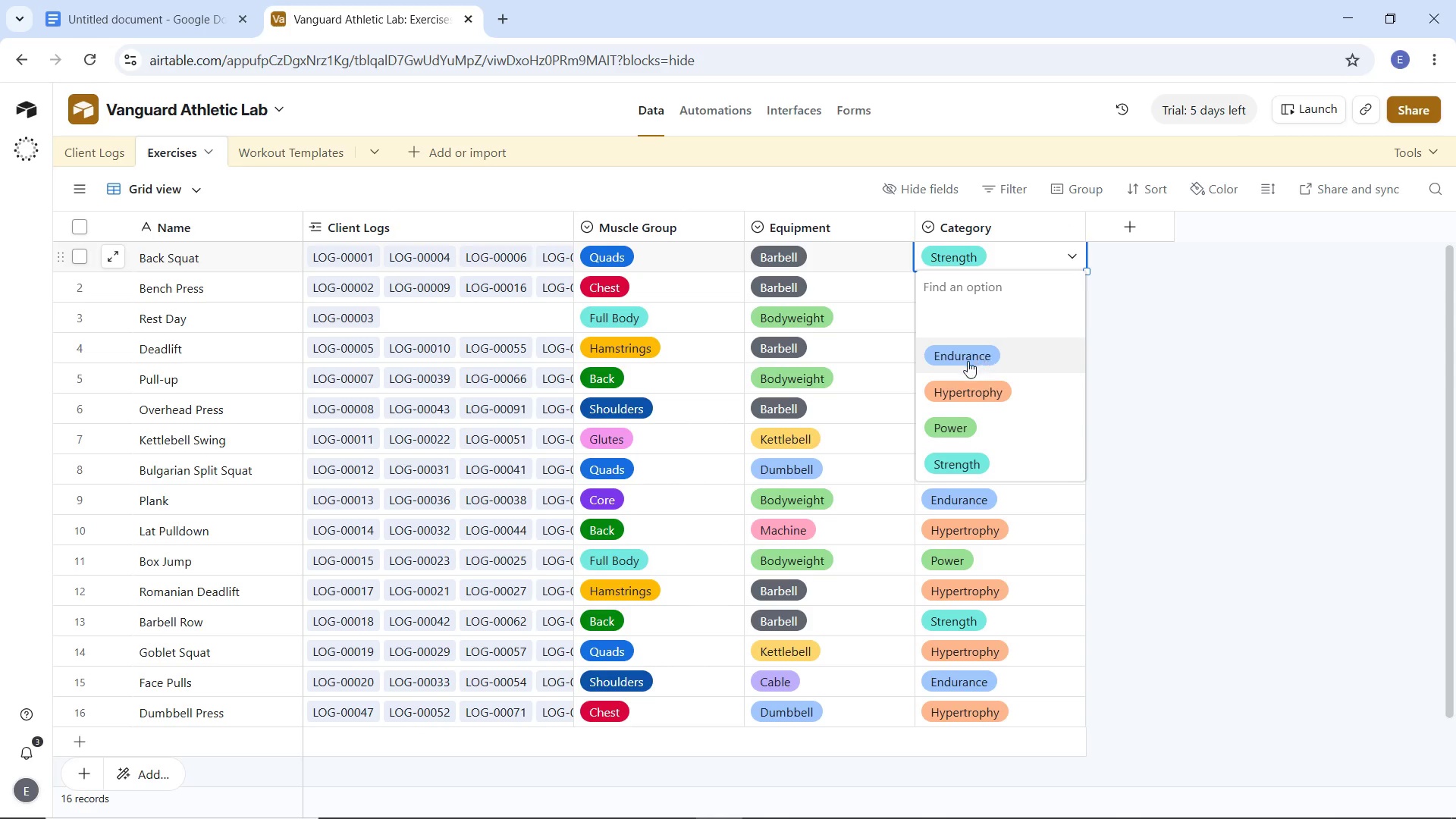 
scroll: coordinate [968, 361], scroll_direction: down, amount: 1.0
 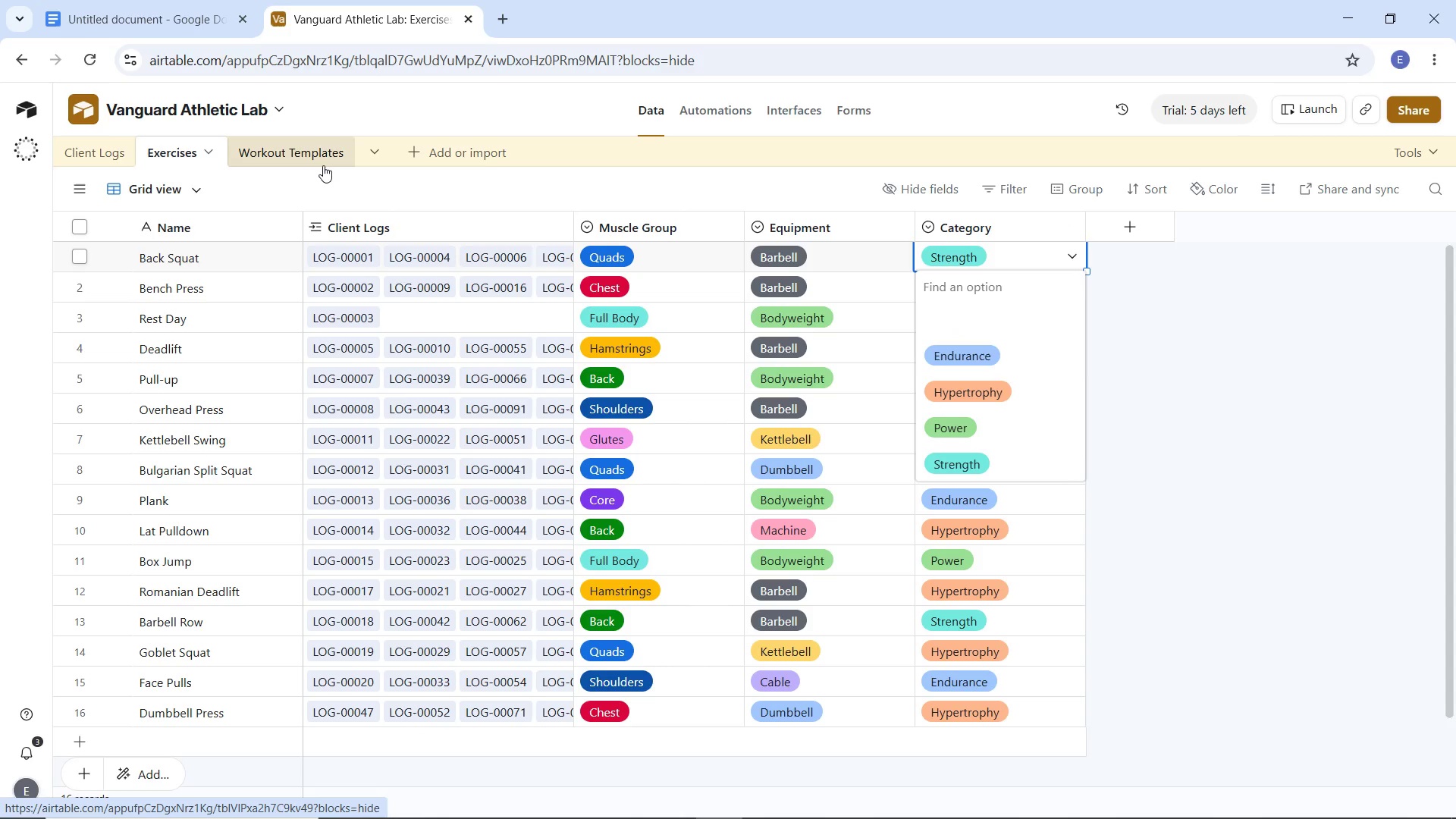 
wait(11.49)
 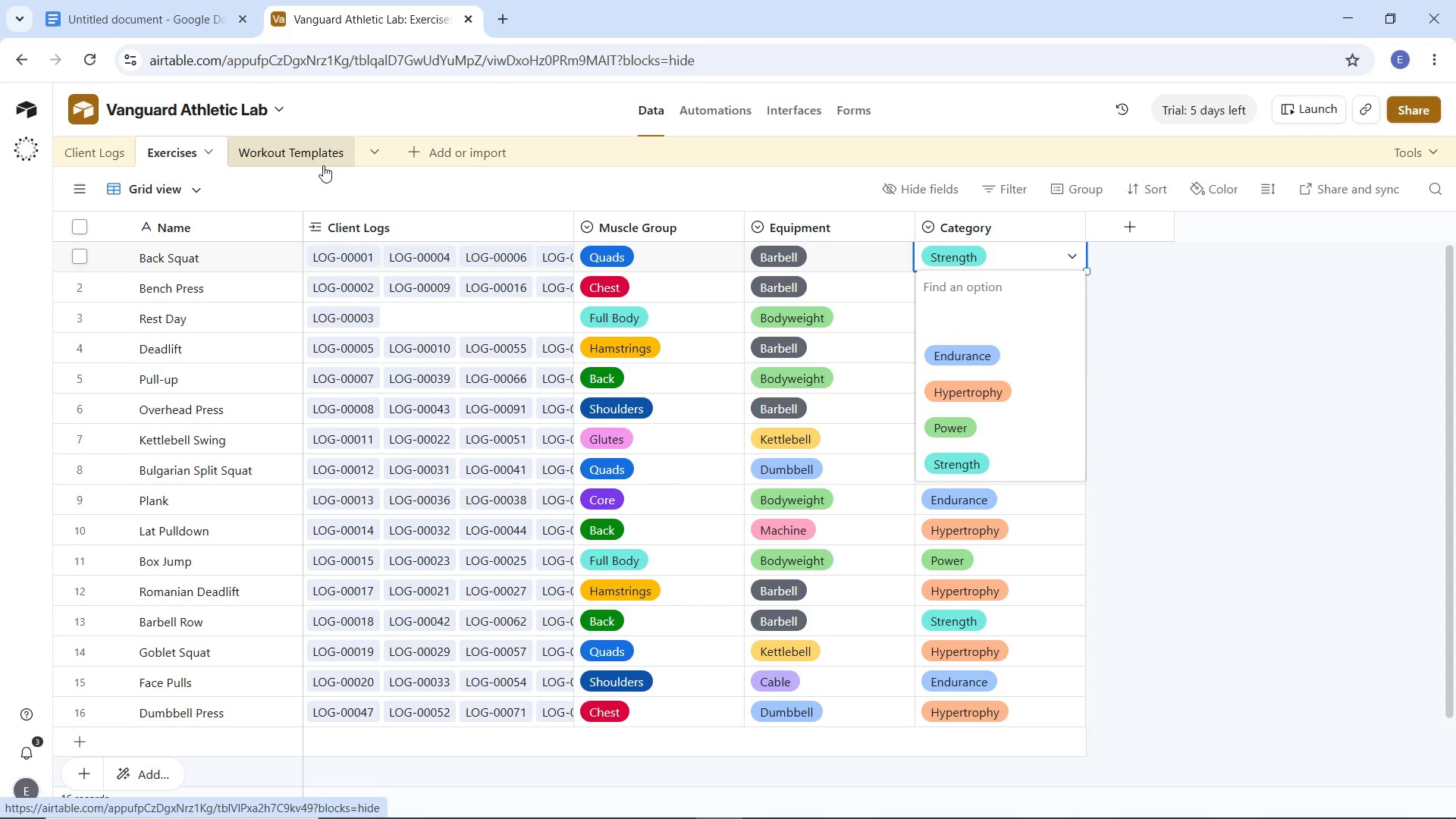 
left_click([323, 165])
 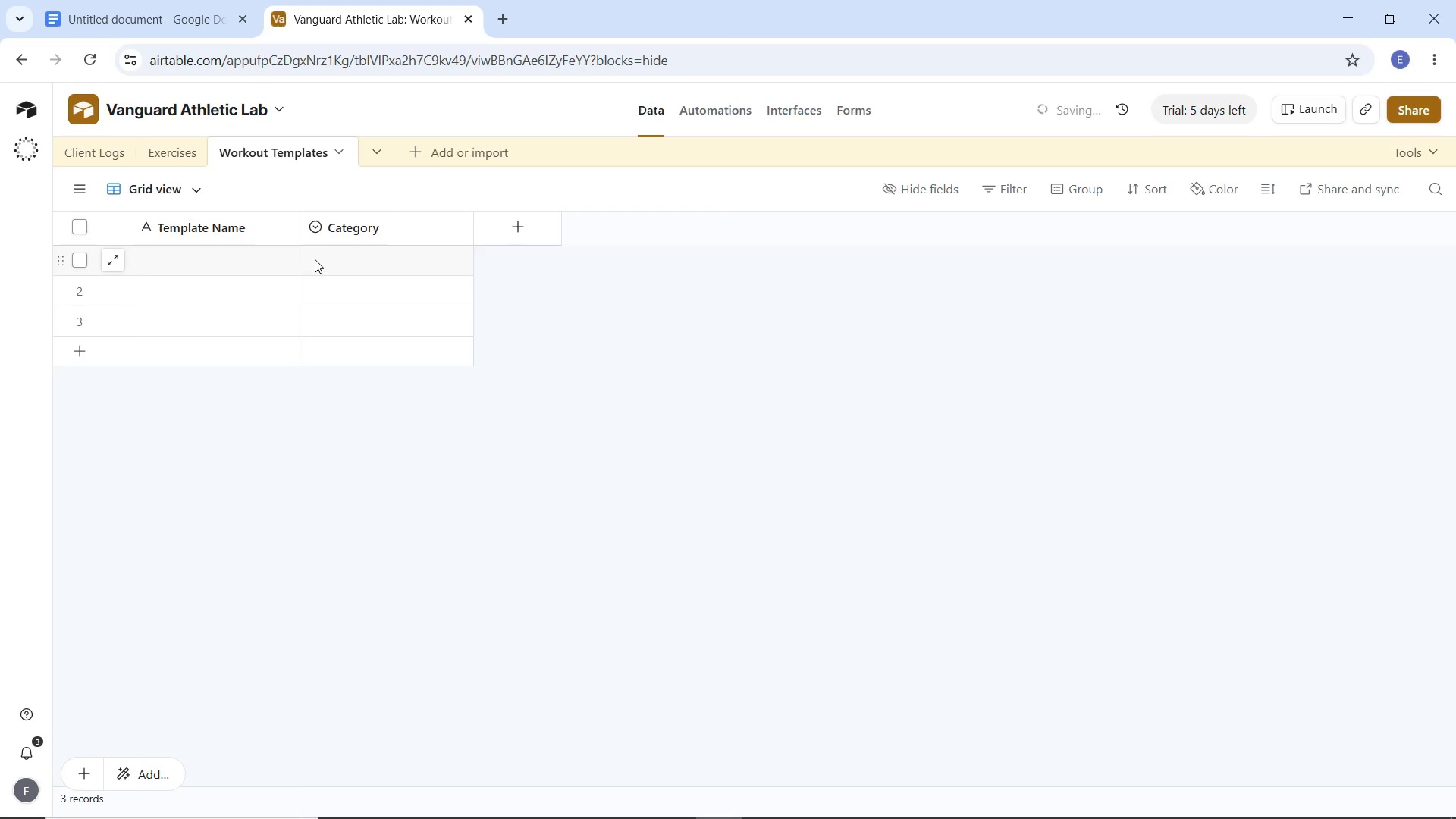 
left_click([388, 277])
 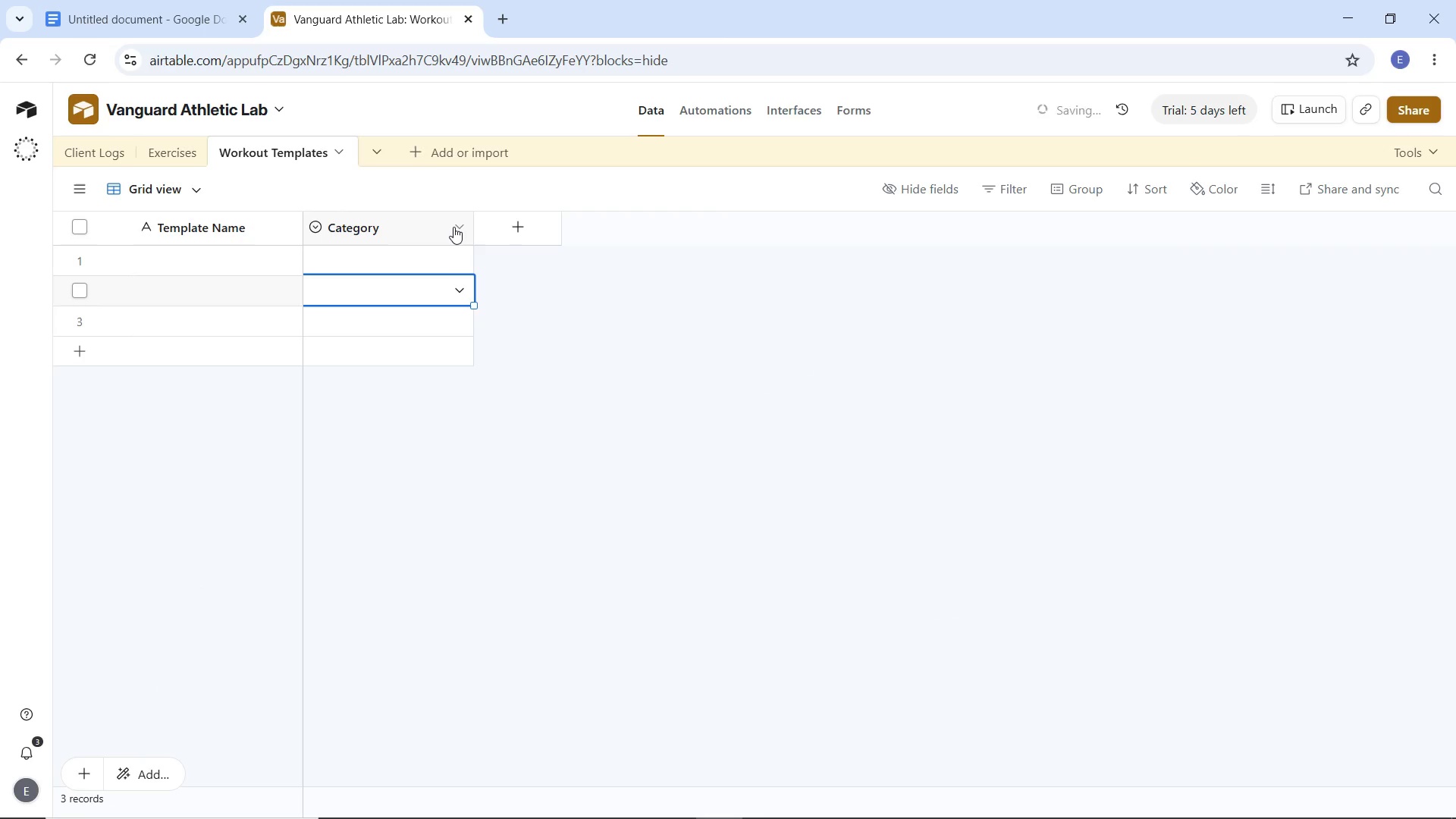 
left_click([453, 227])
 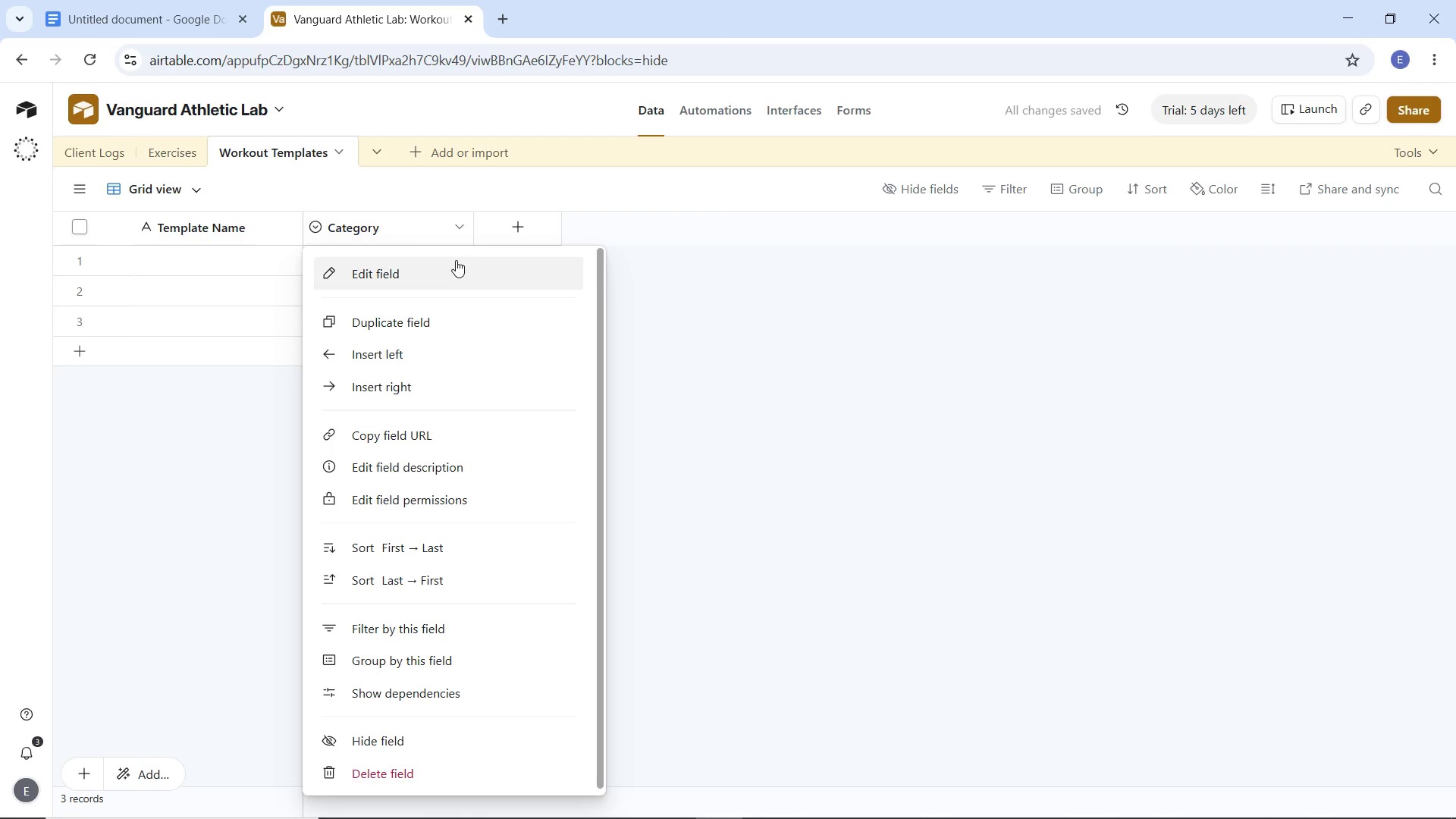 
left_click([453, 264])
 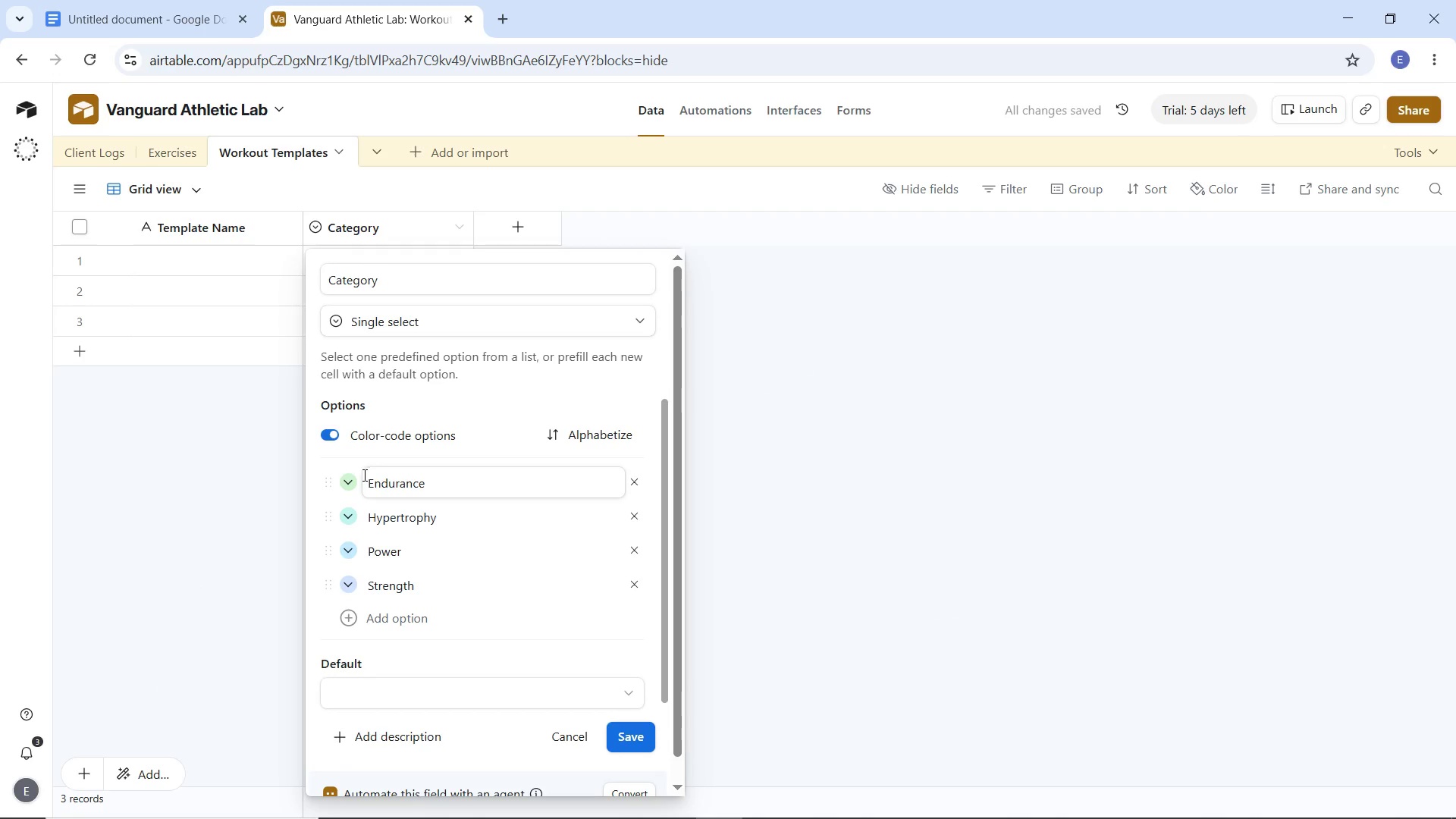 
left_click([350, 481])
 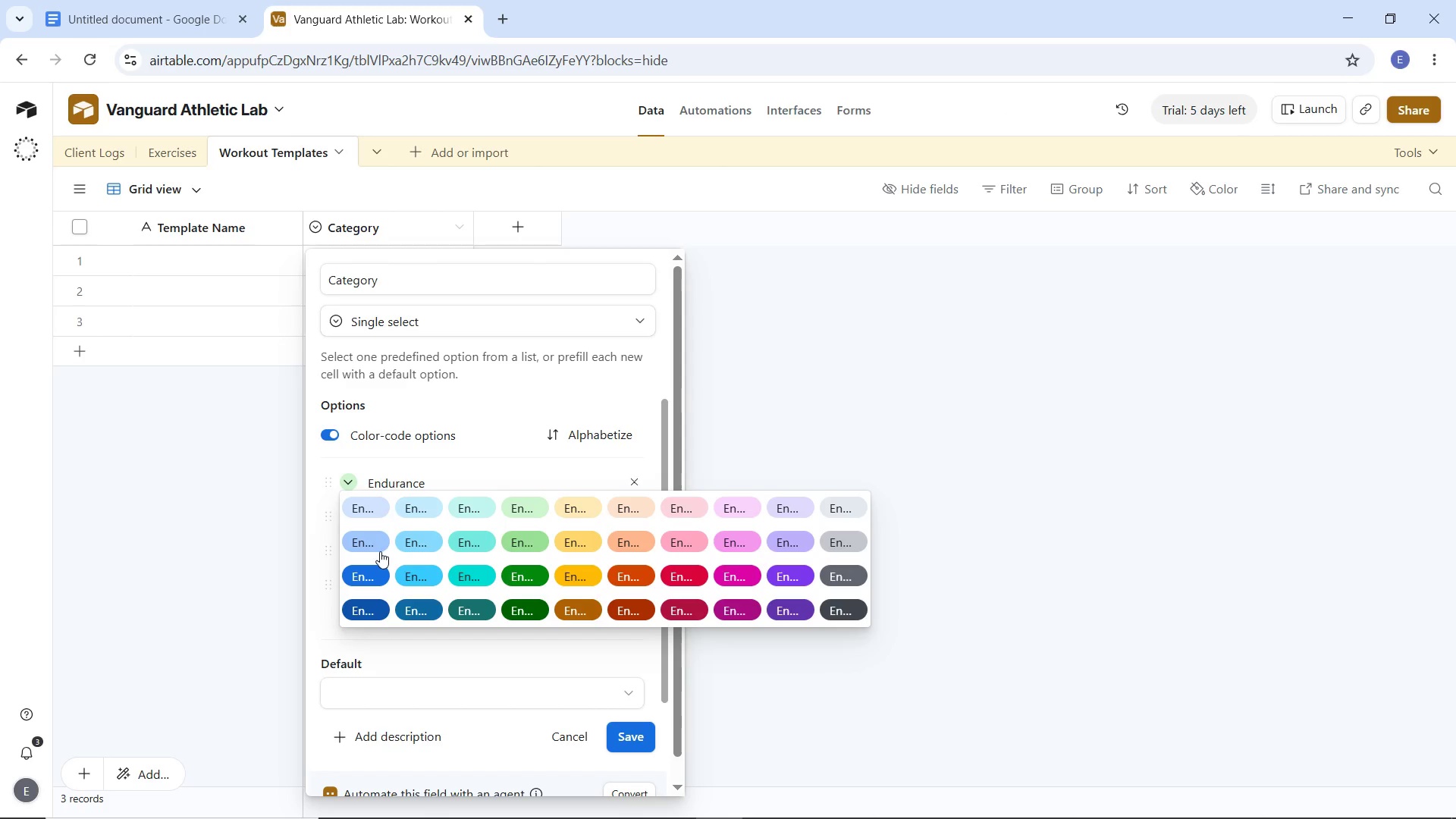 
left_click([416, 545])
 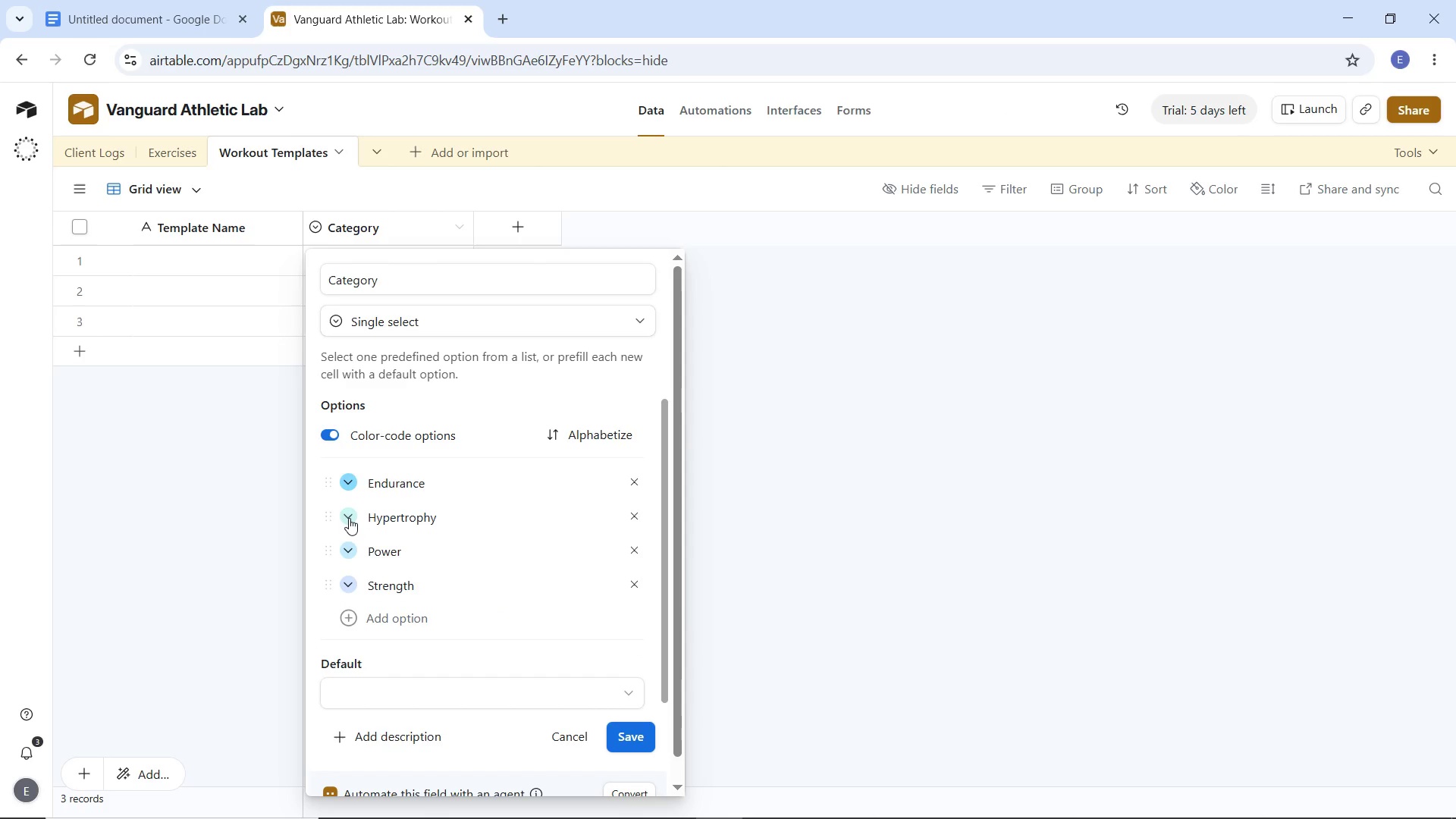 
left_click([347, 518])
 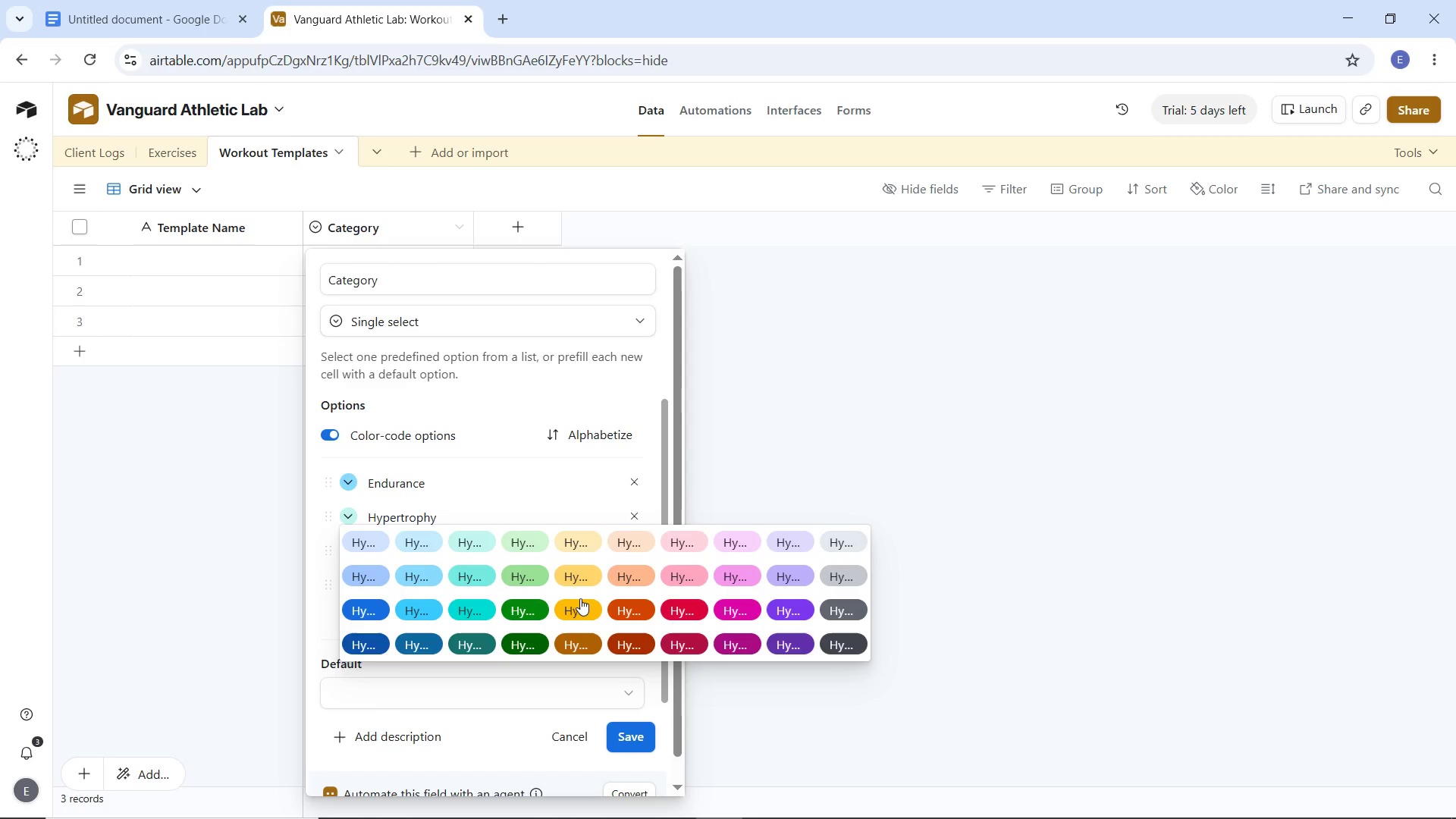 
left_click([572, 570])
 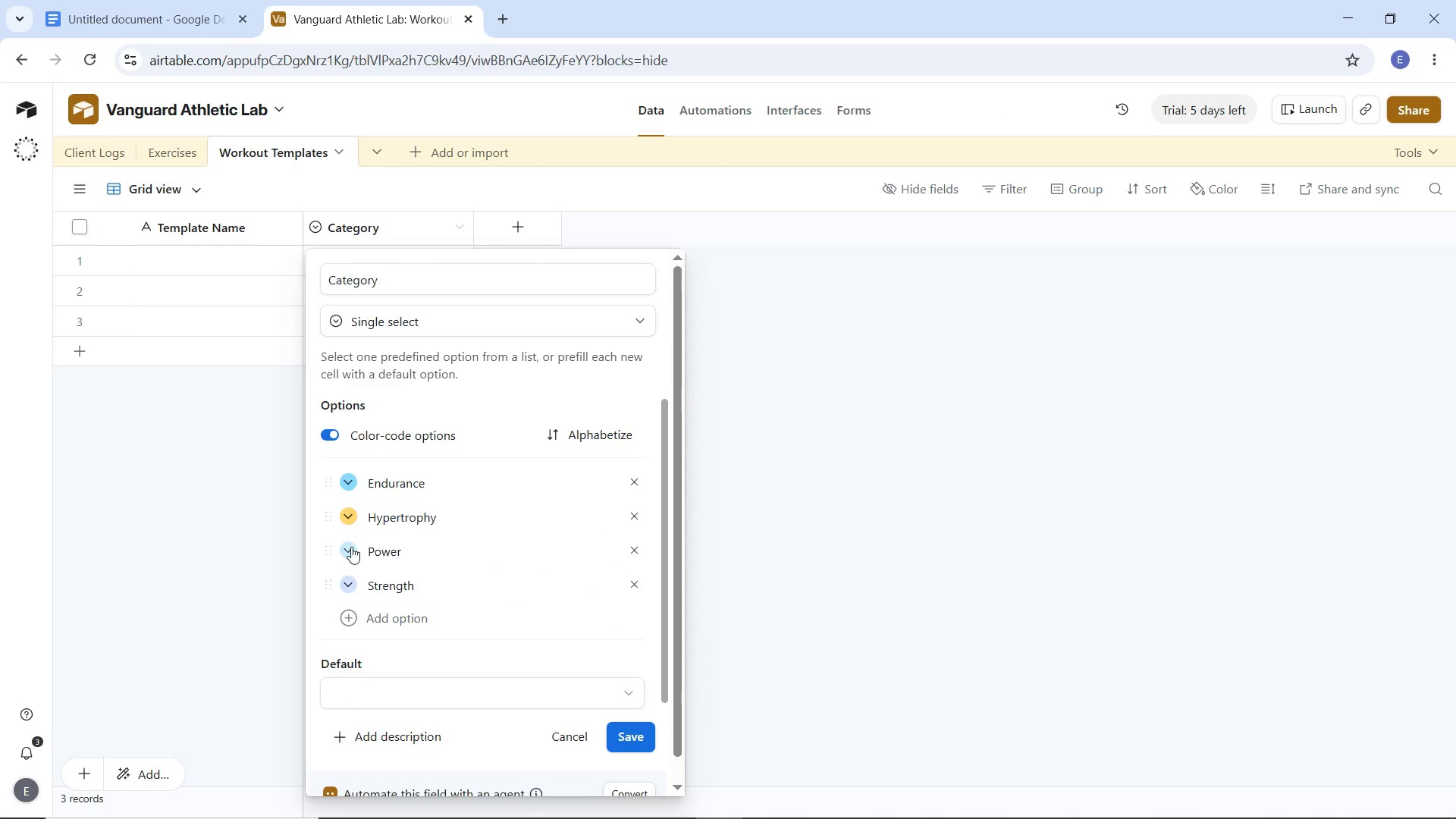 
left_click([351, 547])
 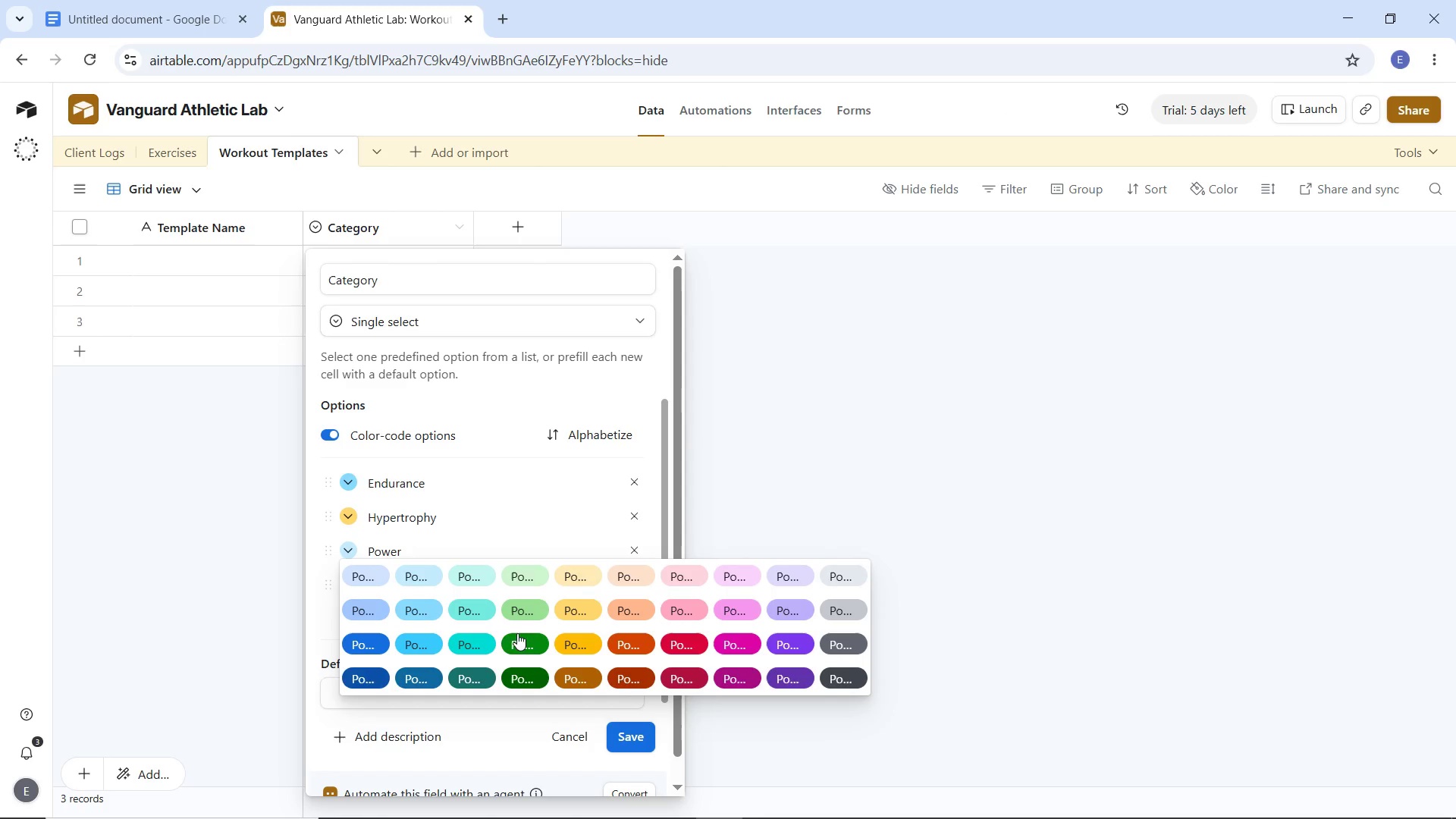 
left_click([517, 613])
 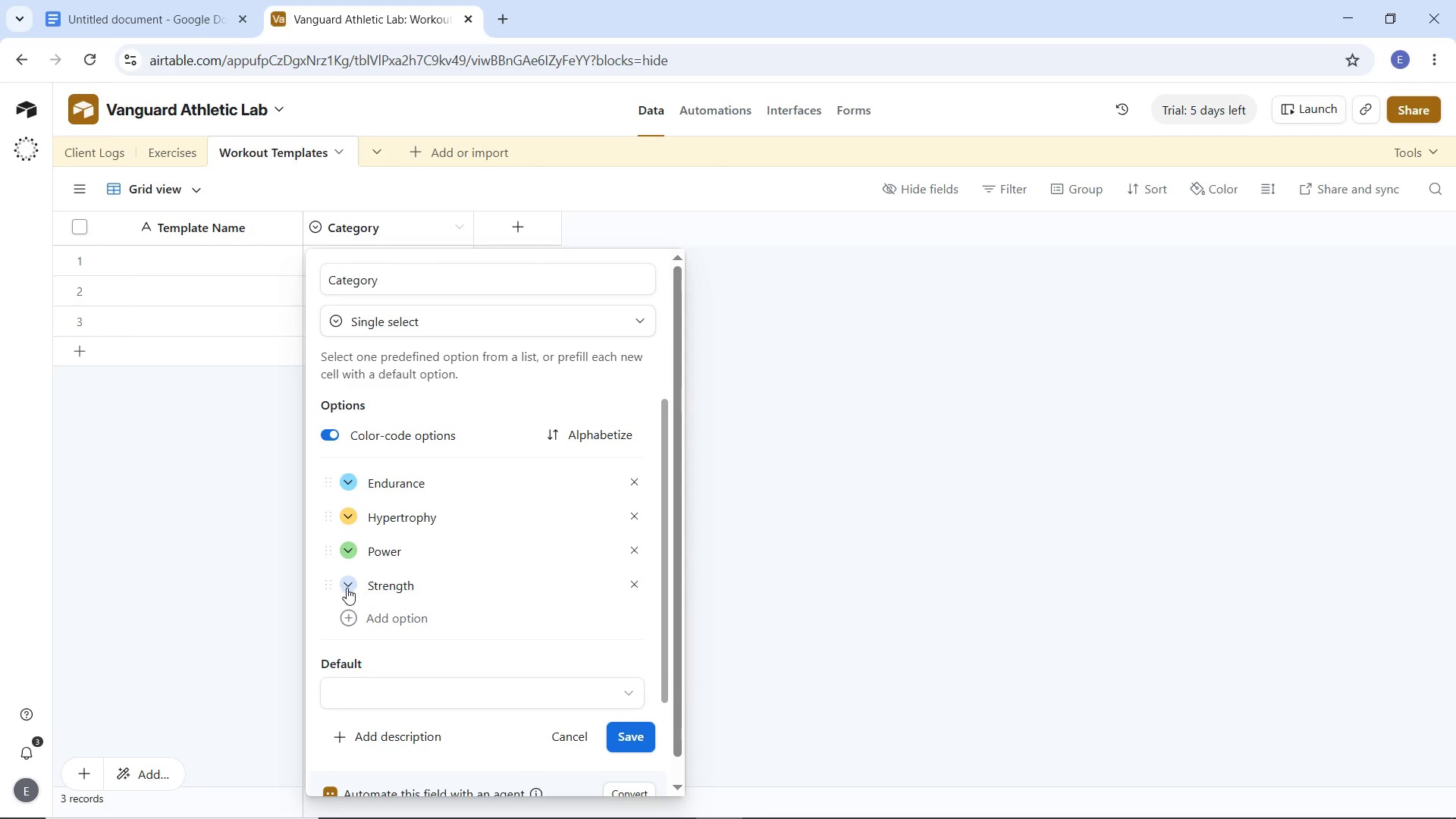 
left_click([347, 588])
 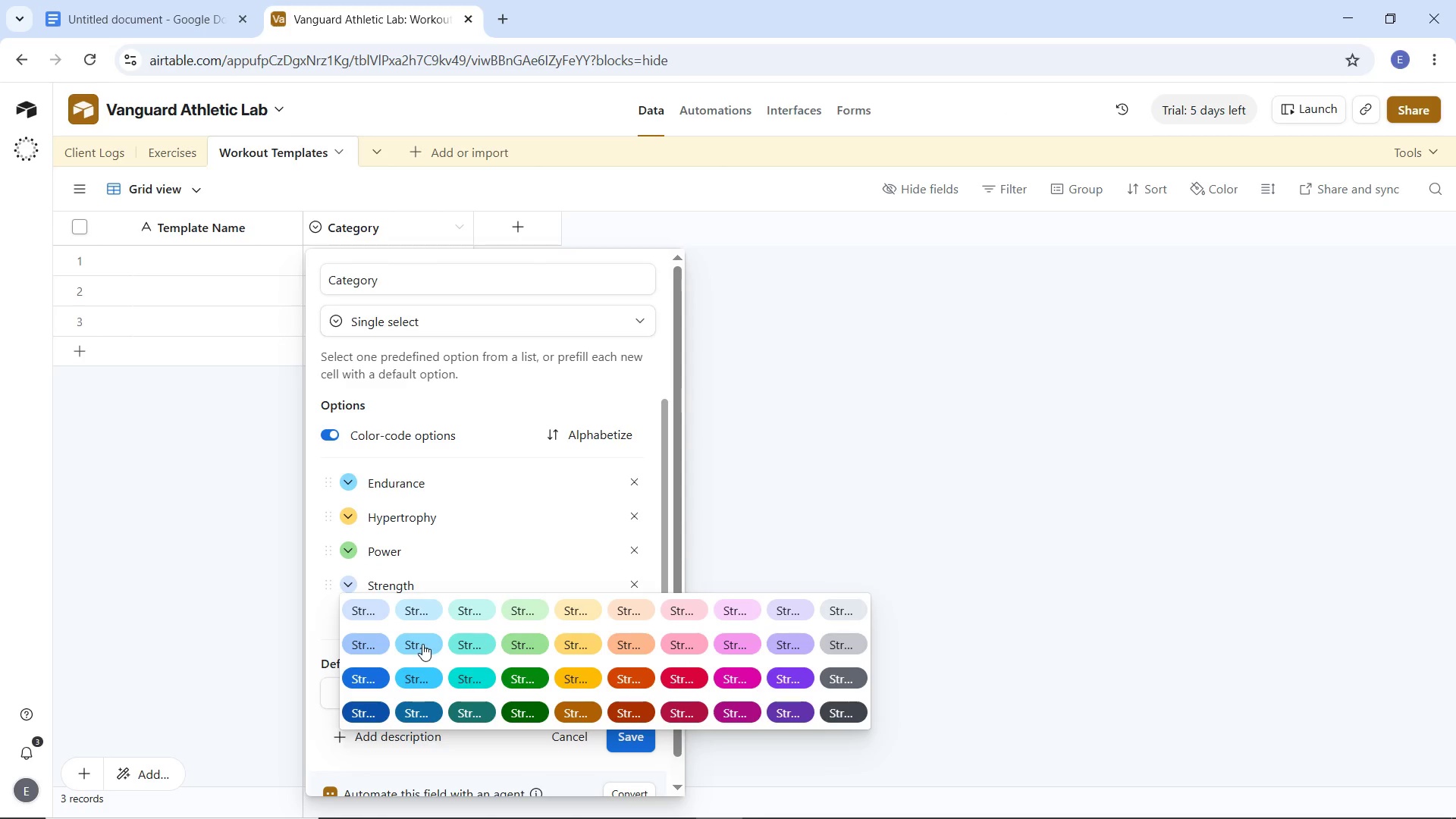 
left_click([422, 644])
 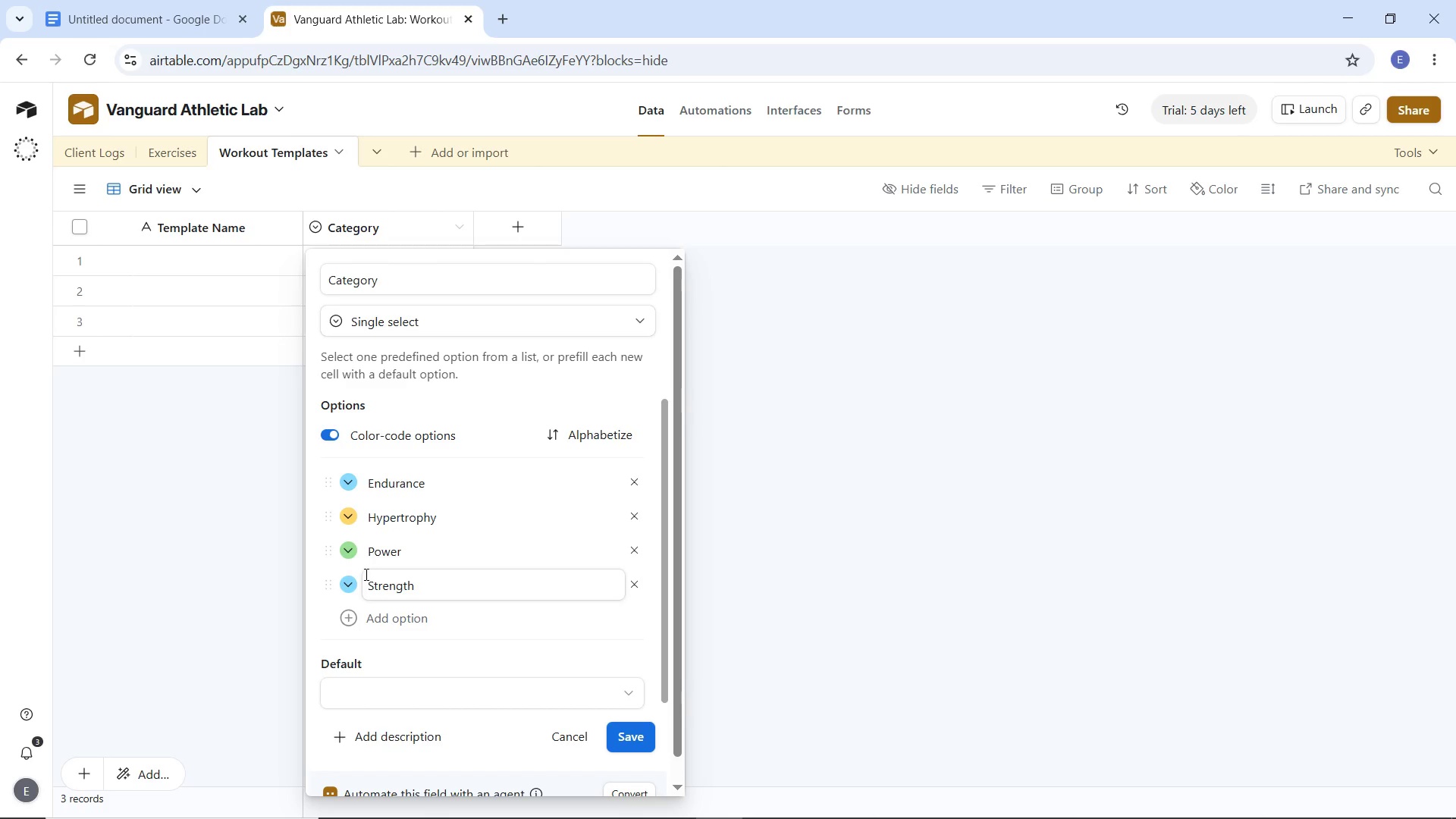 
left_click([347, 587])
 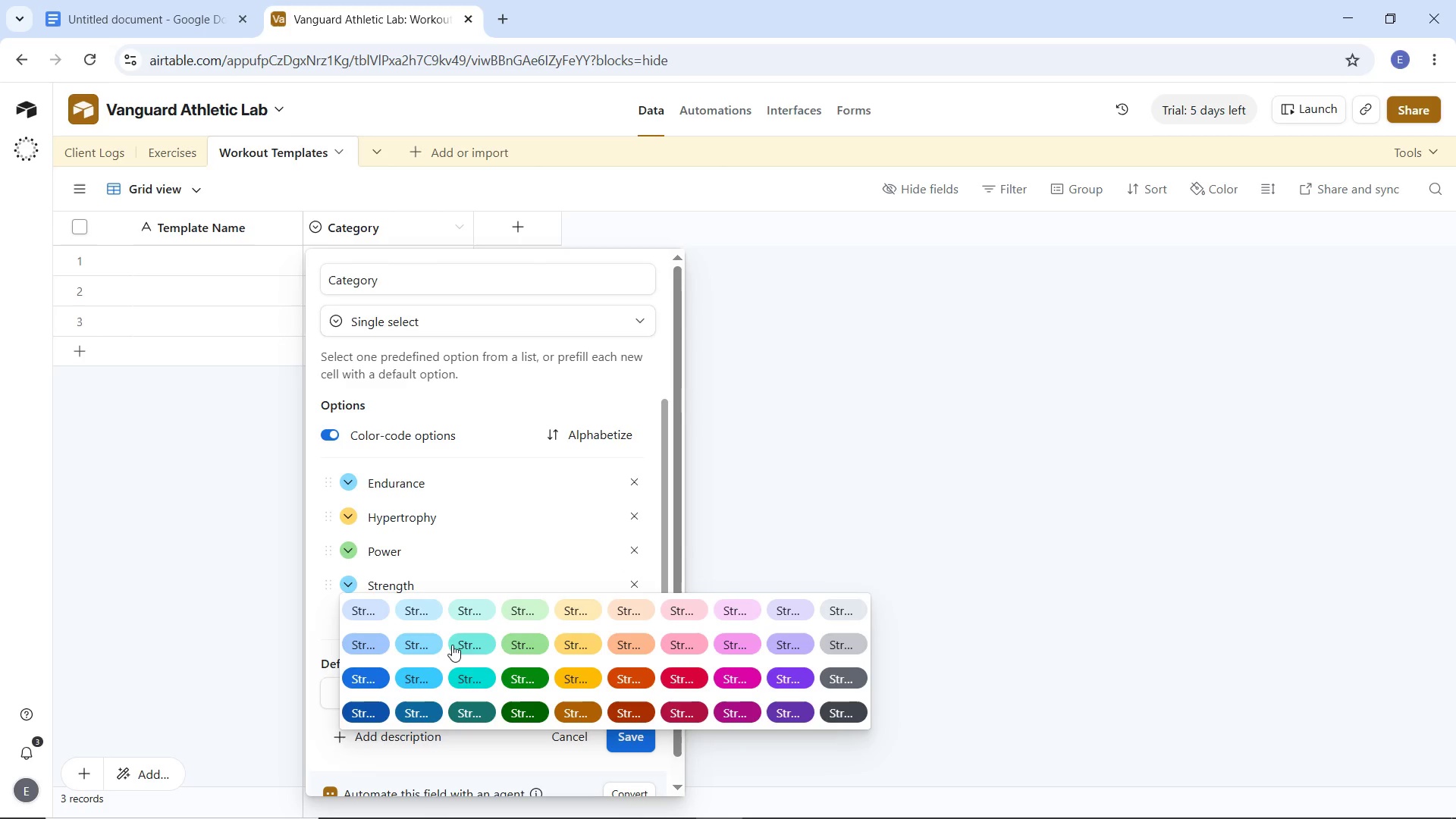 
left_click([464, 639])
 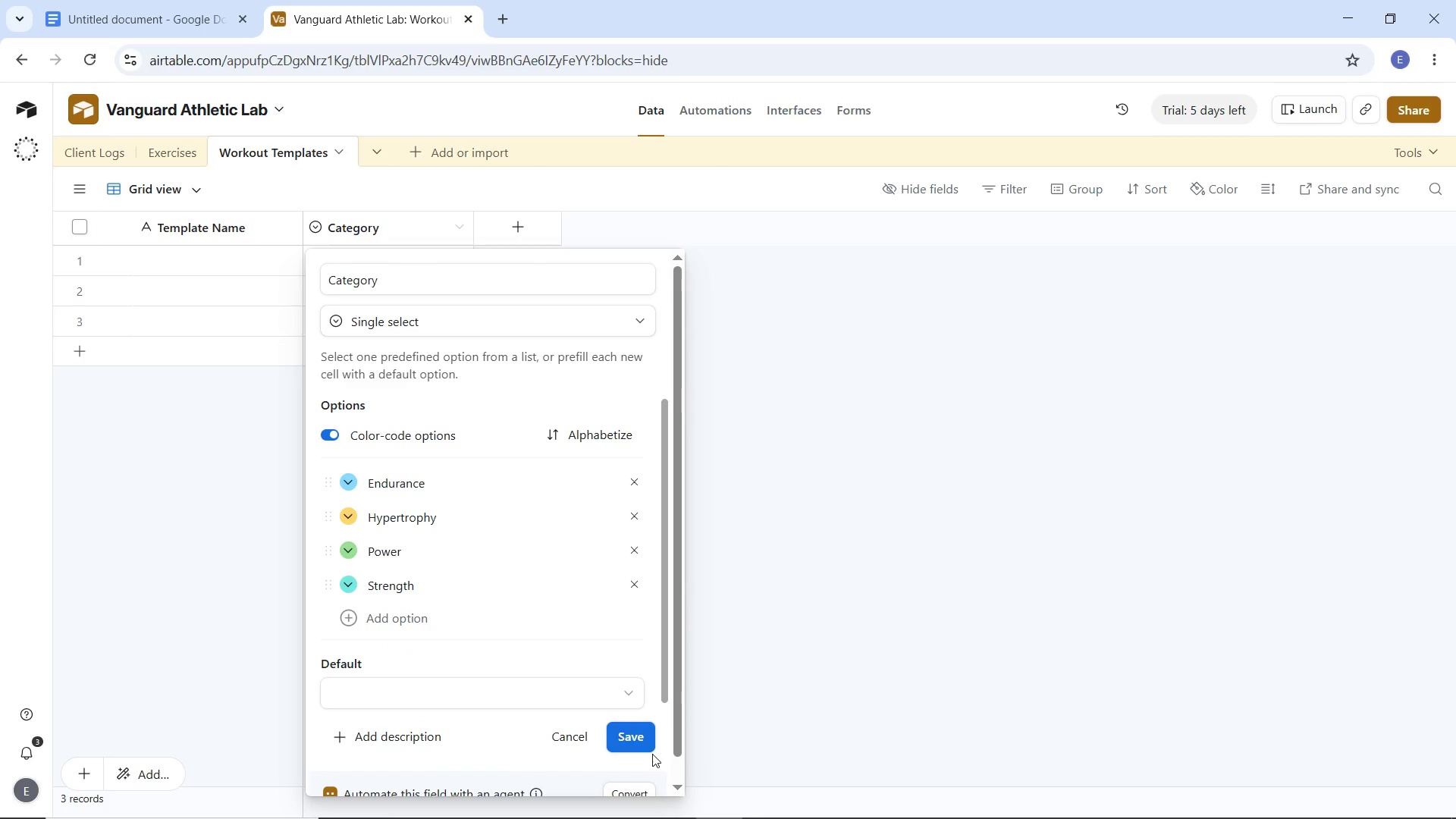 
left_click([639, 736])
 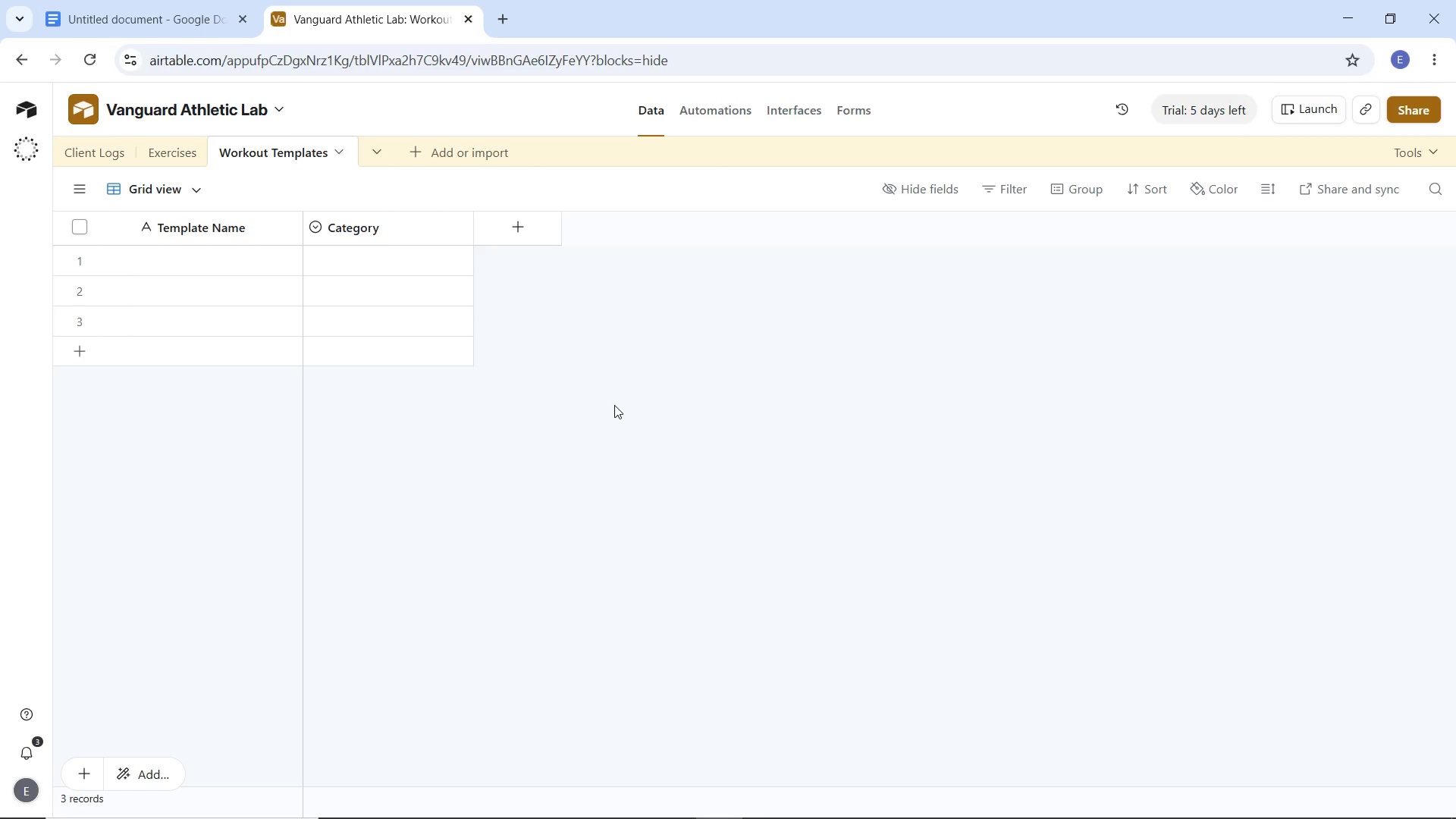 
wait(14.59)
 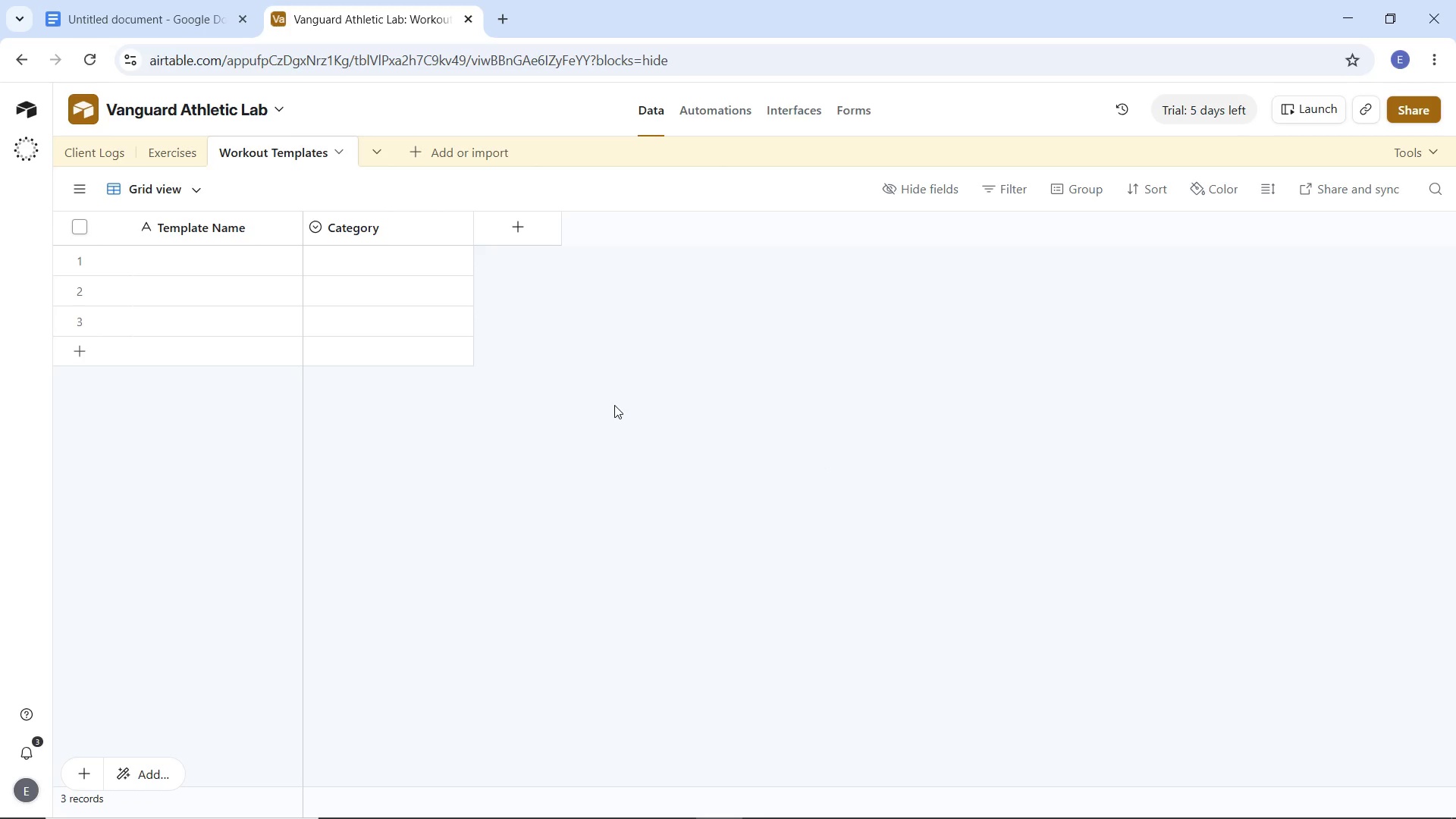 
left_click([145, 164])
 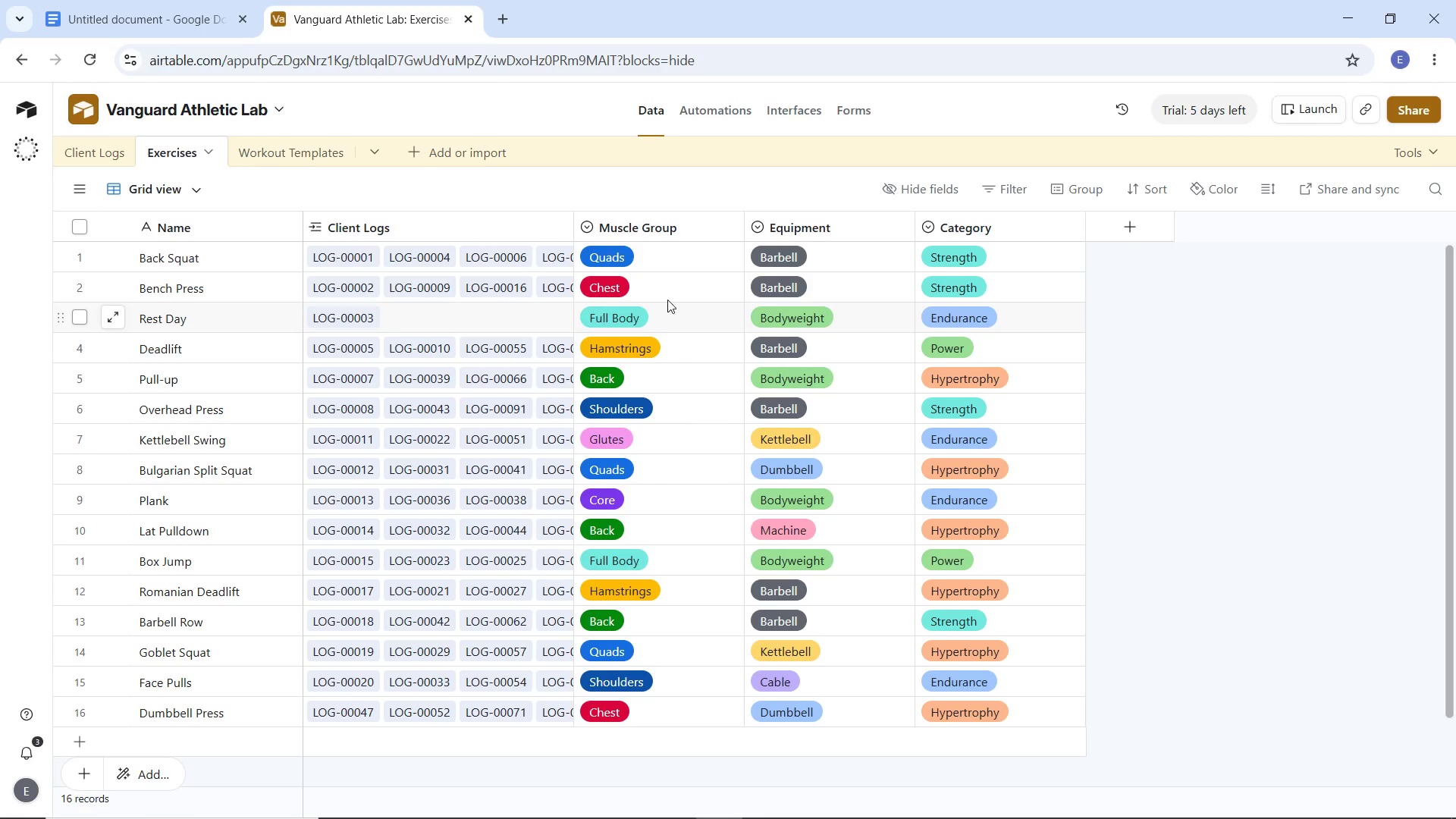 
wait(7.36)
 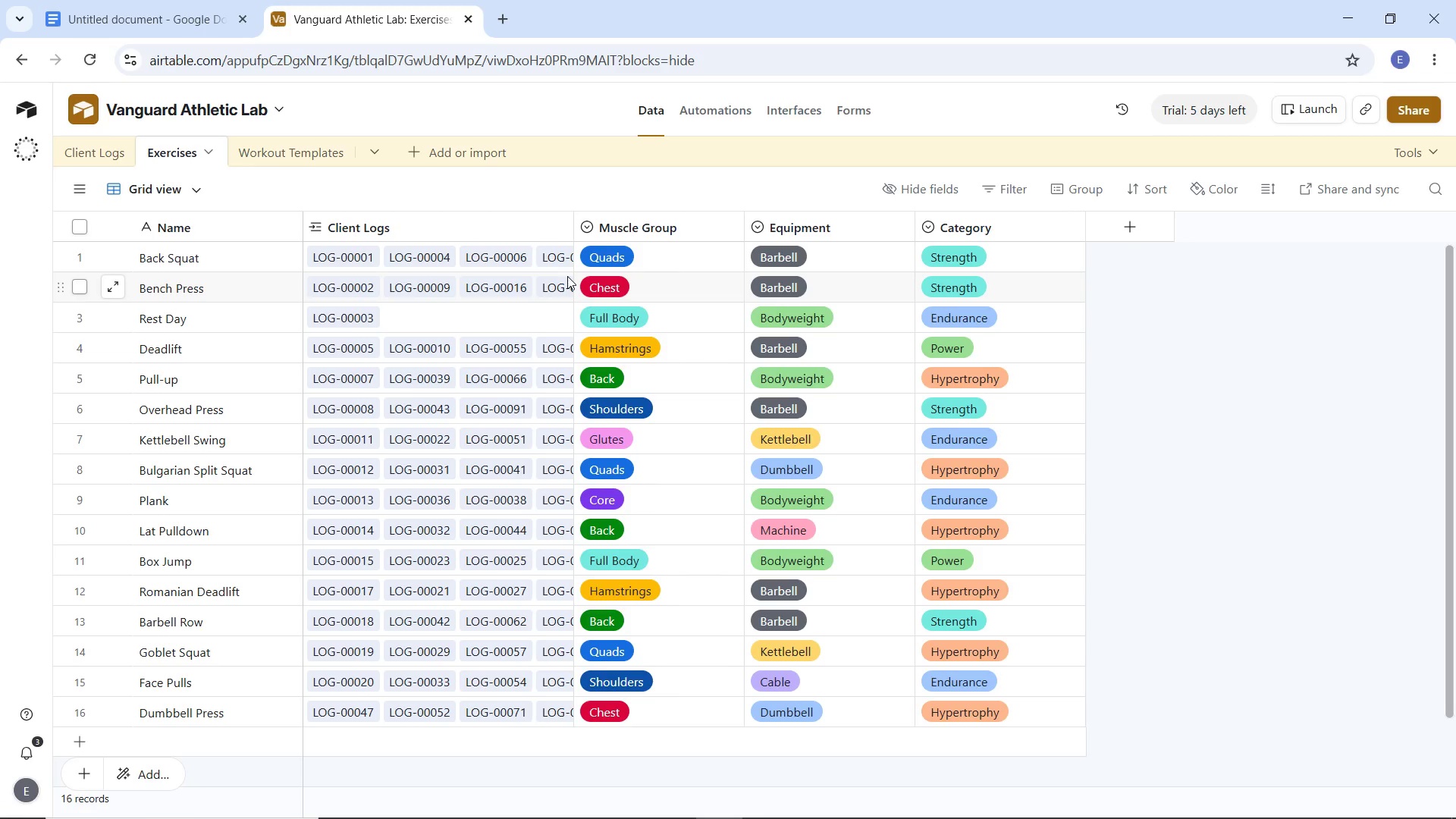 
left_click([733, 223])
 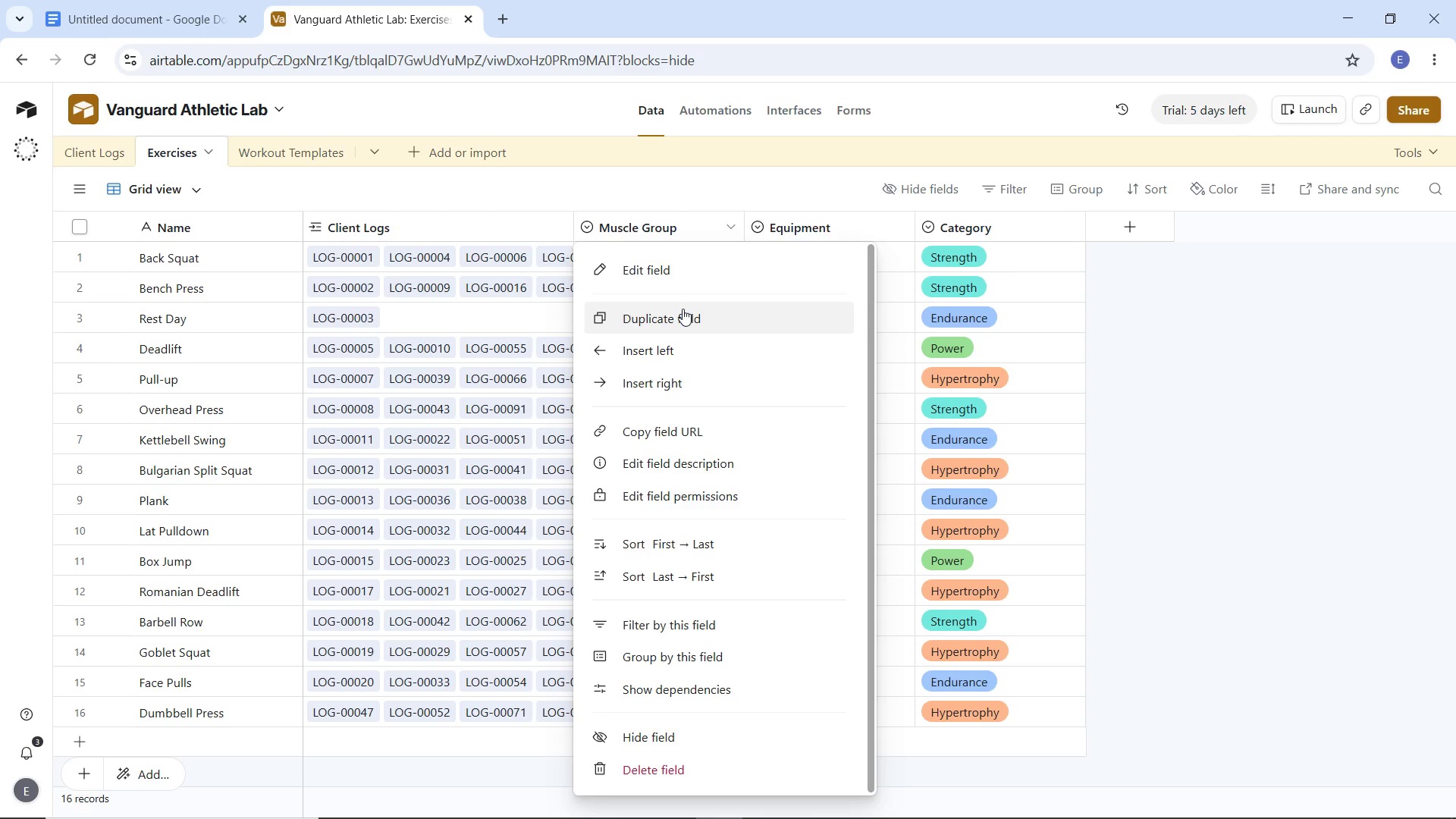 
wait(7.27)
 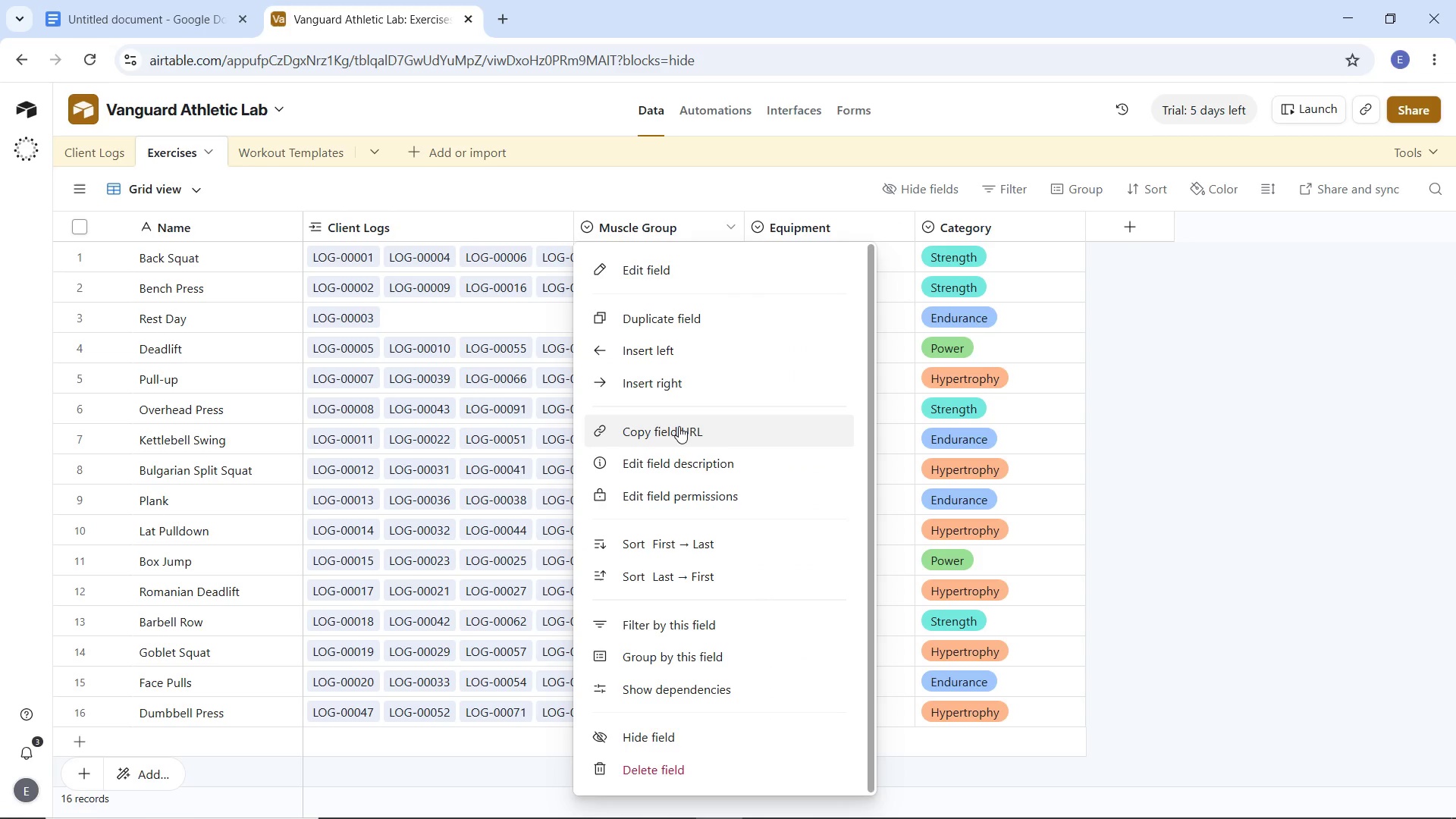 
left_click([677, 428])
 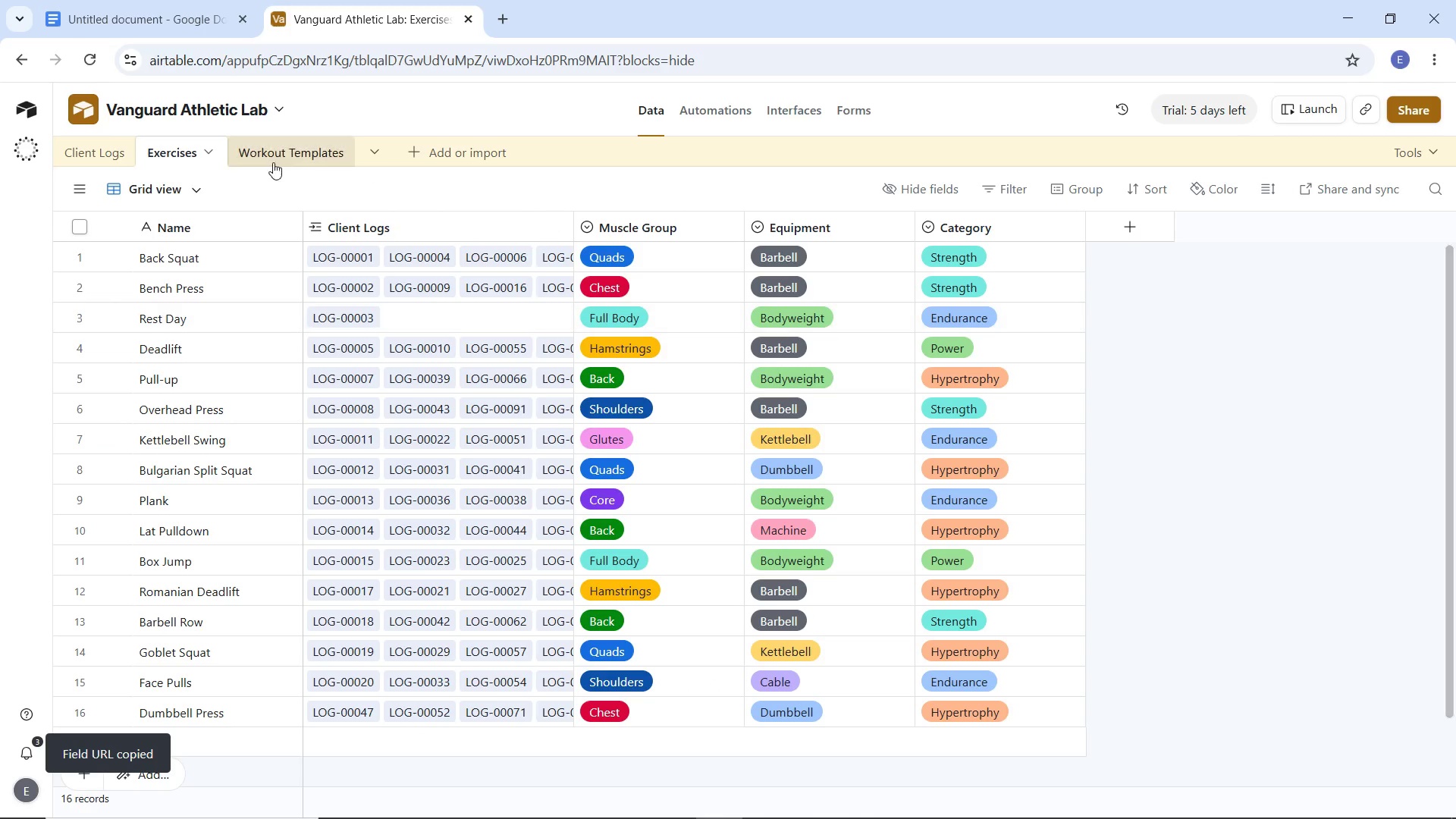 
left_click([269, 160])
 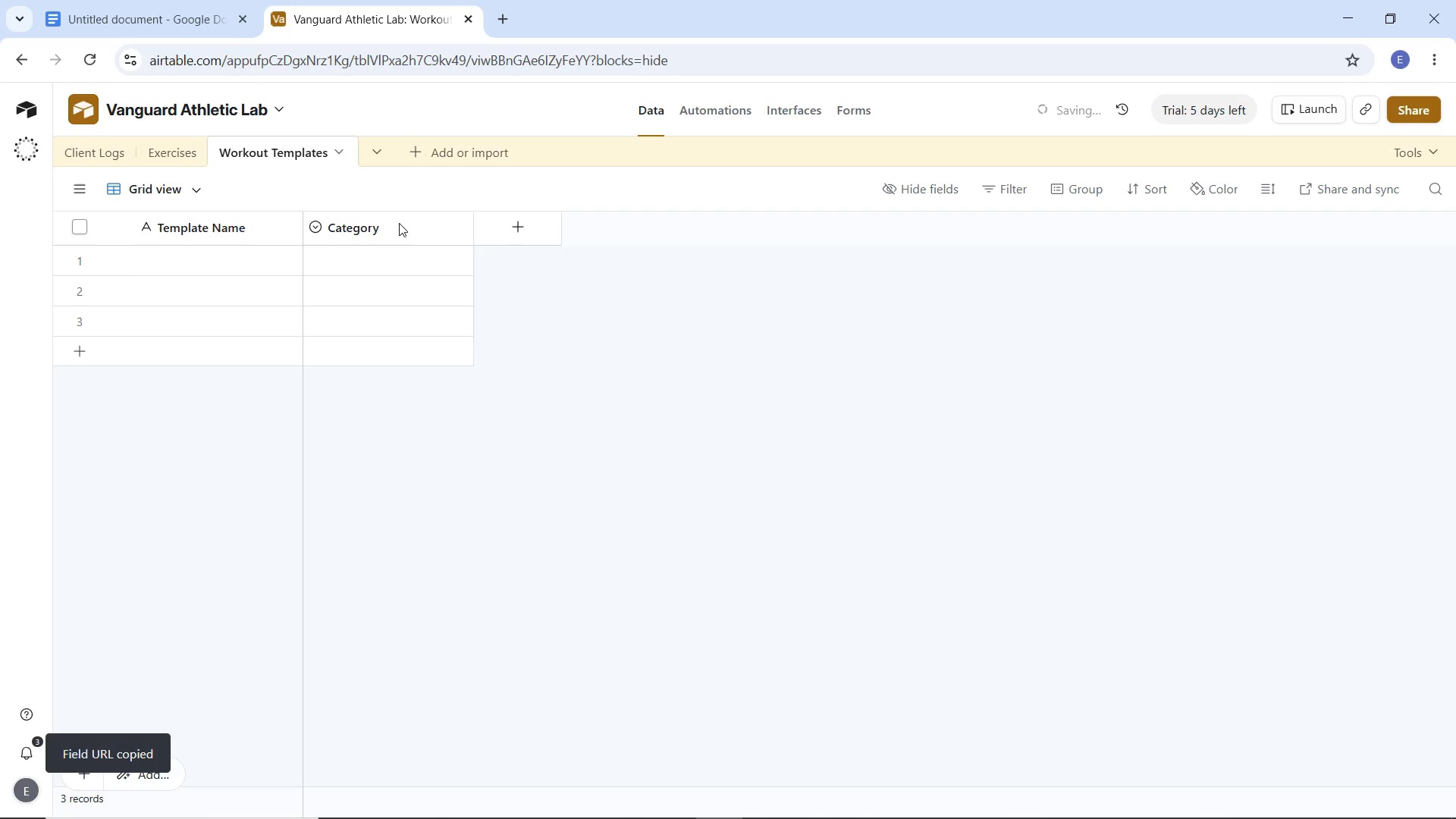 
left_click([493, 232])
 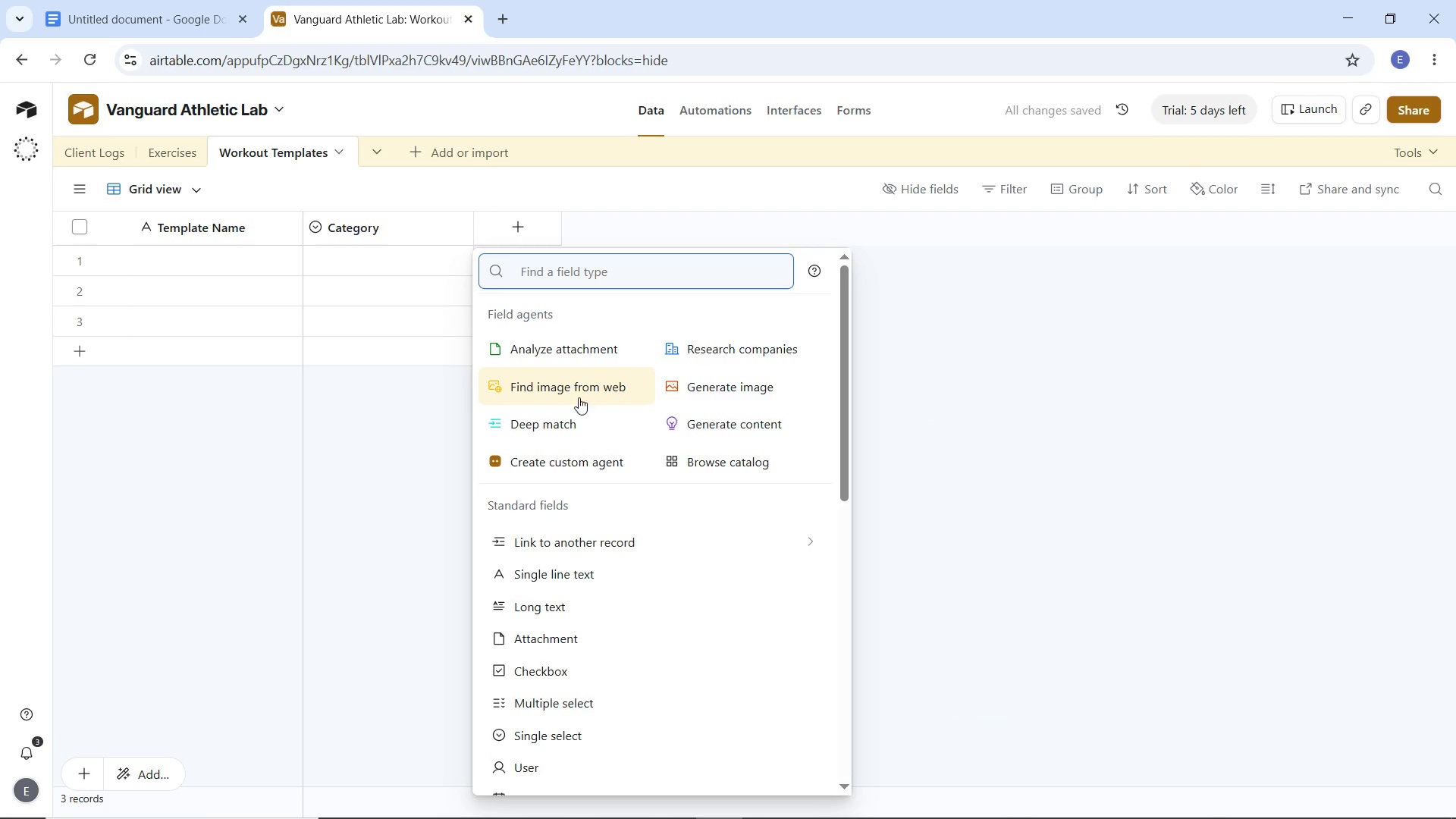 
scroll: coordinate [592, 538], scroll_direction: up, amount: 2.0
 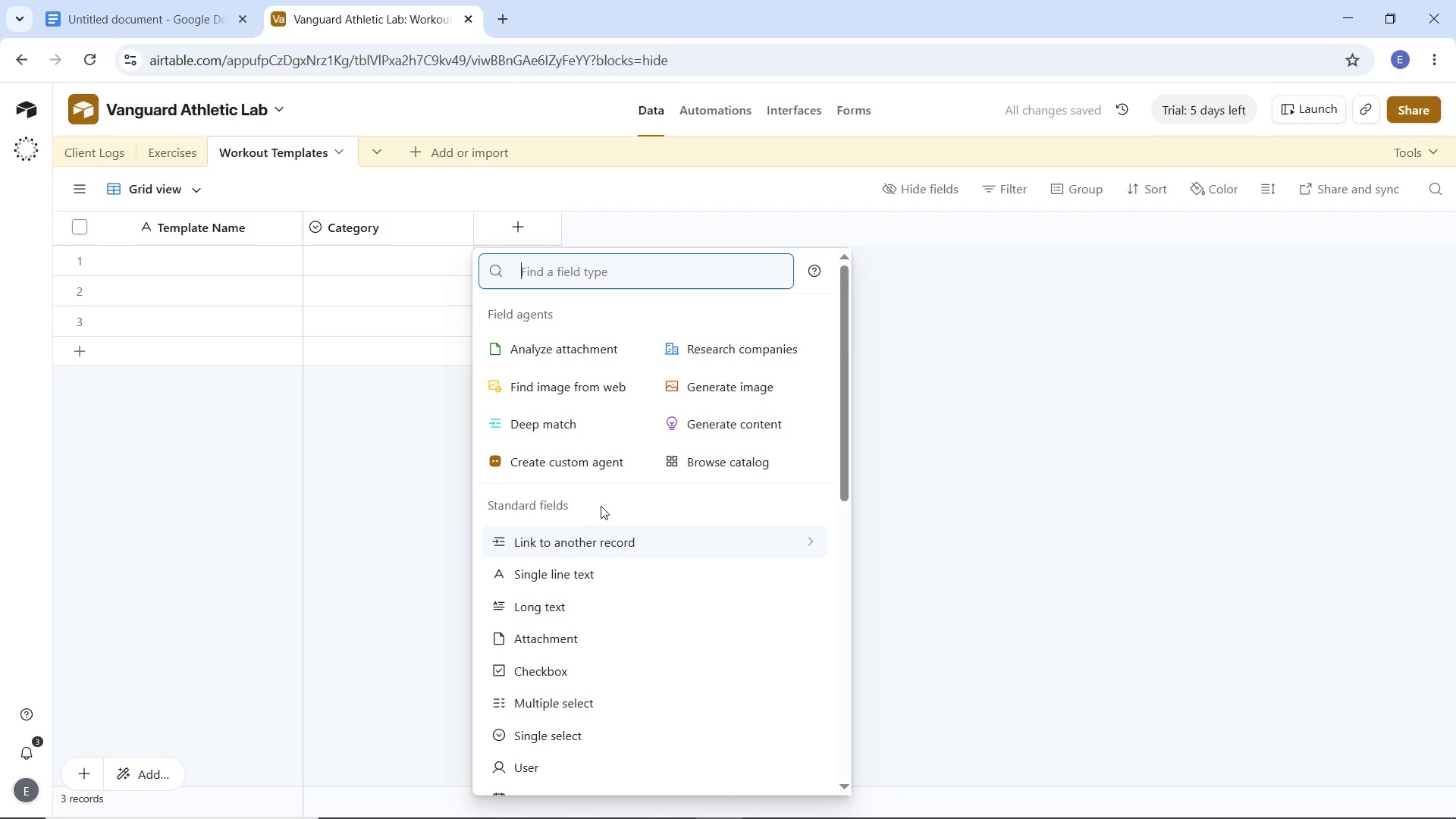 
type(field)
key(Backspace)
key(Backspace)
key(Backspace)
key(Backspace)
key(Backspace)
key(Backspace)
type(url)
 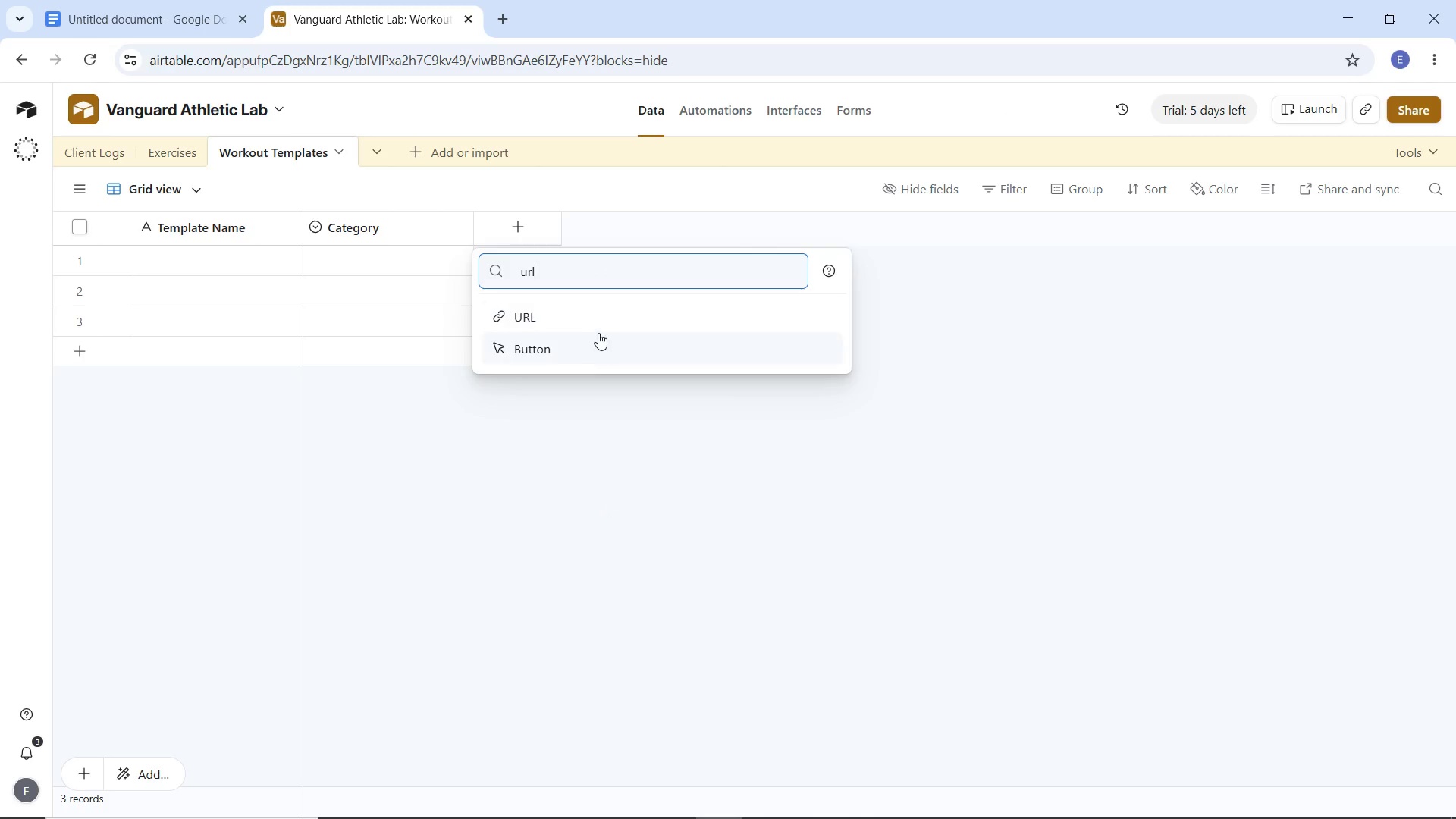 
left_click([597, 326])
 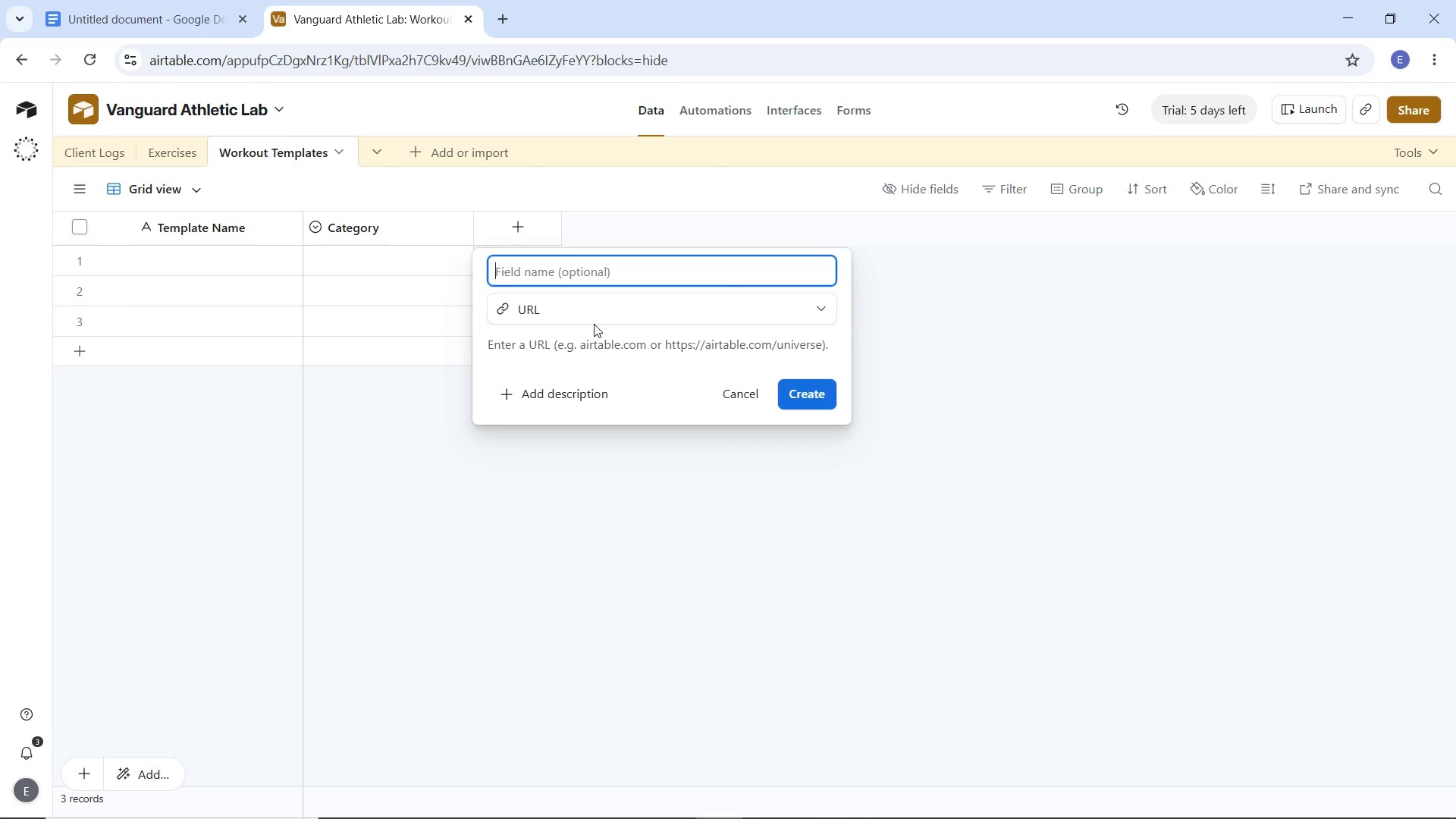 
hold_key(key=ControlLeft, duration=0.53)
 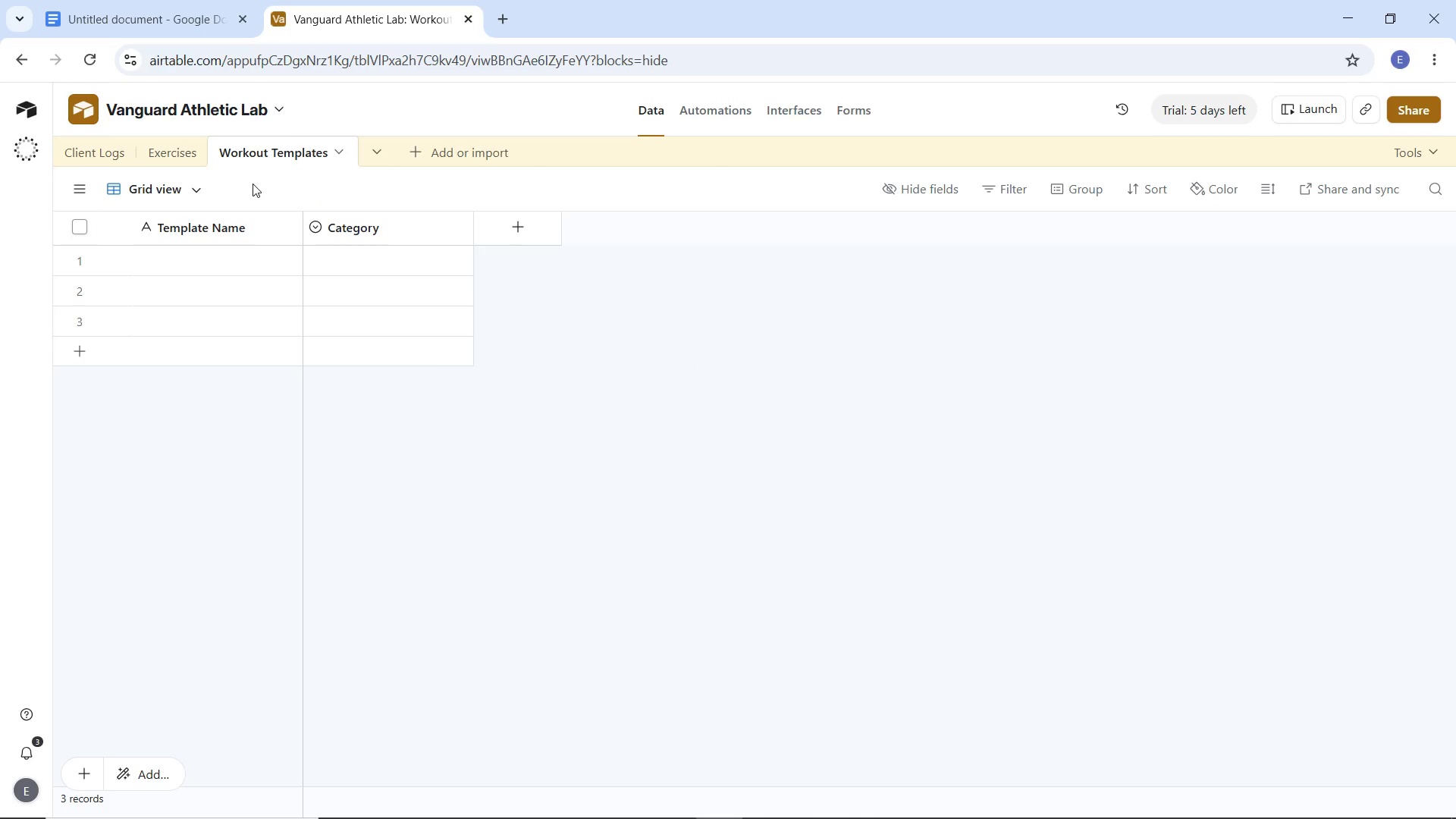 
left_click([174, 168])
 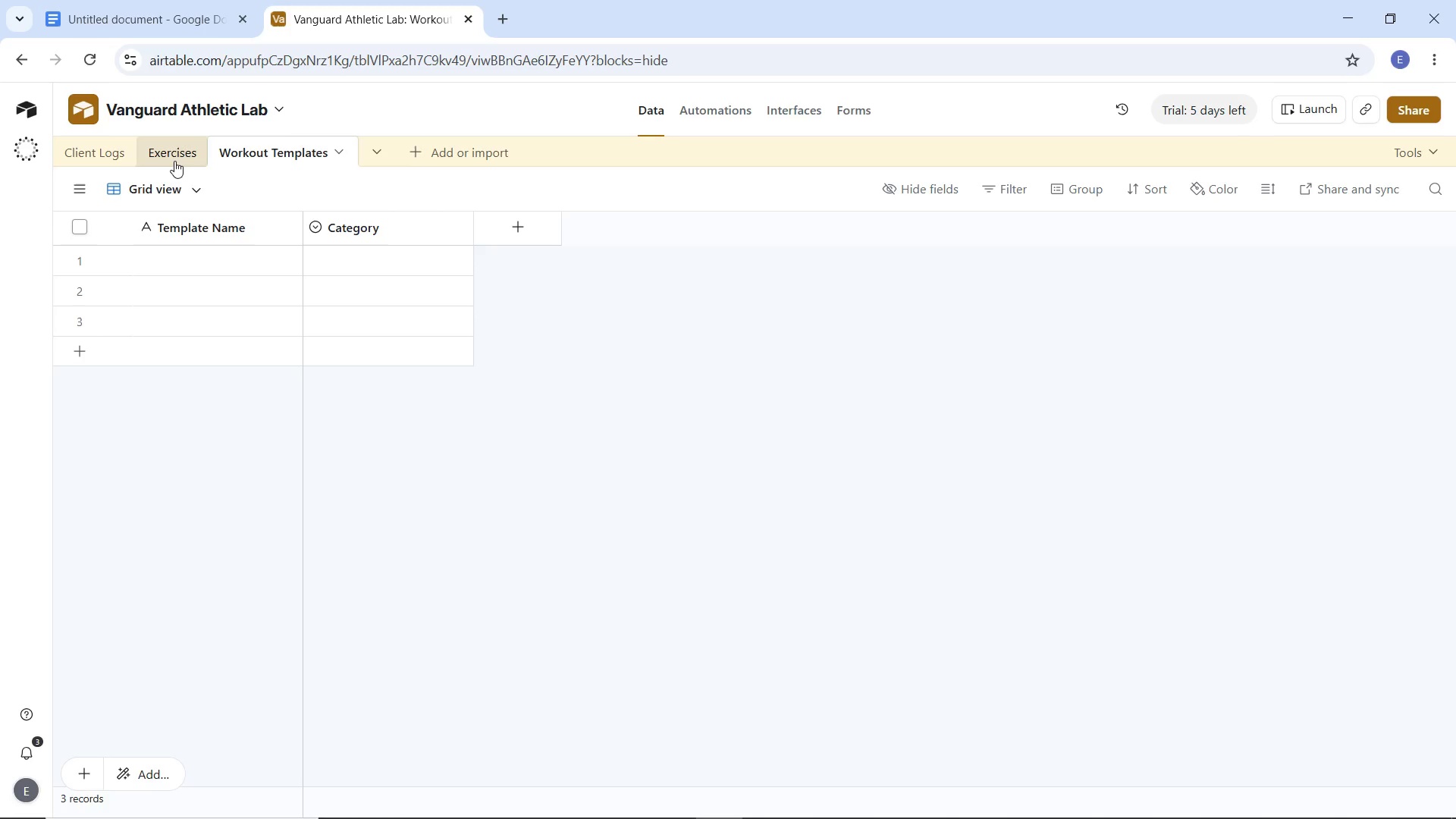 
left_click([174, 161])
 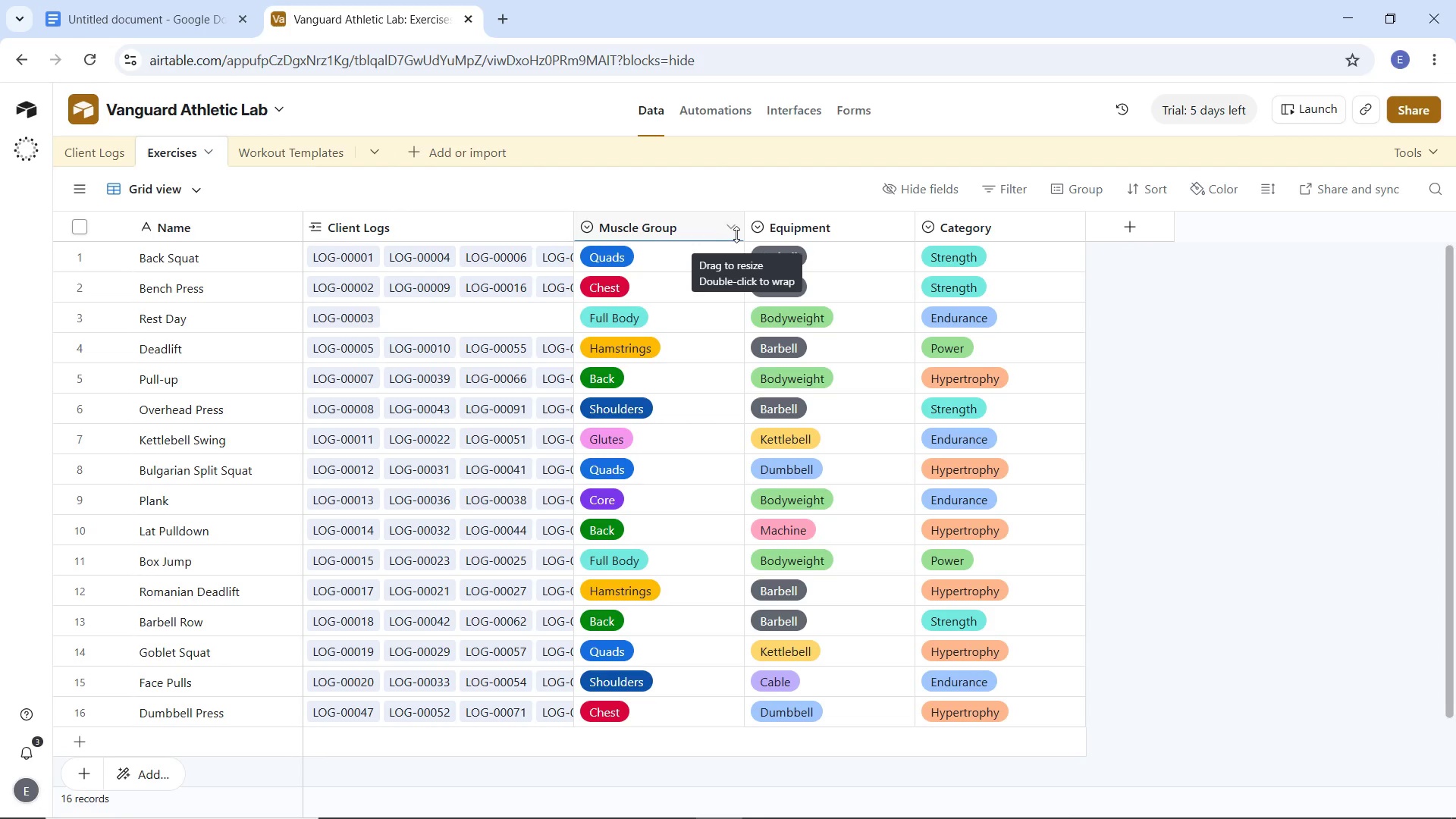 
wait(6.14)
 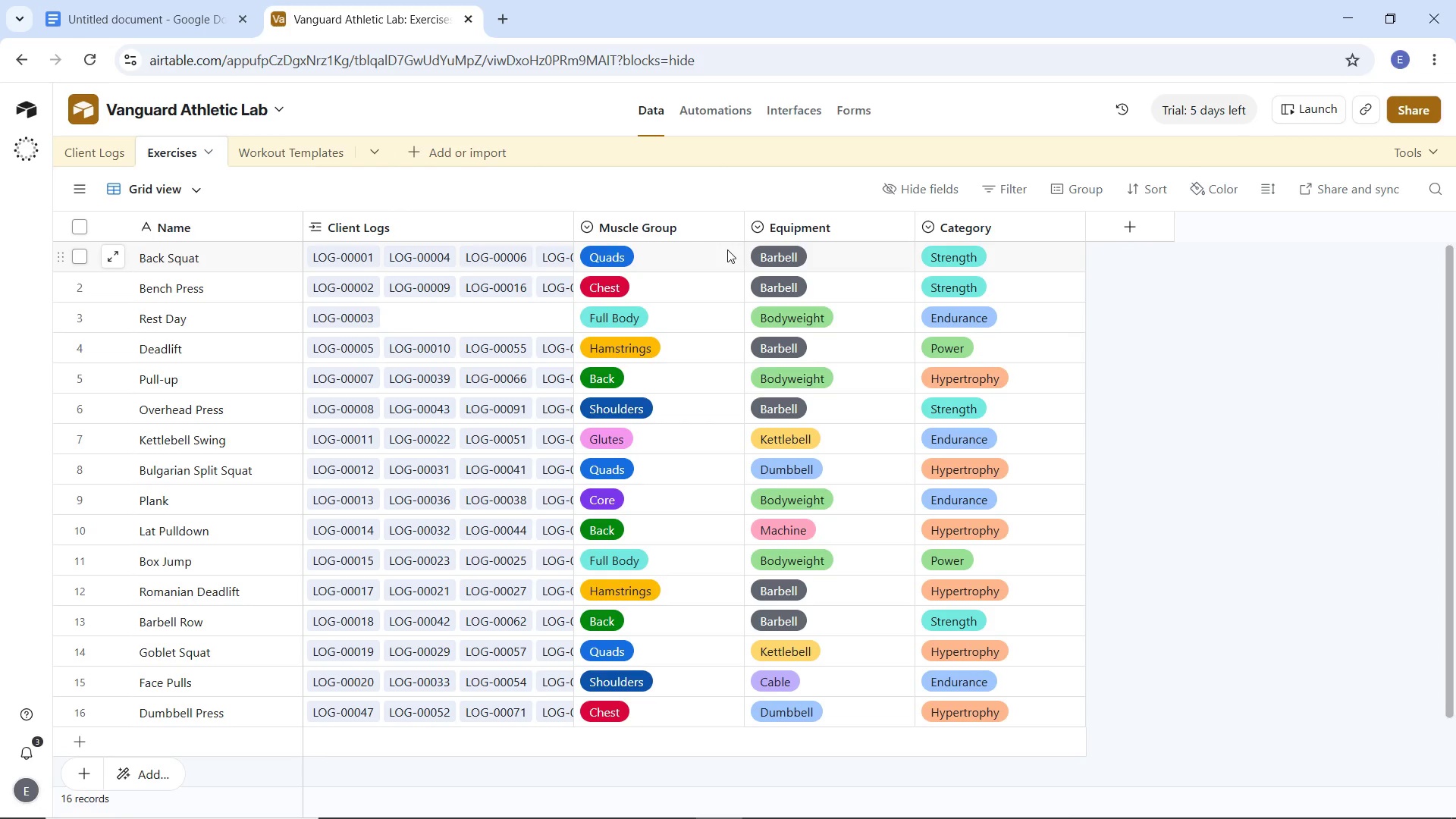 
left_click([730, 226])
 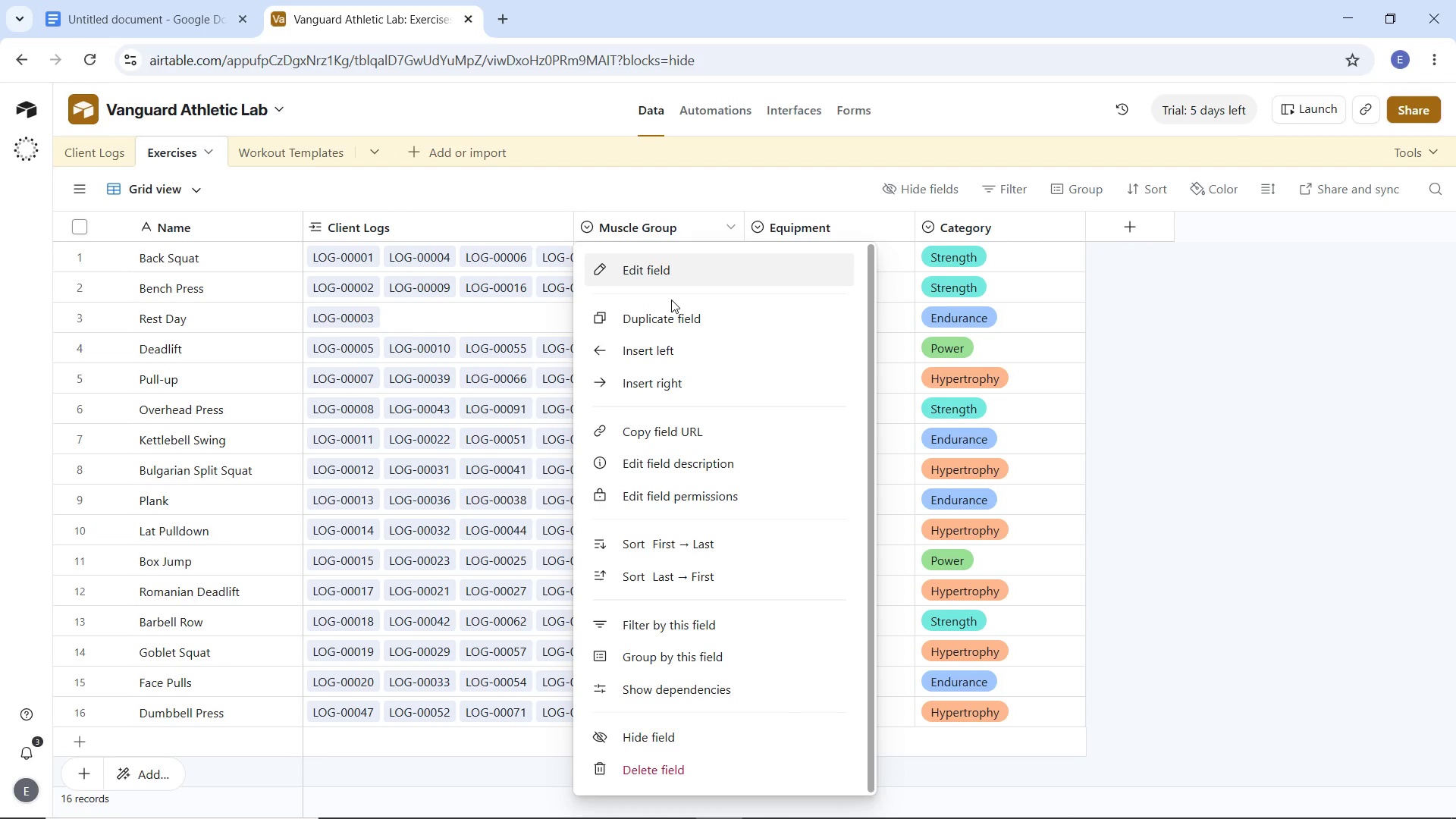 
left_click([671, 312])
 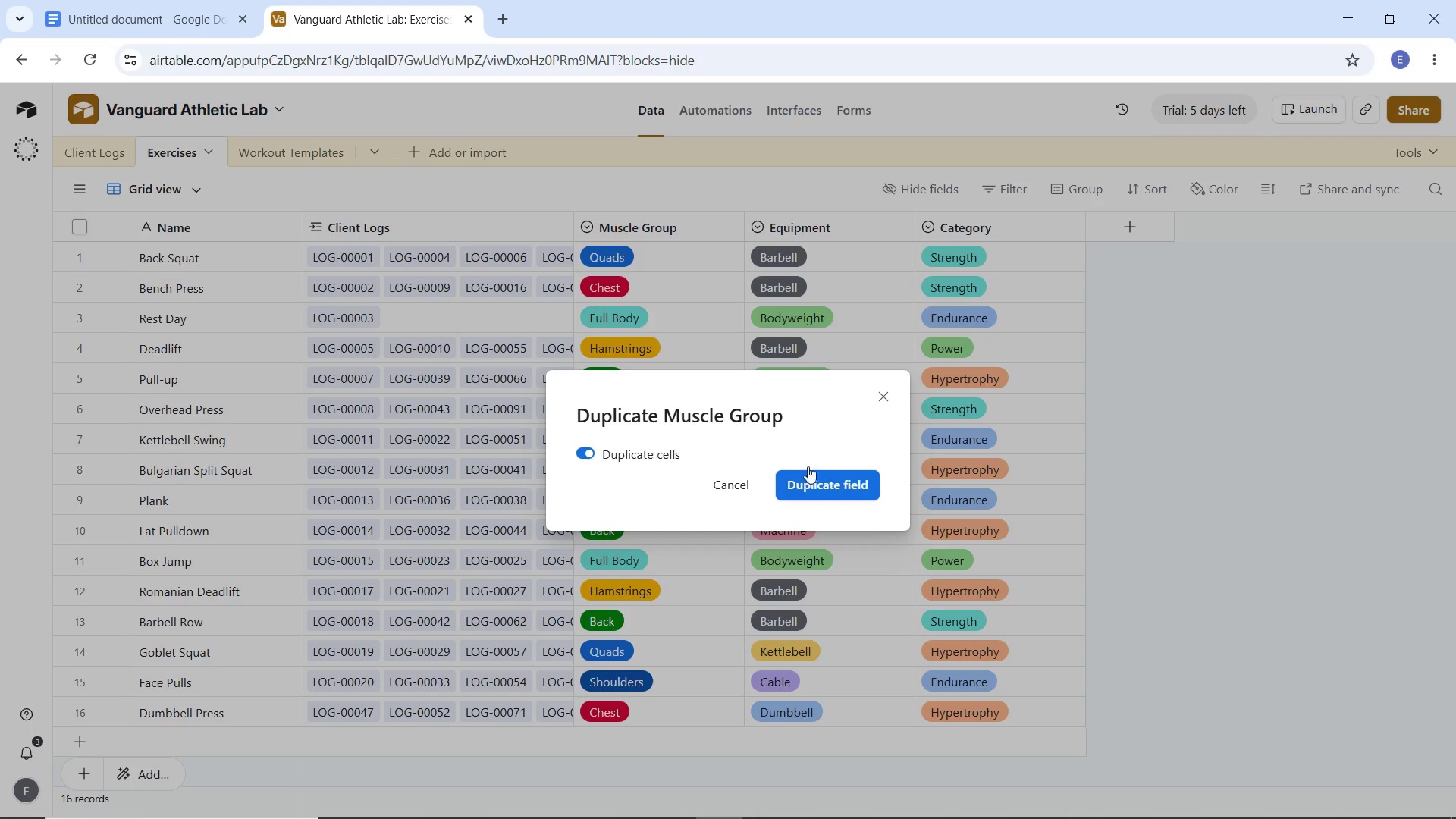 
left_click([824, 479])
 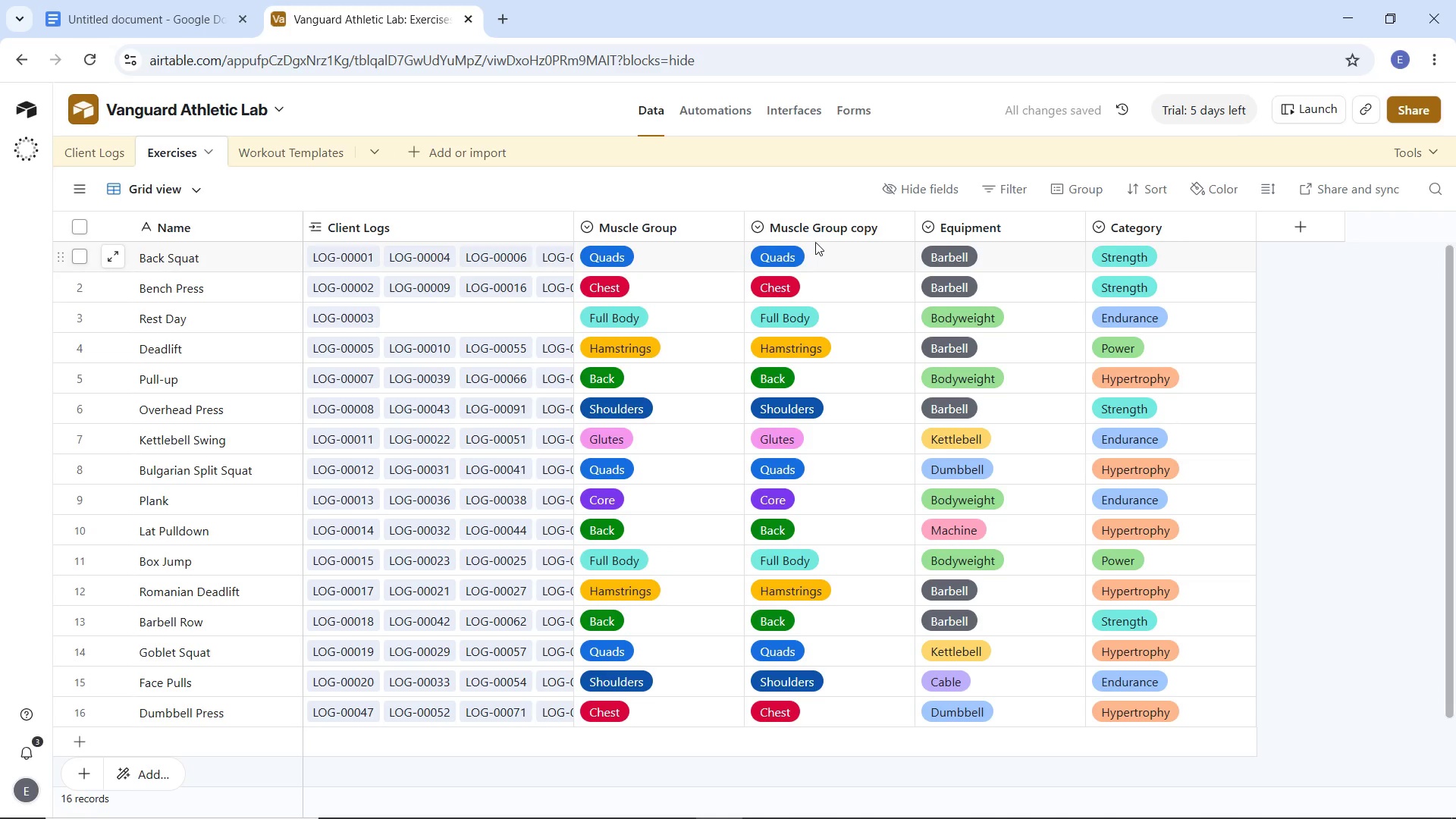 
left_click_drag(start_coordinate=[820, 230], to_coordinate=[306, 152])
 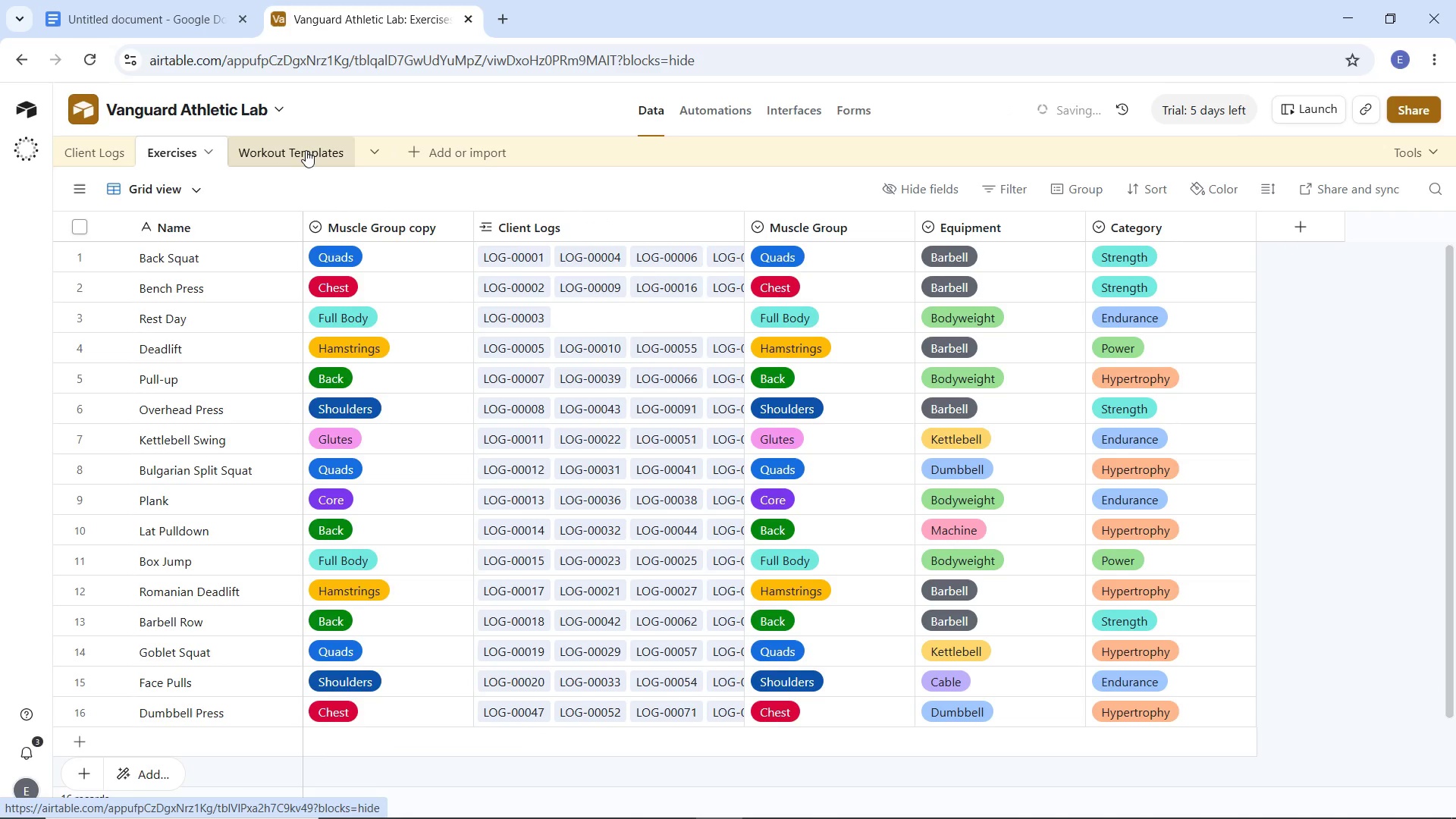 
mouse_move([322, 163])
 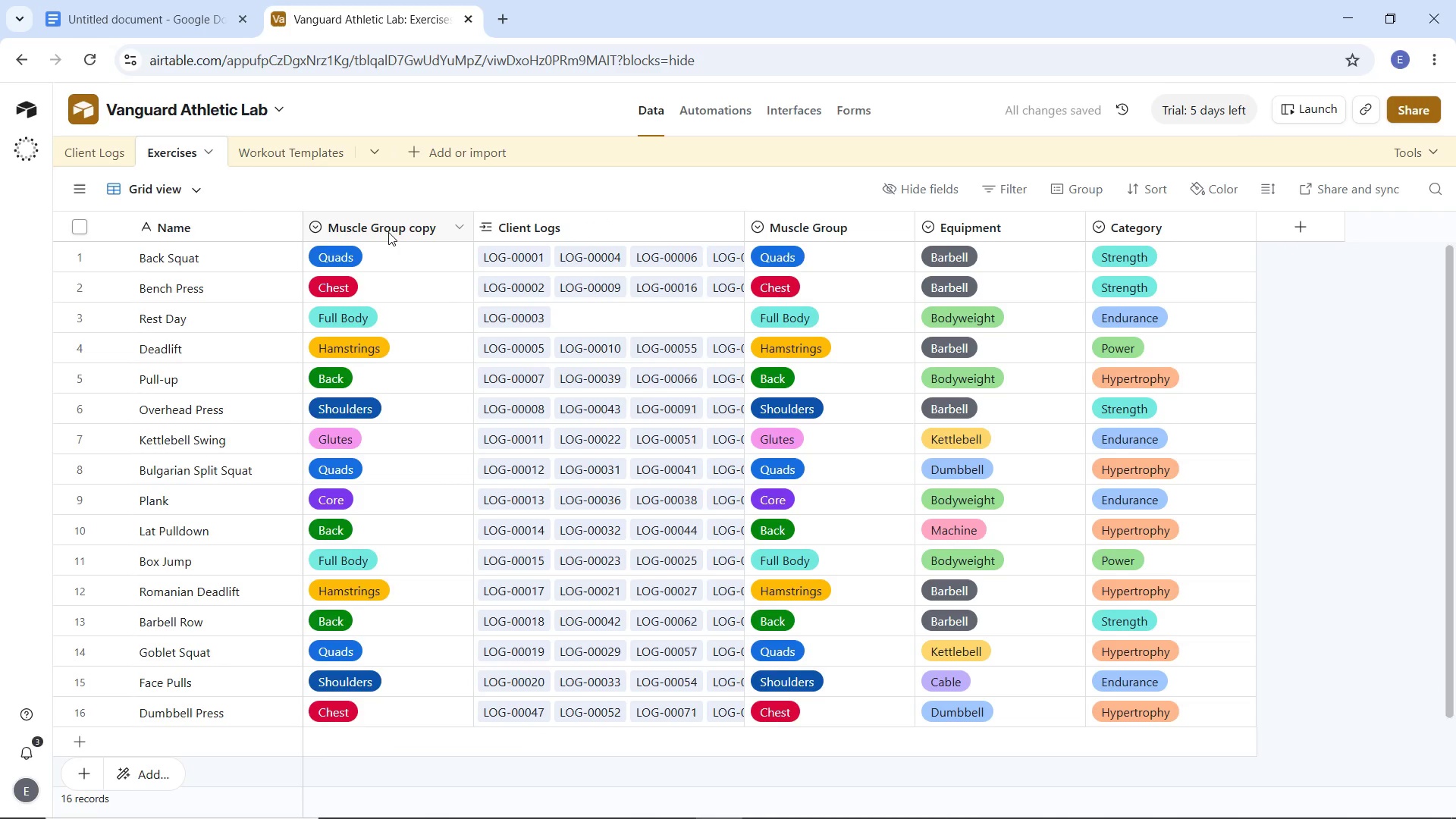 
left_click_drag(start_coordinate=[388, 232], to_coordinate=[326, 139])
 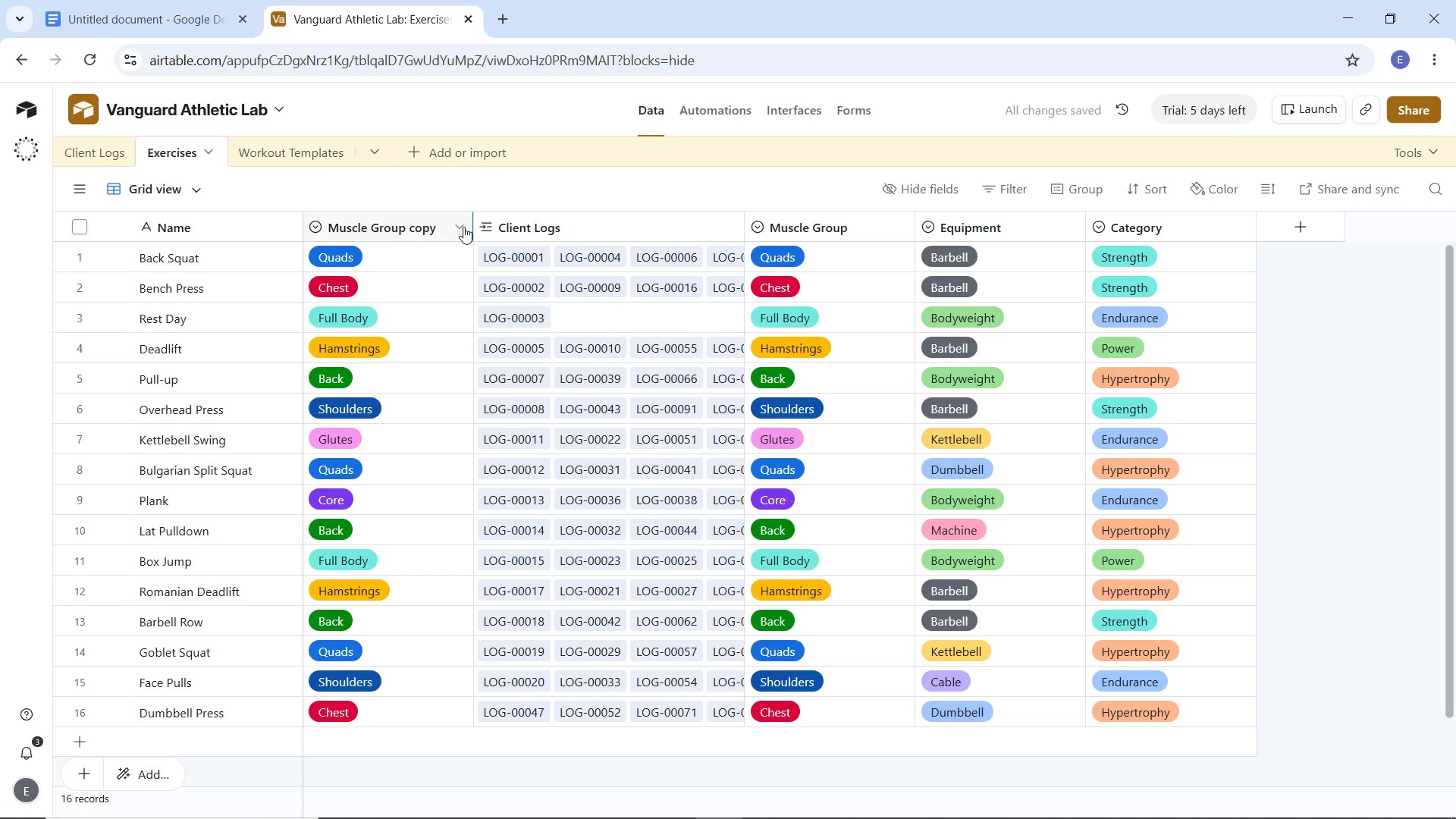 
left_click([460, 225])
 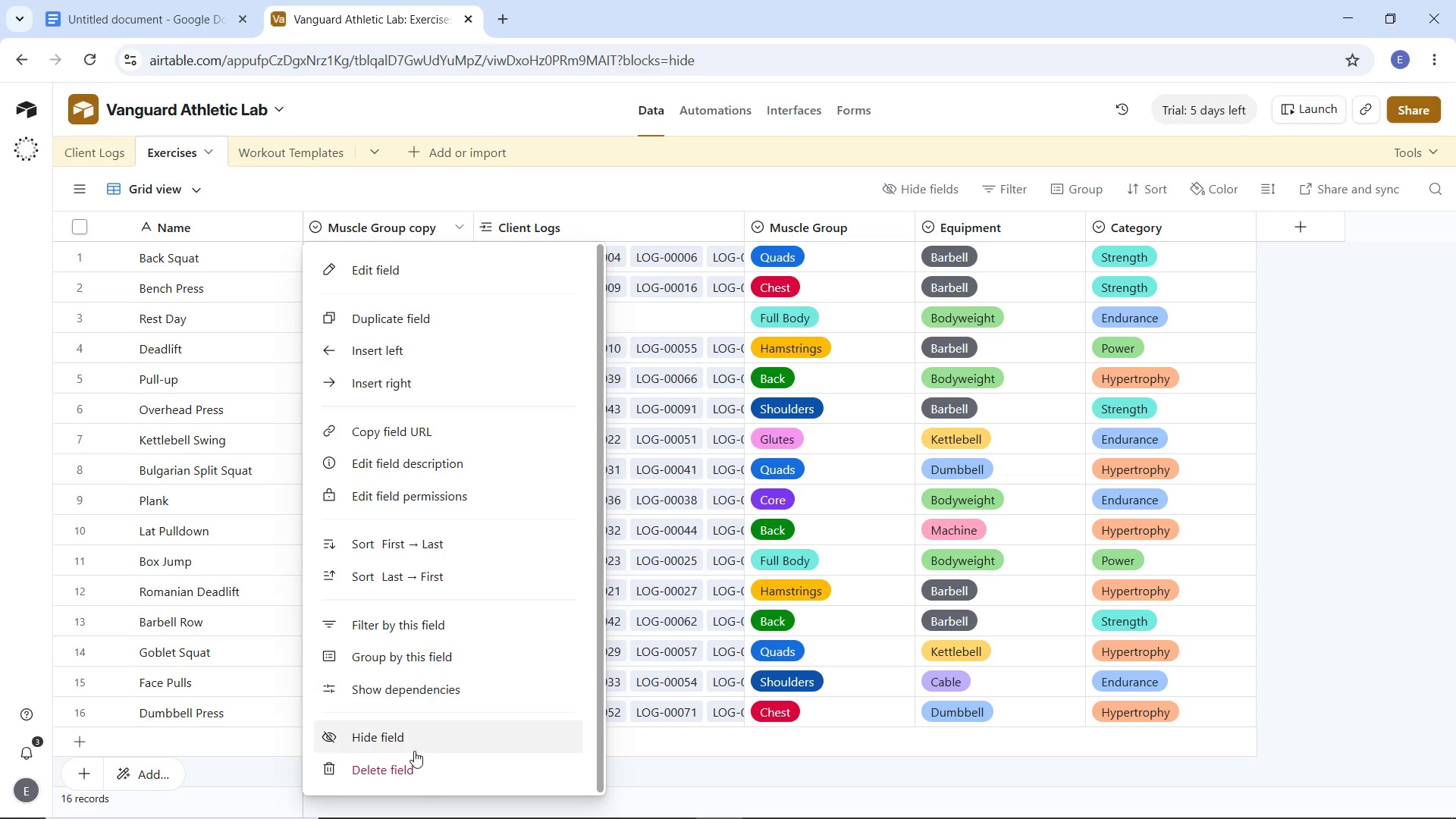 
left_click([419, 772])
 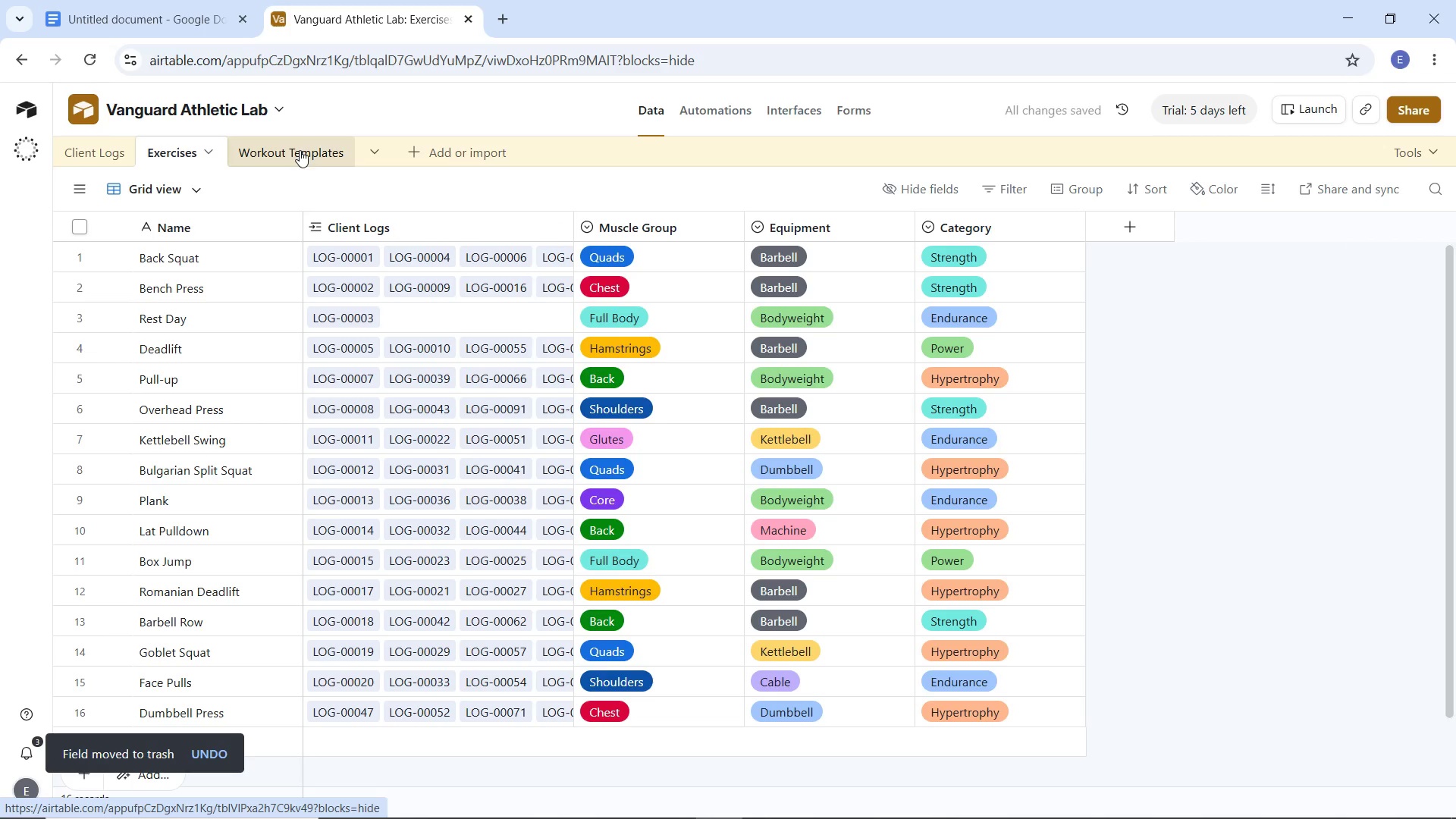 
wait(5.92)
 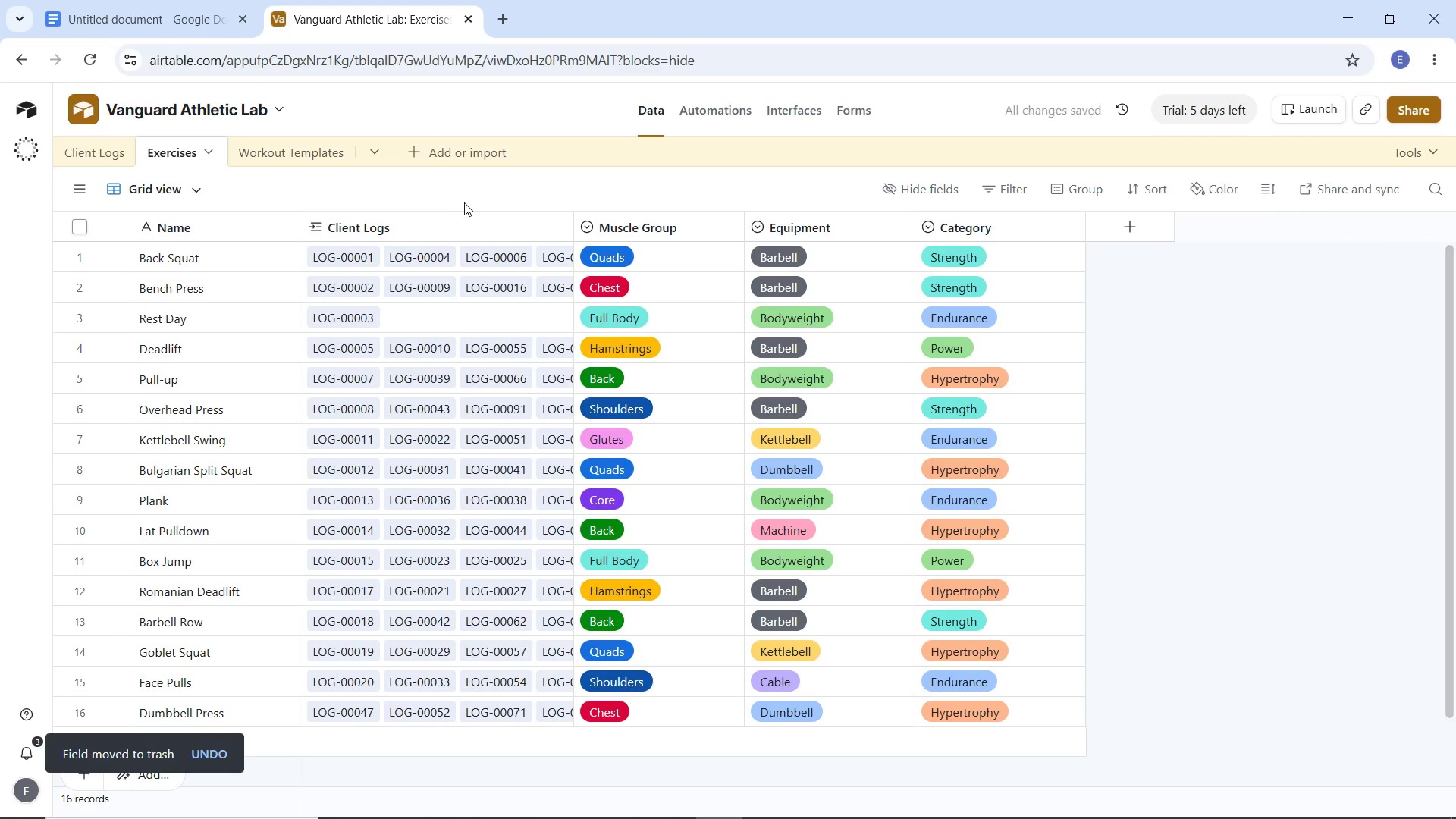 
left_click([730, 227])
 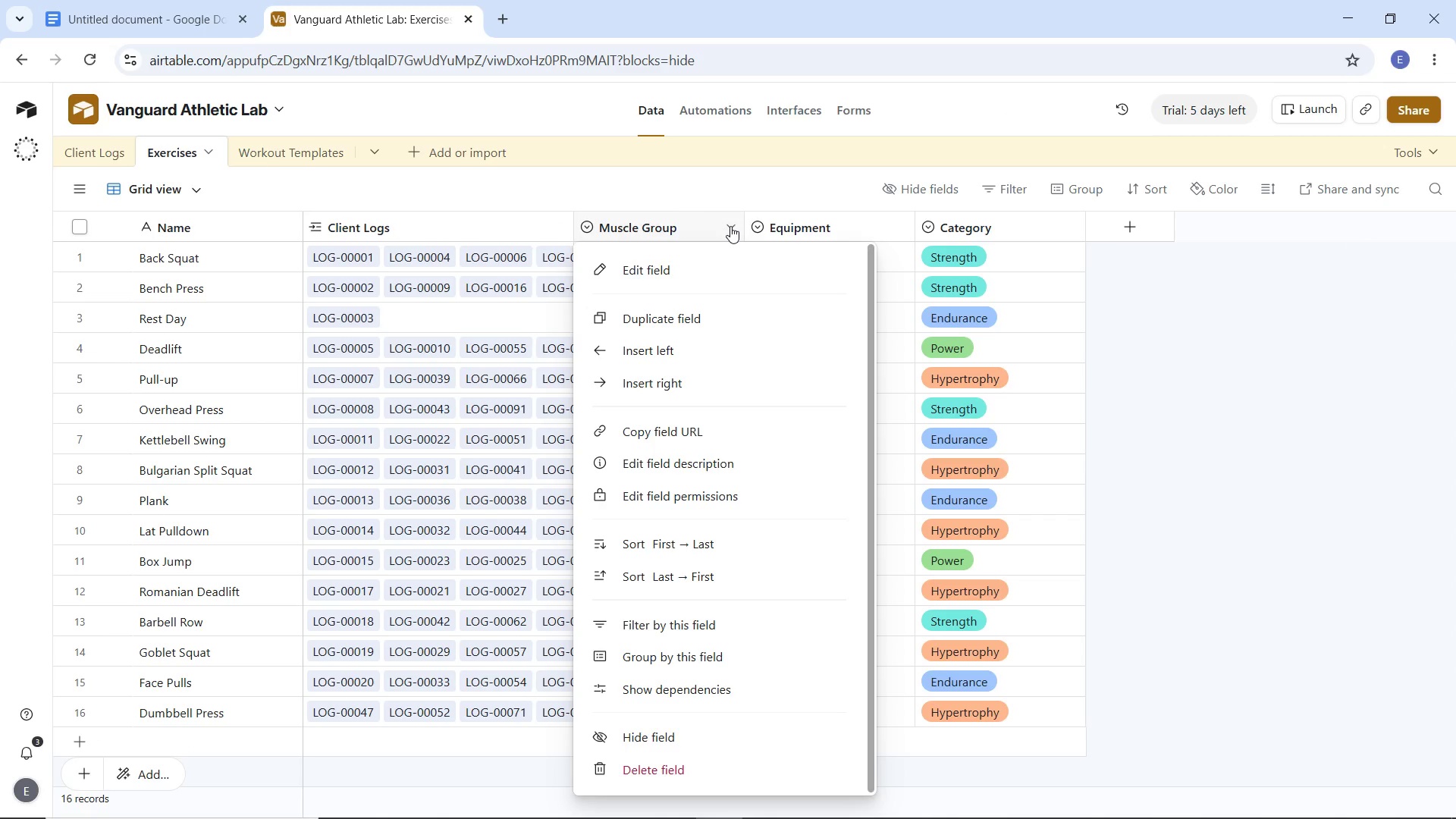 
wait(10.92)
 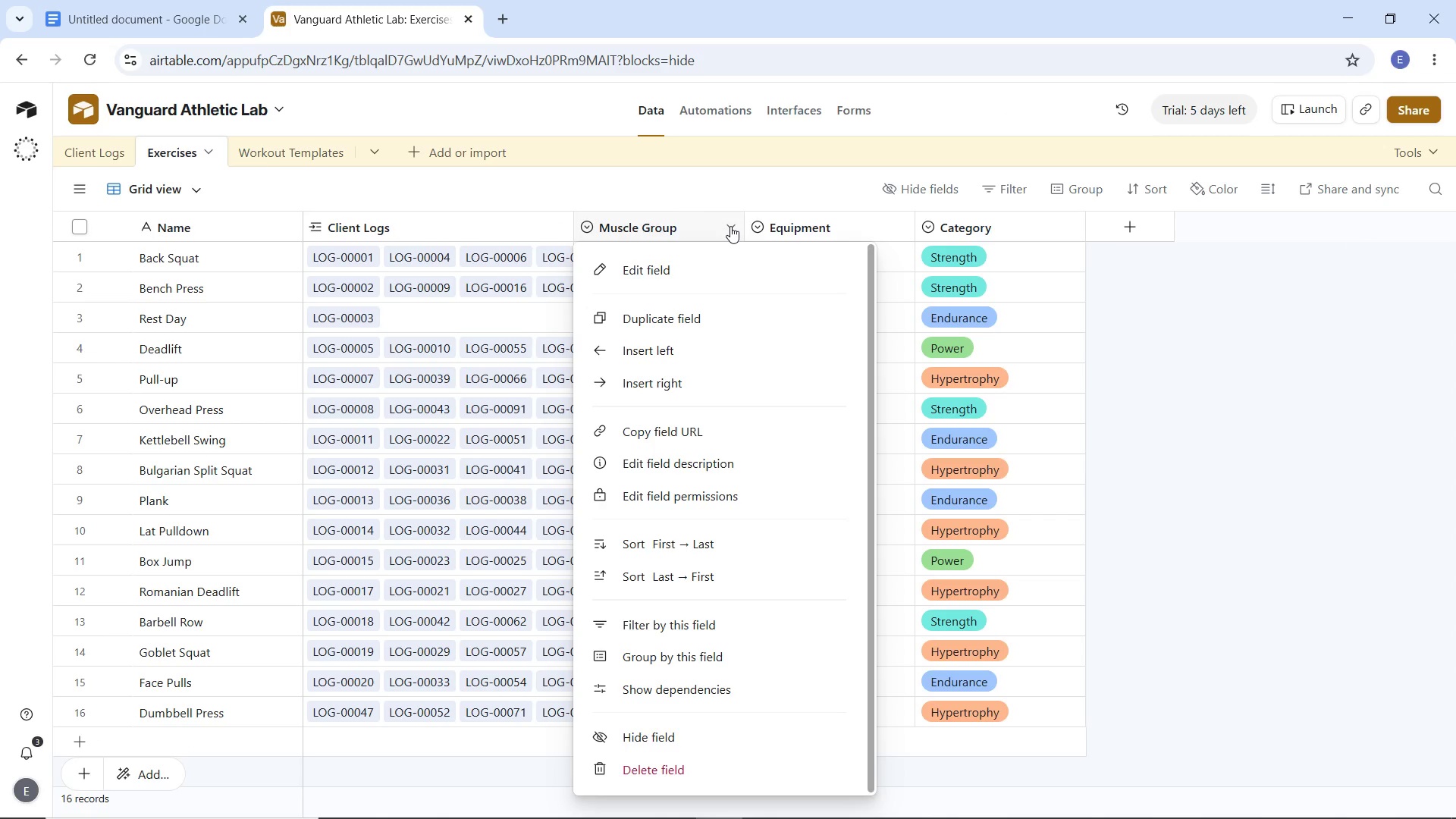 
left_click([689, 263])
 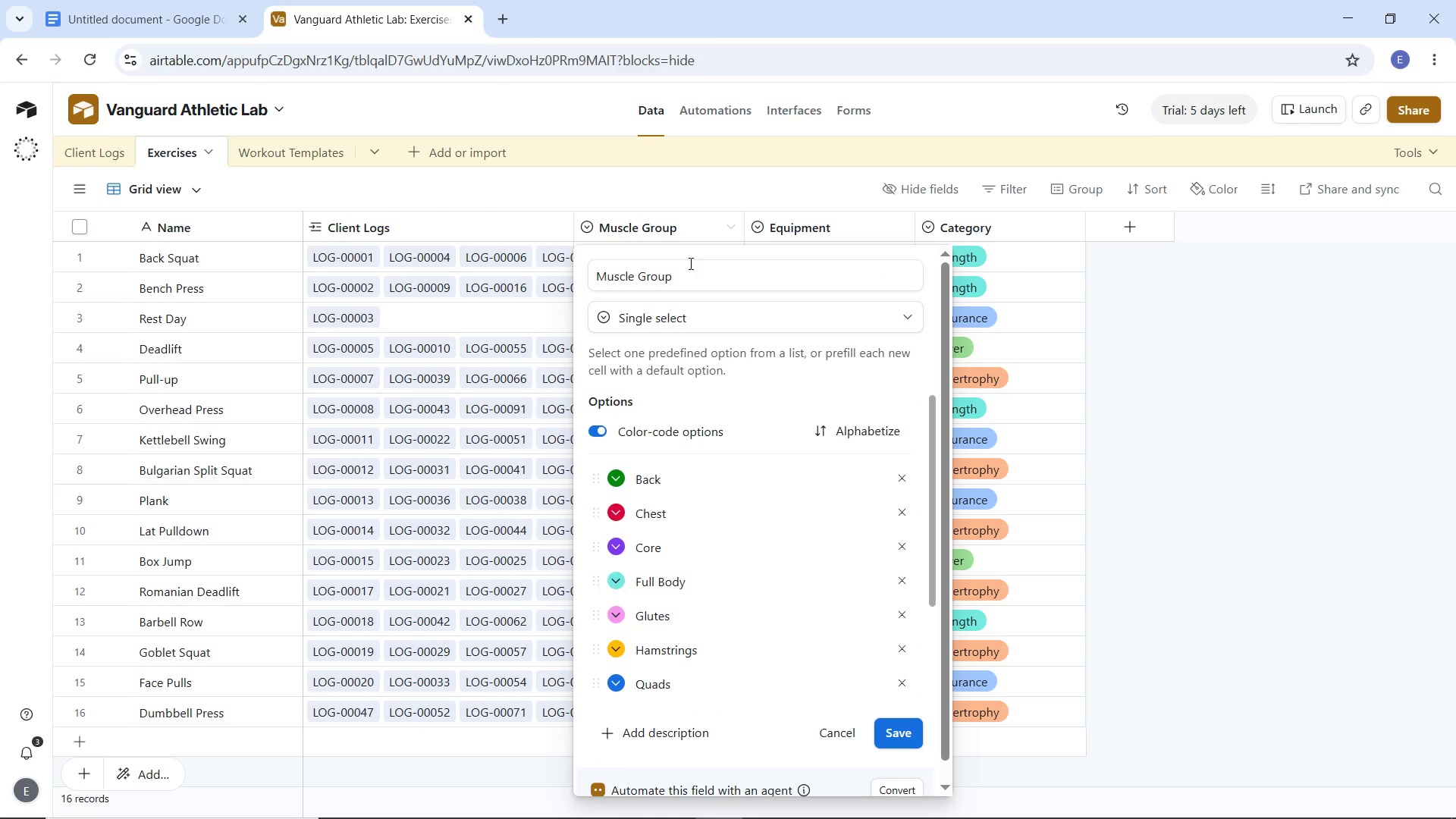 
wait(52.66)
 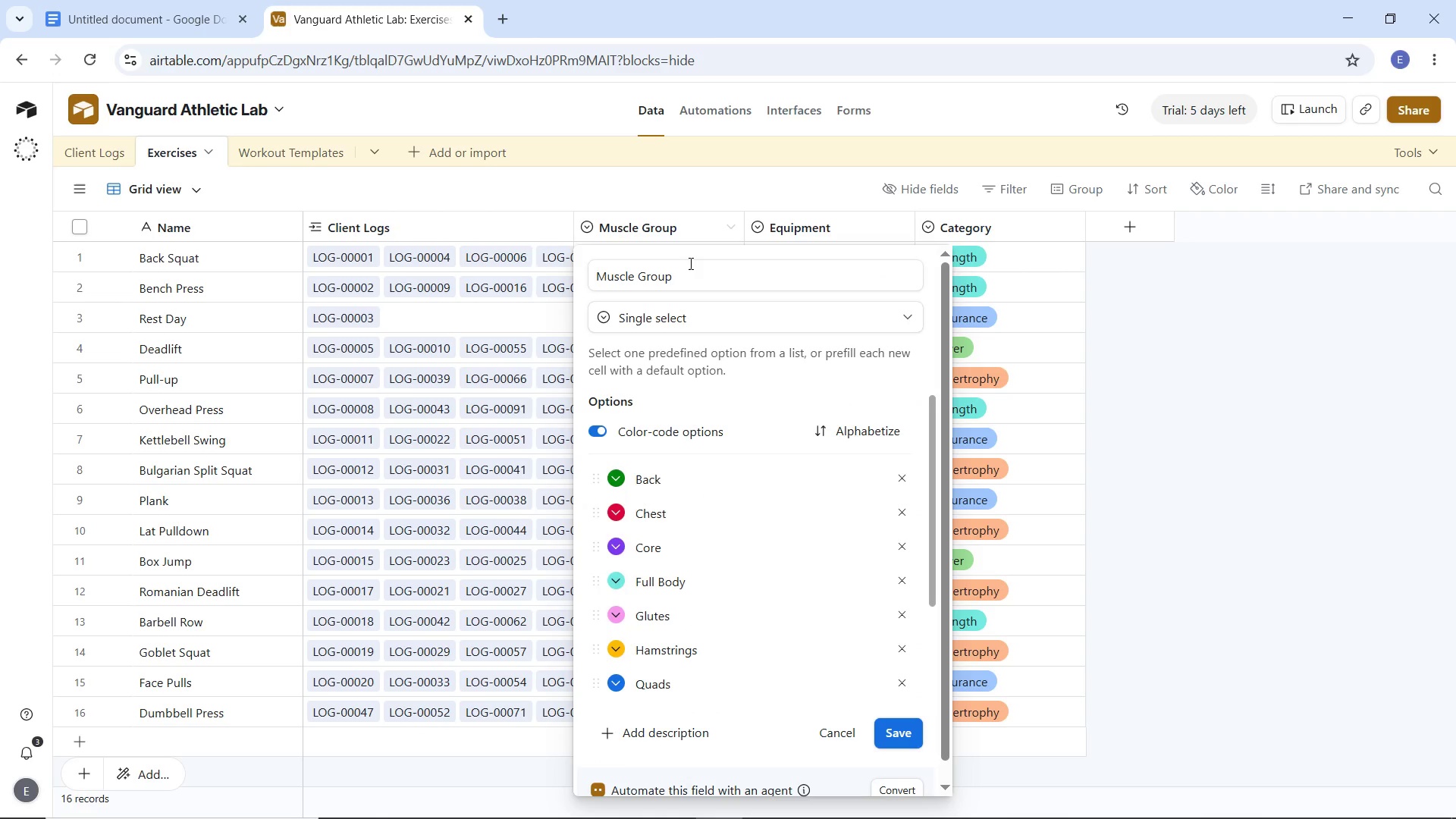 
scroll: coordinate [786, 606], scroll_direction: down, amount: 4.0
 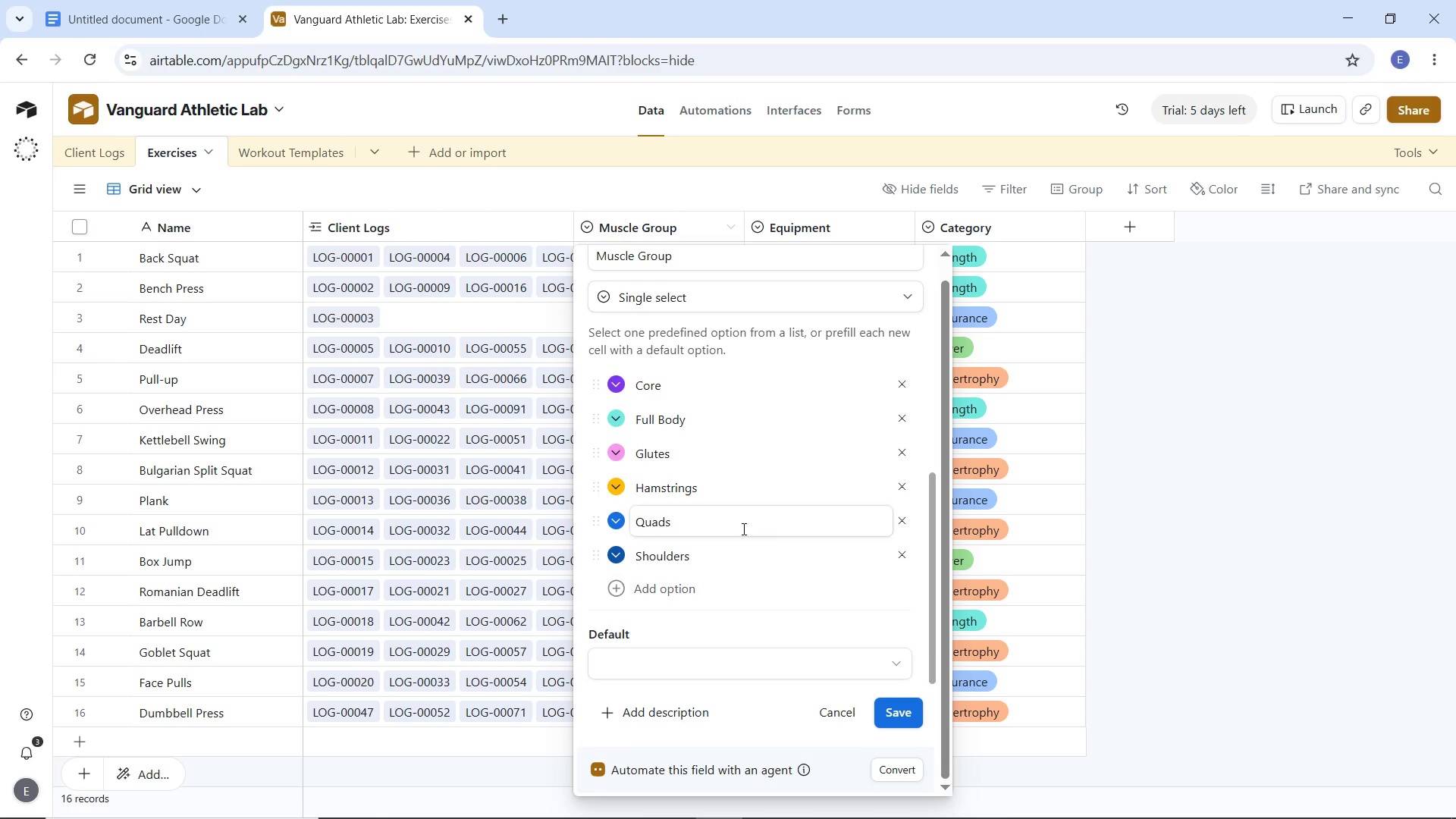 
mouse_move([738, 521])
 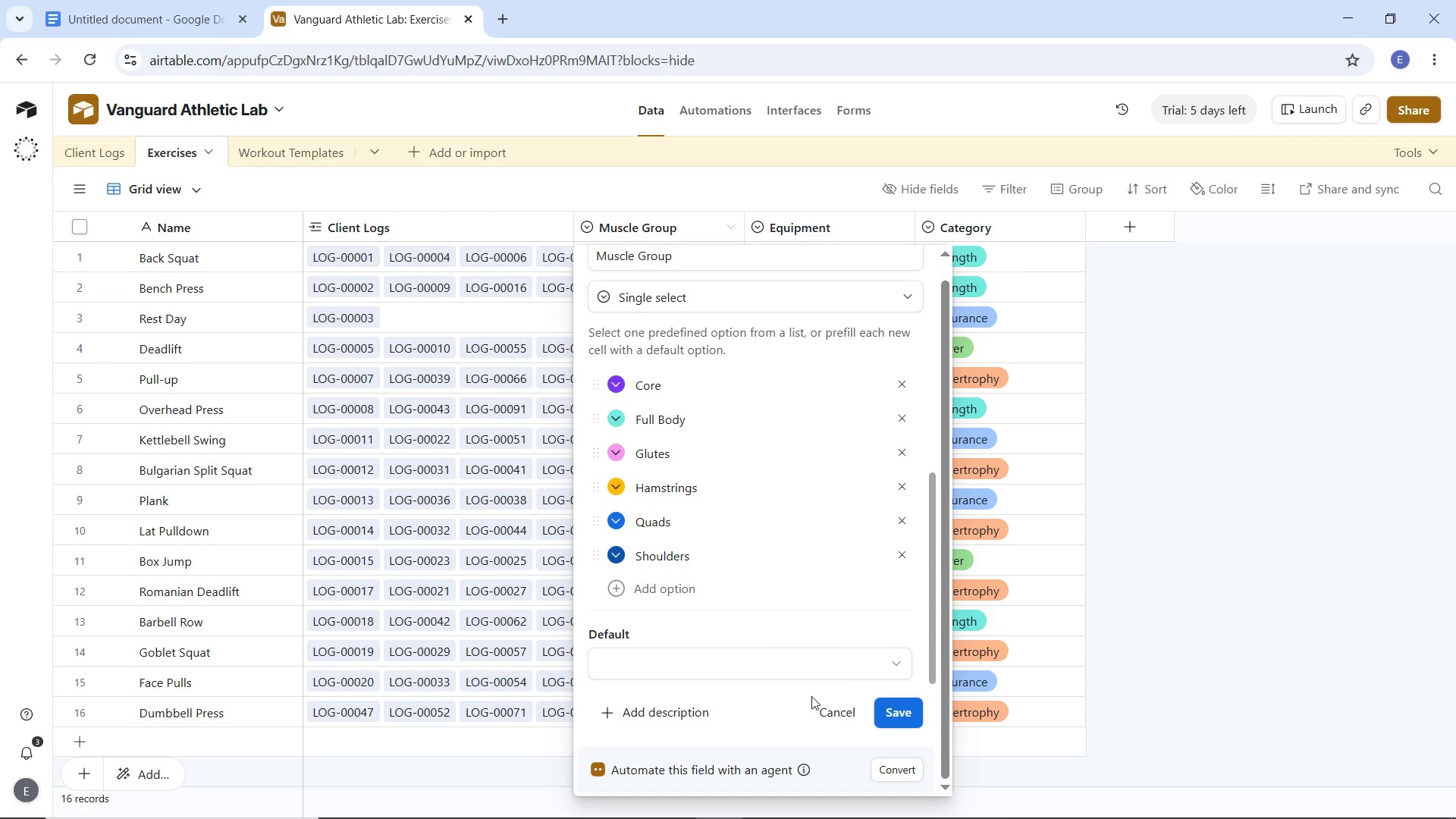 
left_click_drag(start_coordinate=[824, 710], to_coordinate=[821, 706])
 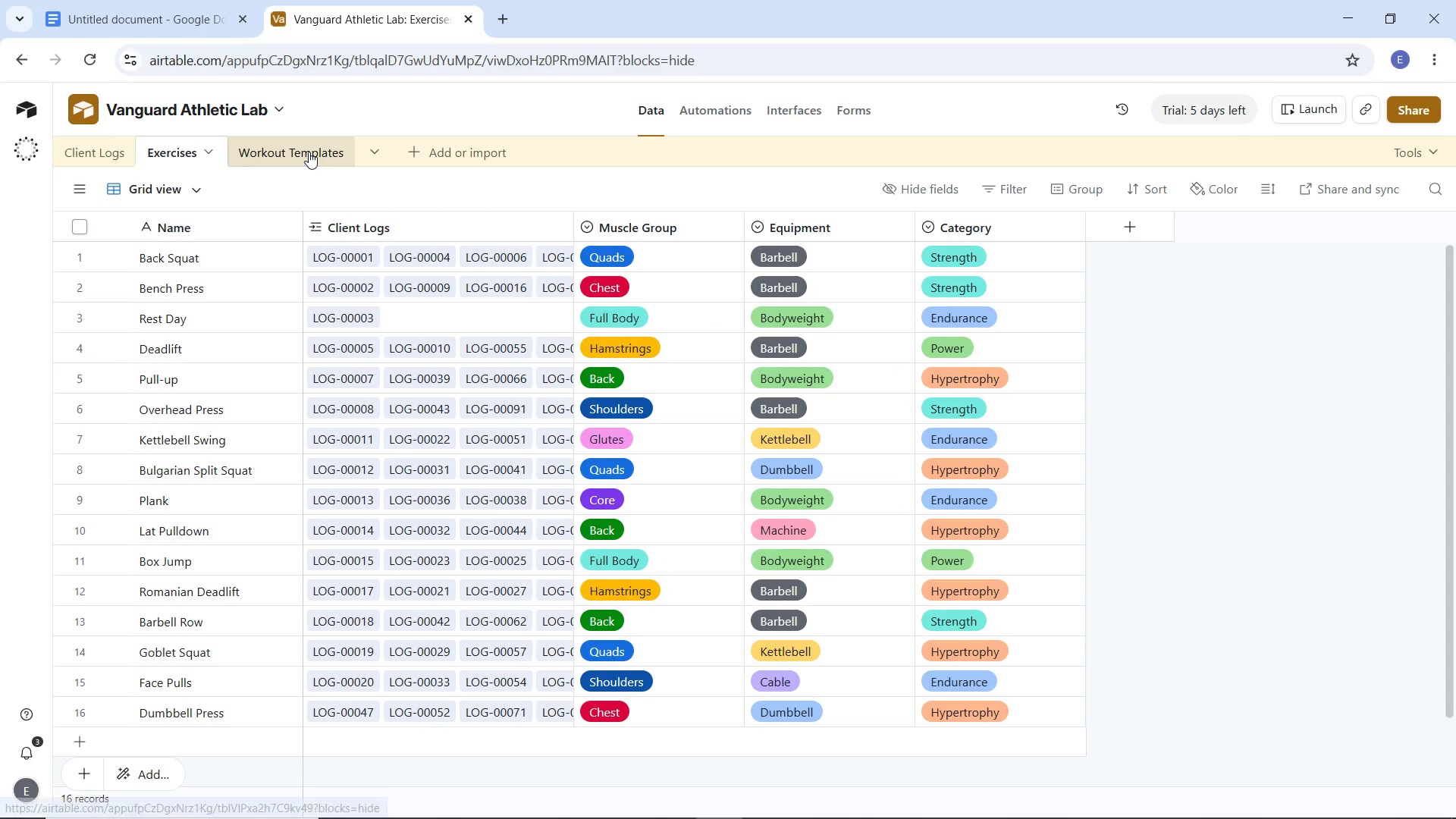 
left_click([309, 152])
 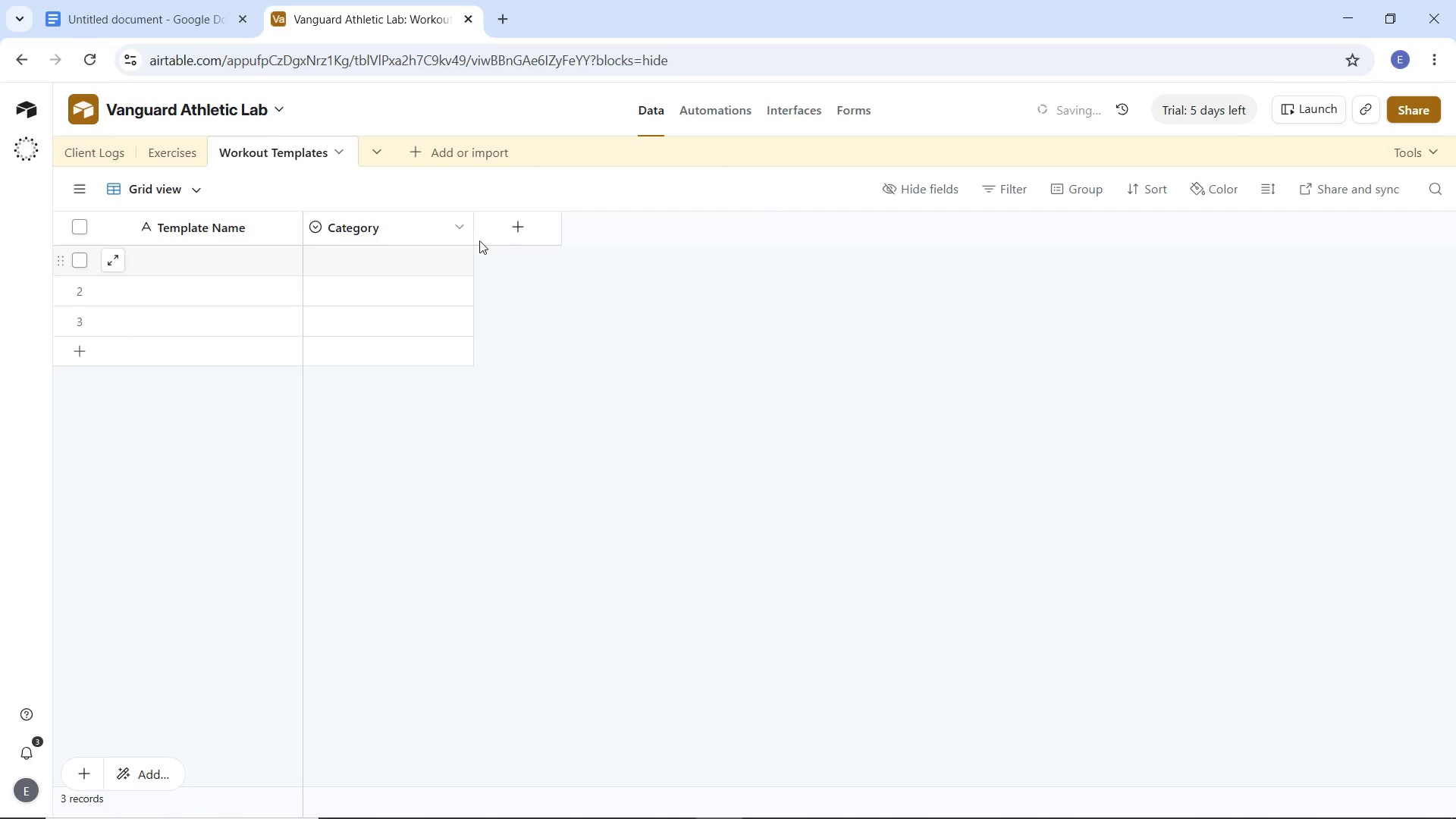 
left_click([514, 235])
 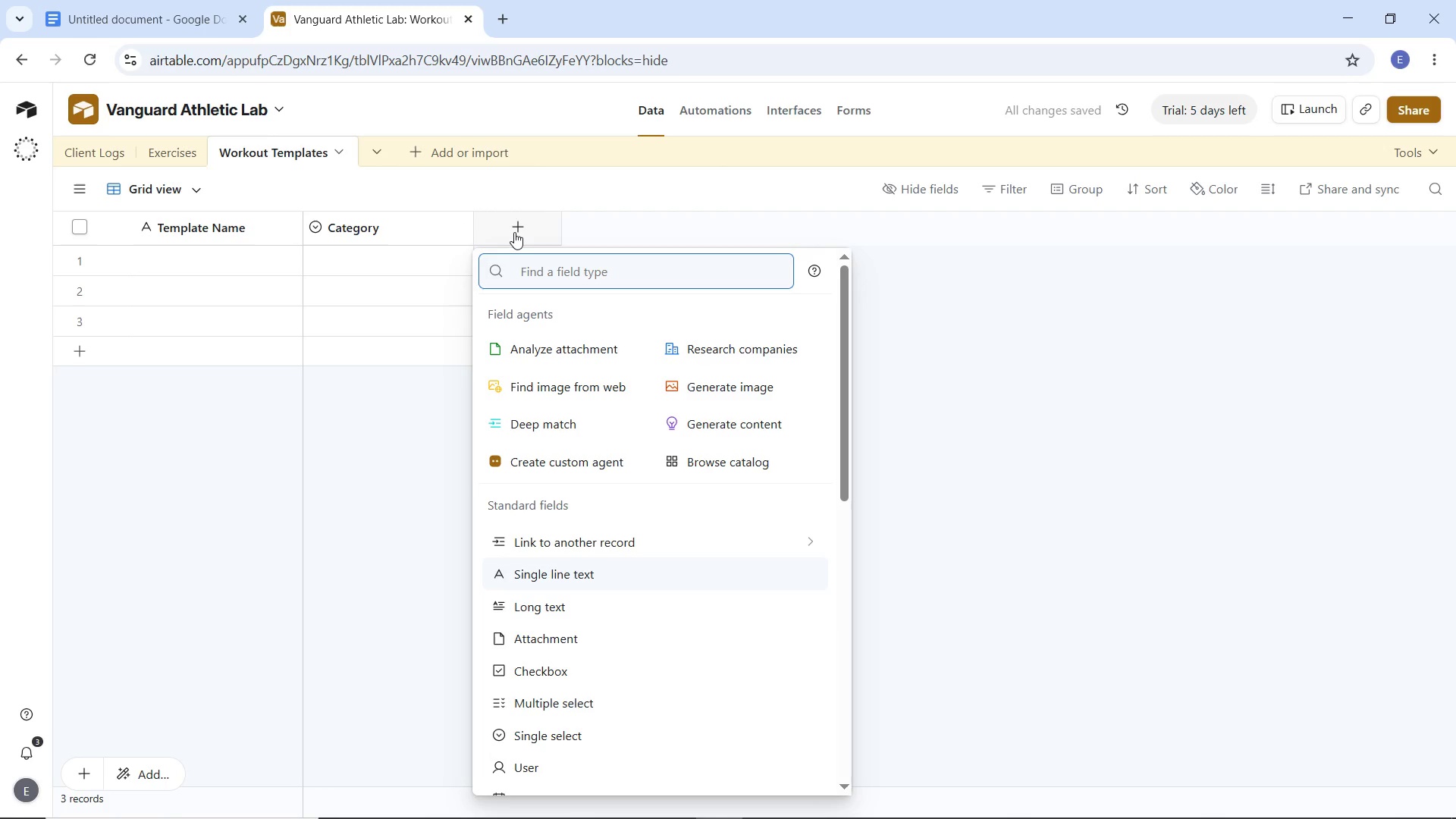 
type(Mus)
key(Backspace)
key(Backspace)
key(Backspace)
type(sl)
key(Backspace)
type(ele)
 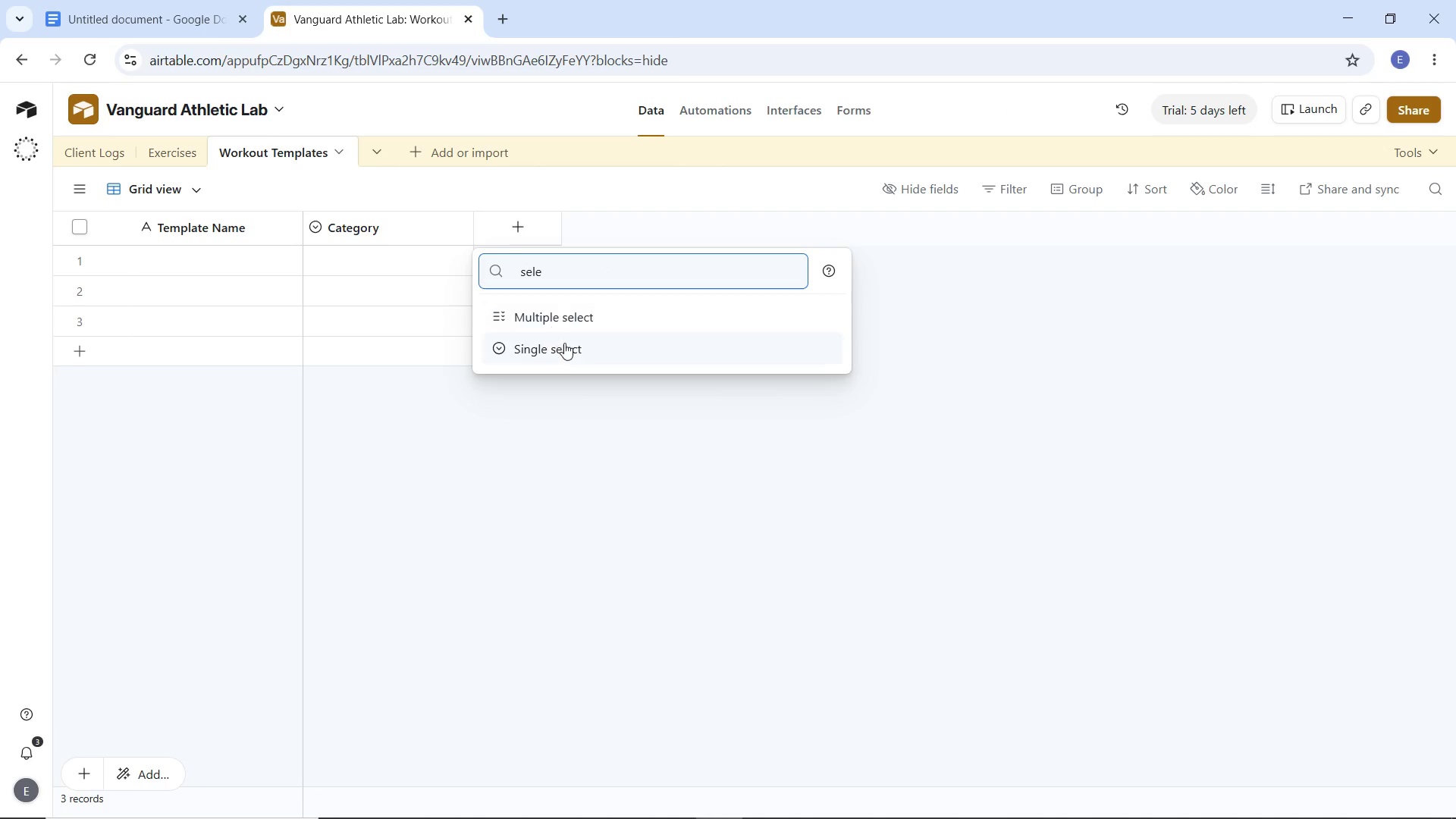 
left_click([566, 347])
 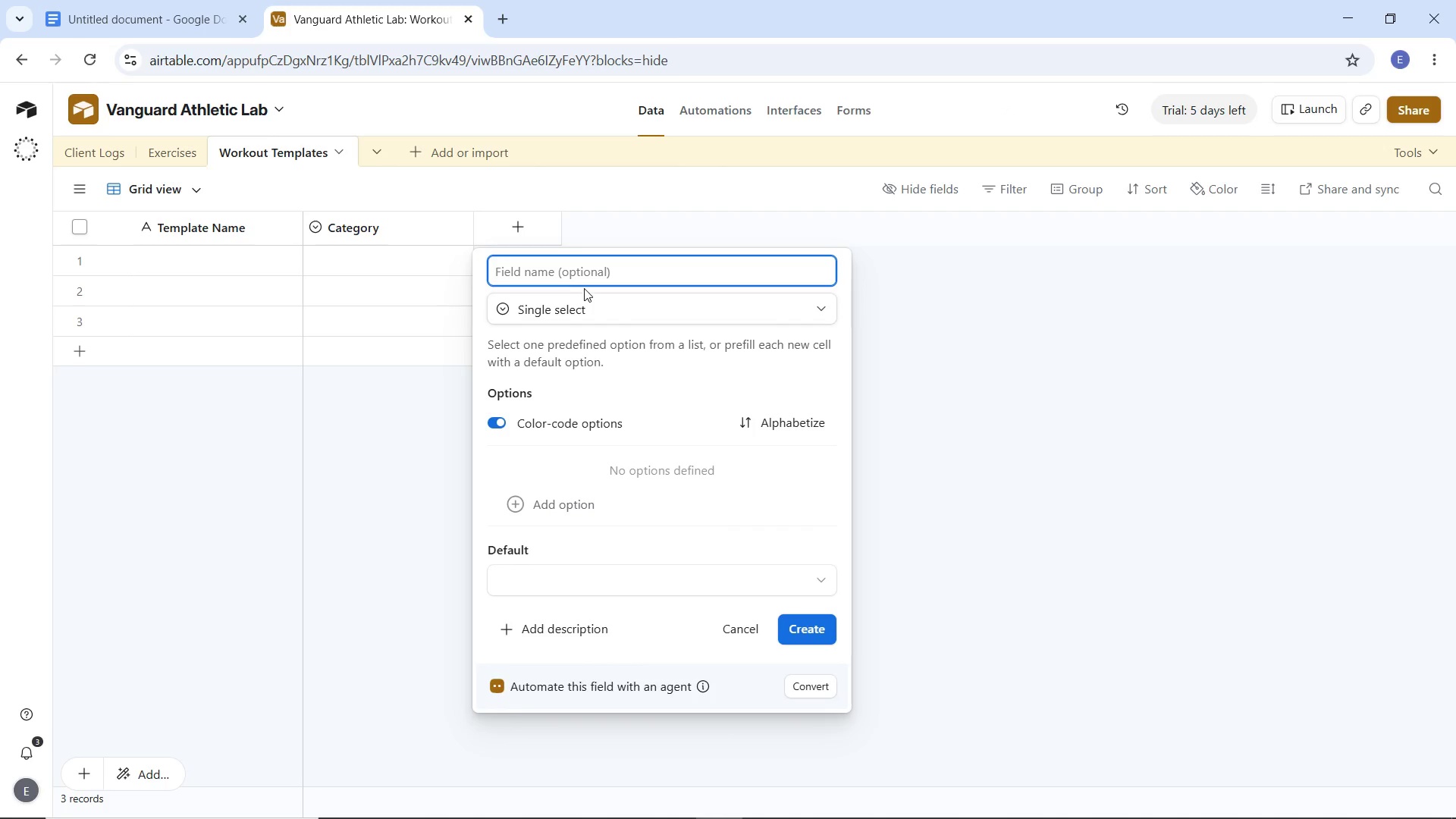 
type(Muscle Groups)
 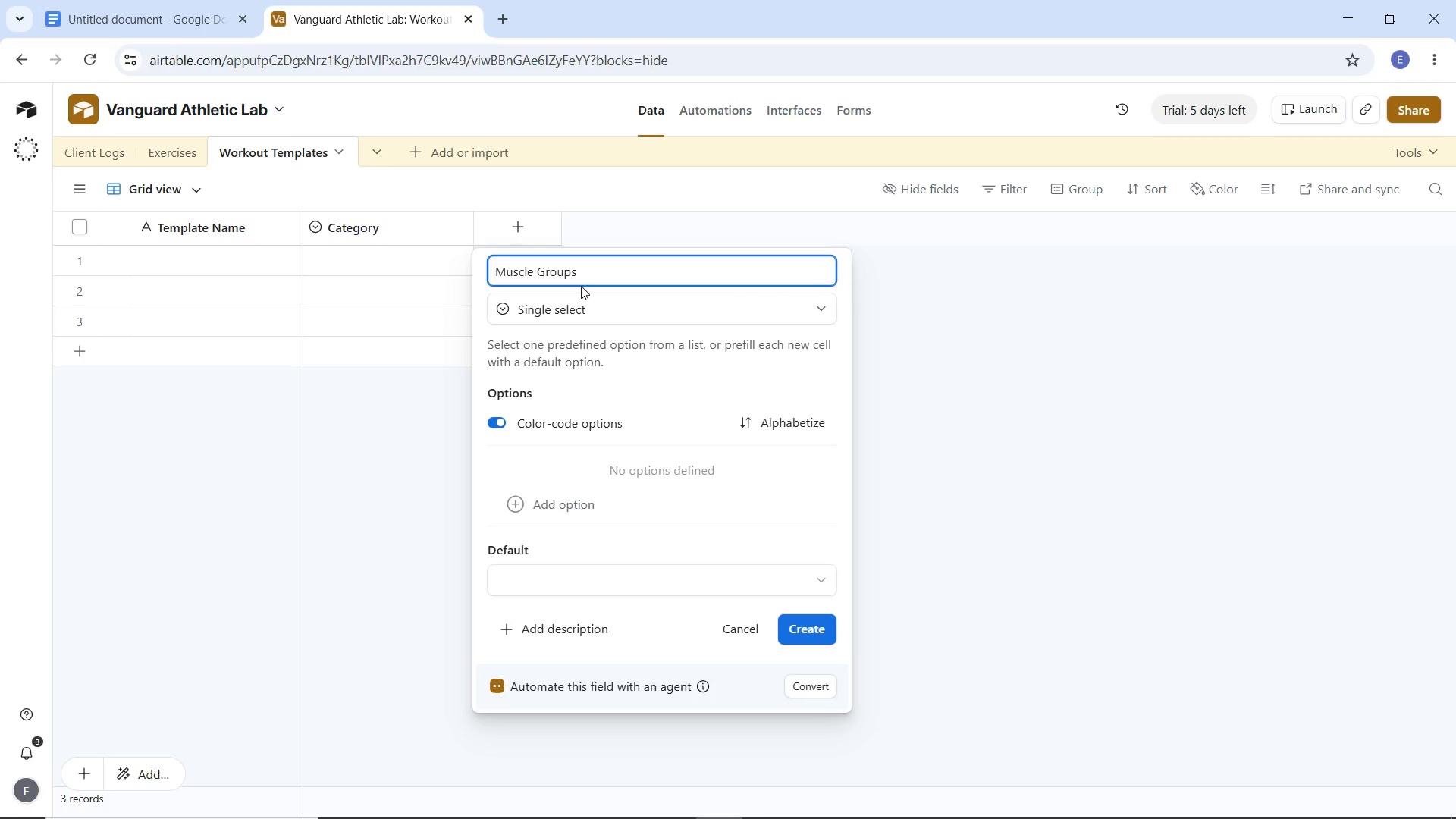 
left_click([585, 493])
 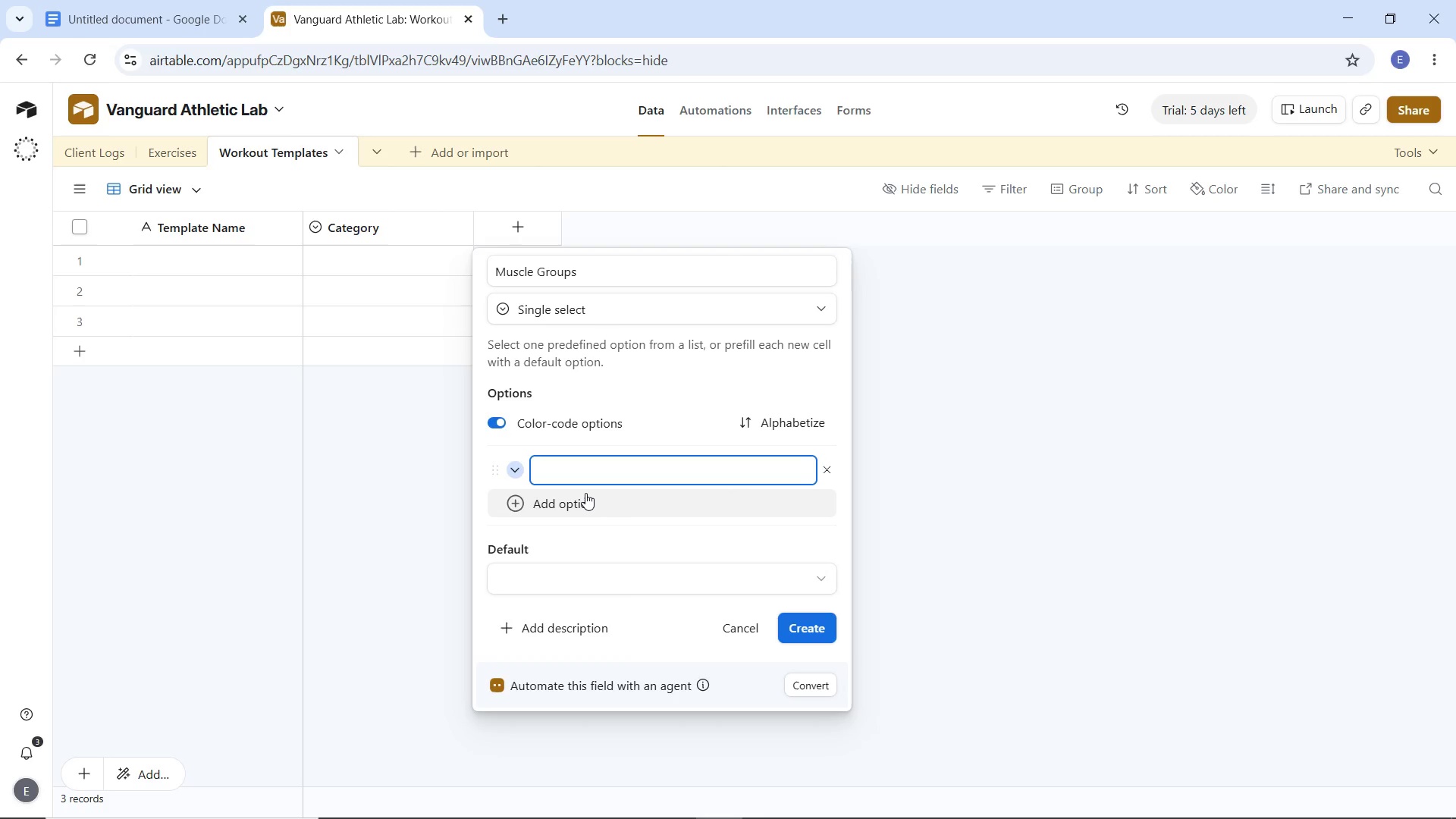 
type(Back)
 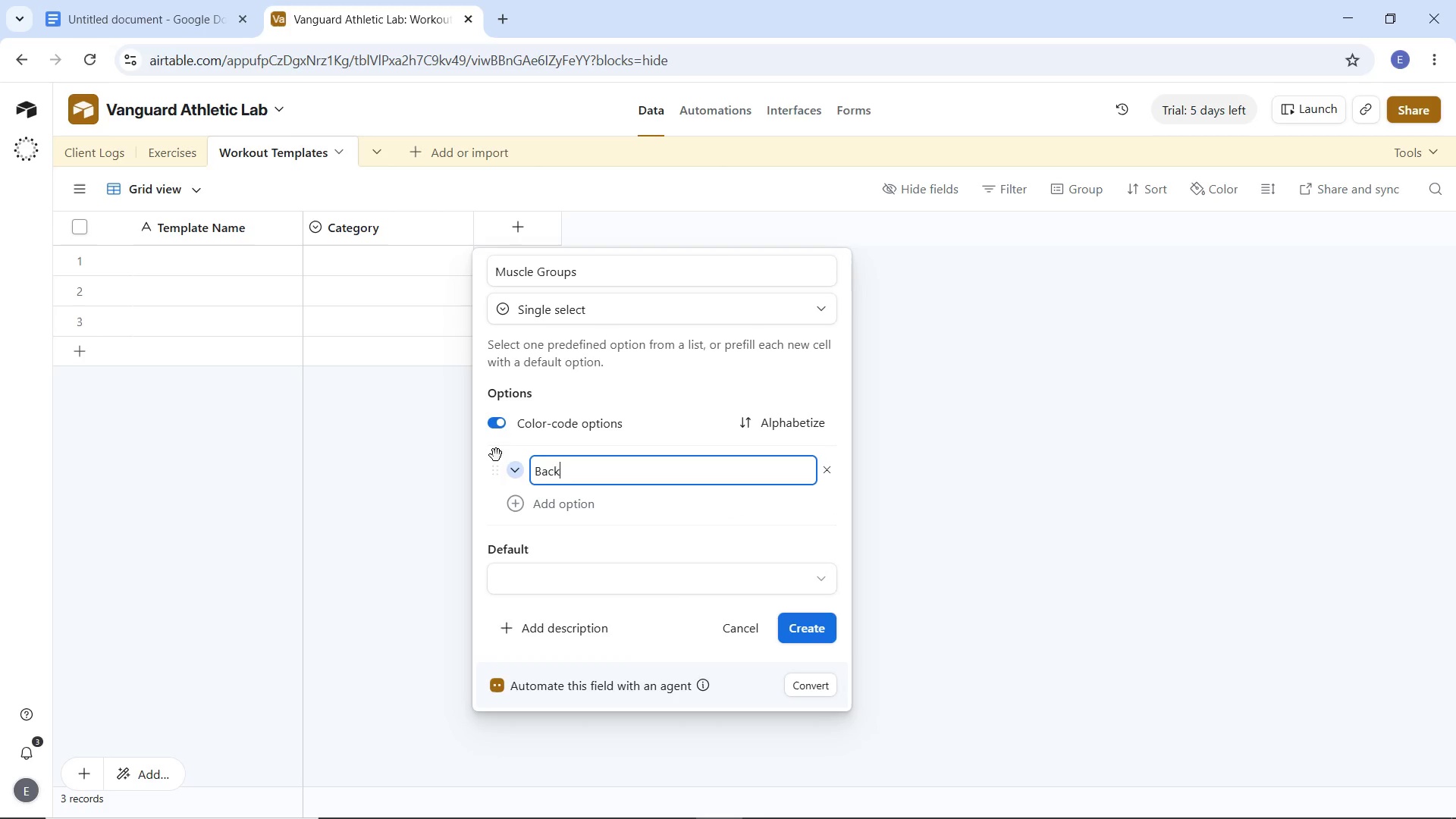 
left_click([513, 470])
 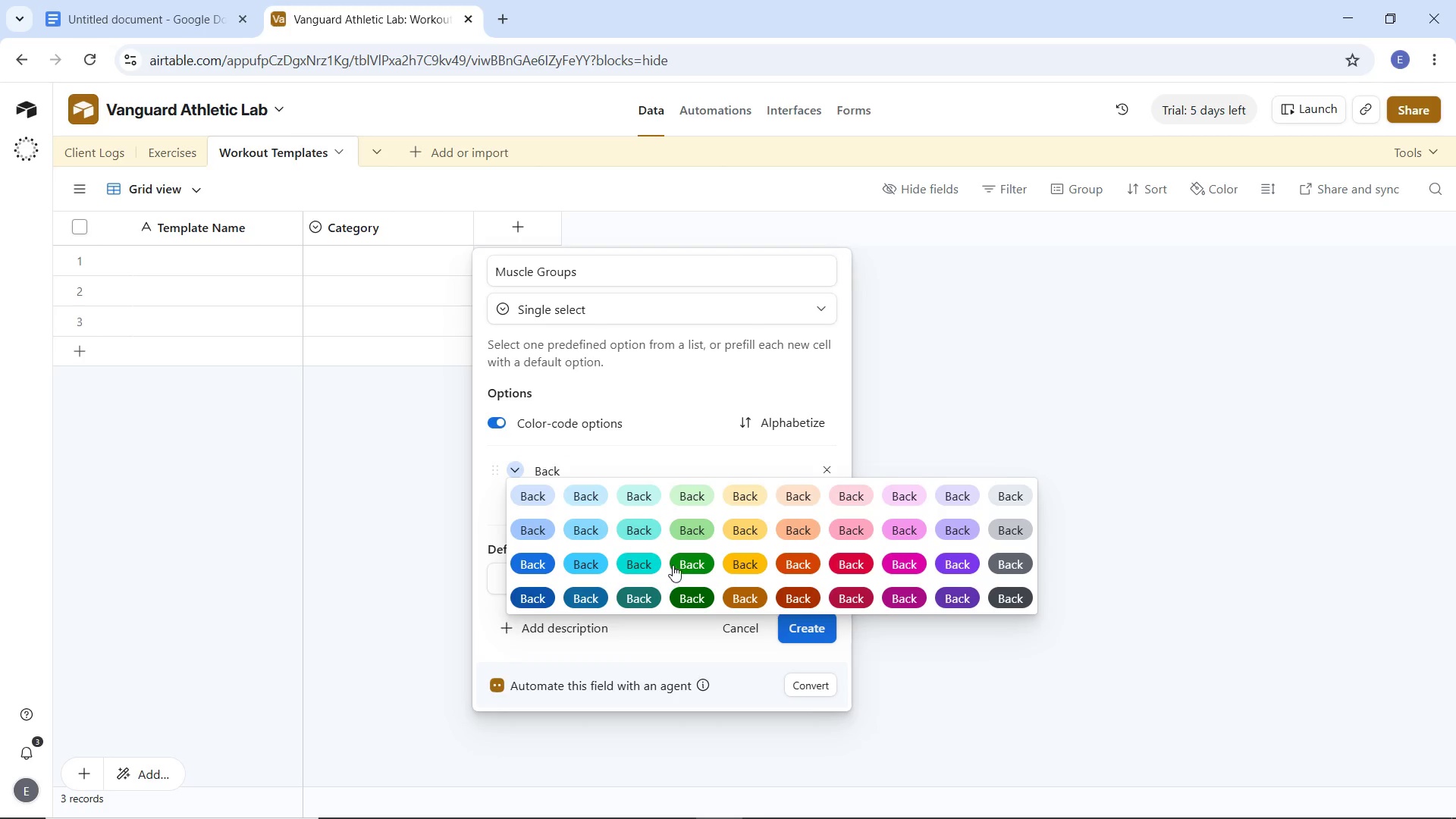 
left_click([680, 563])
 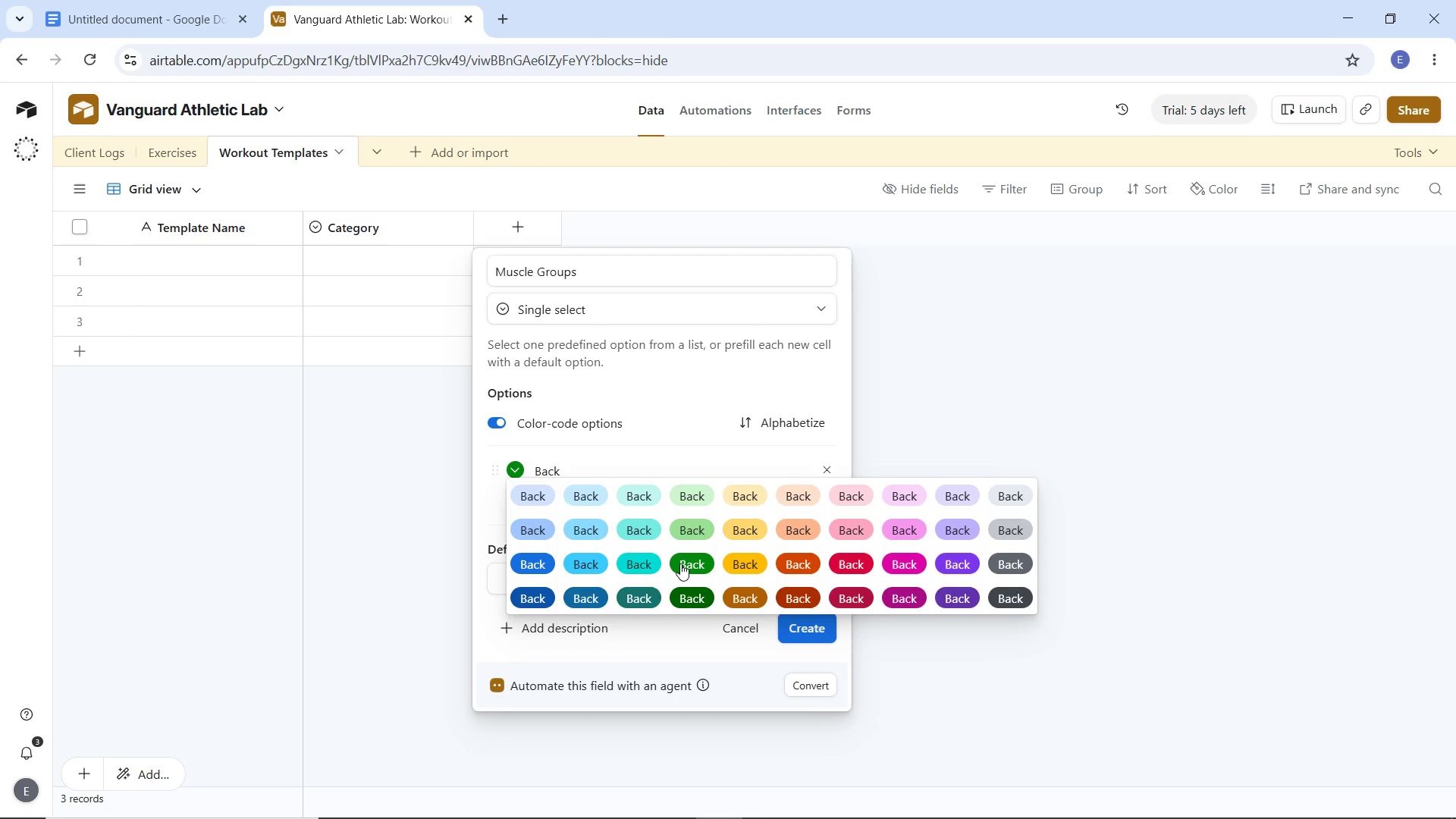 
key(Enter)
 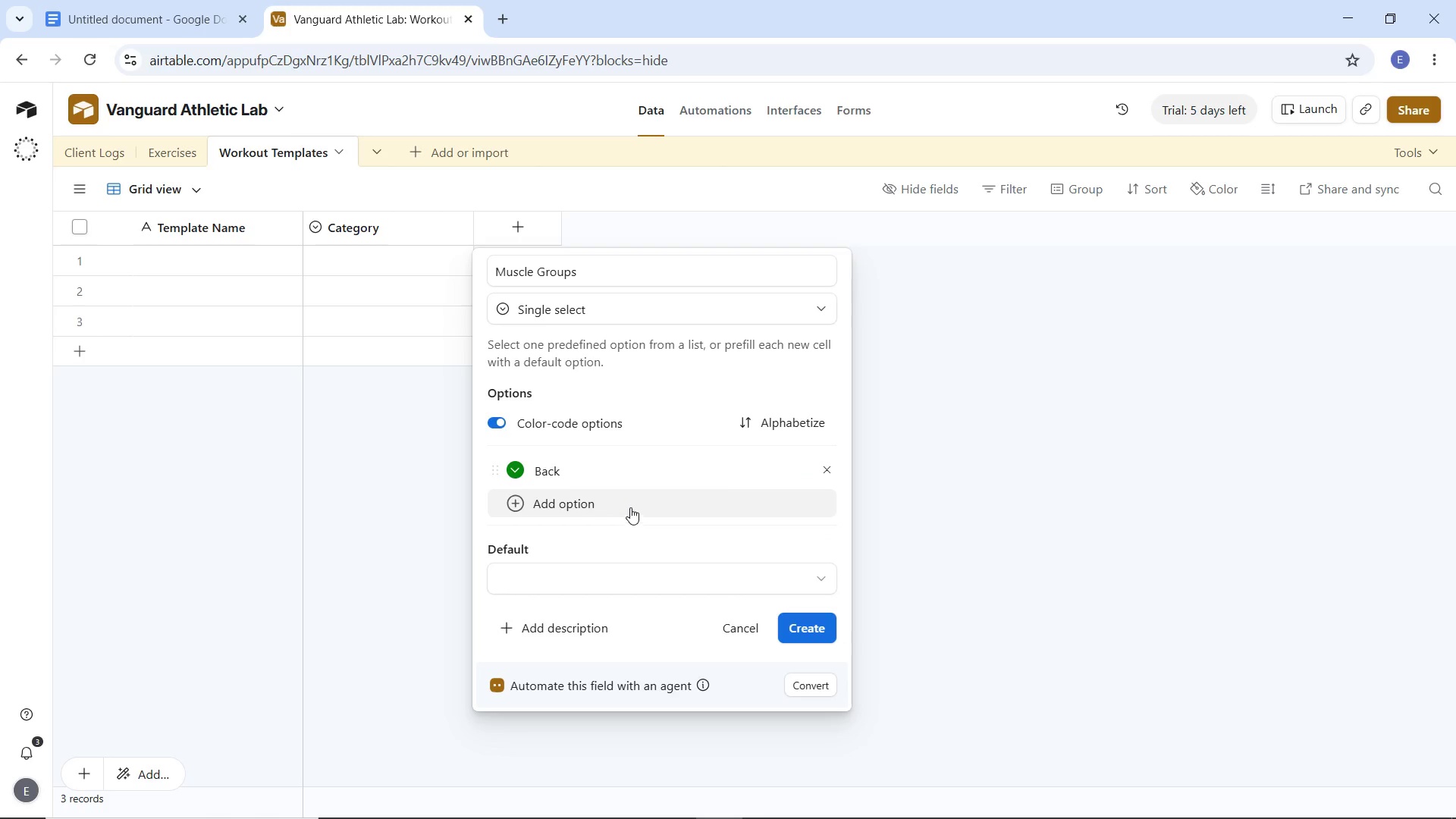 
left_click([613, 480])
 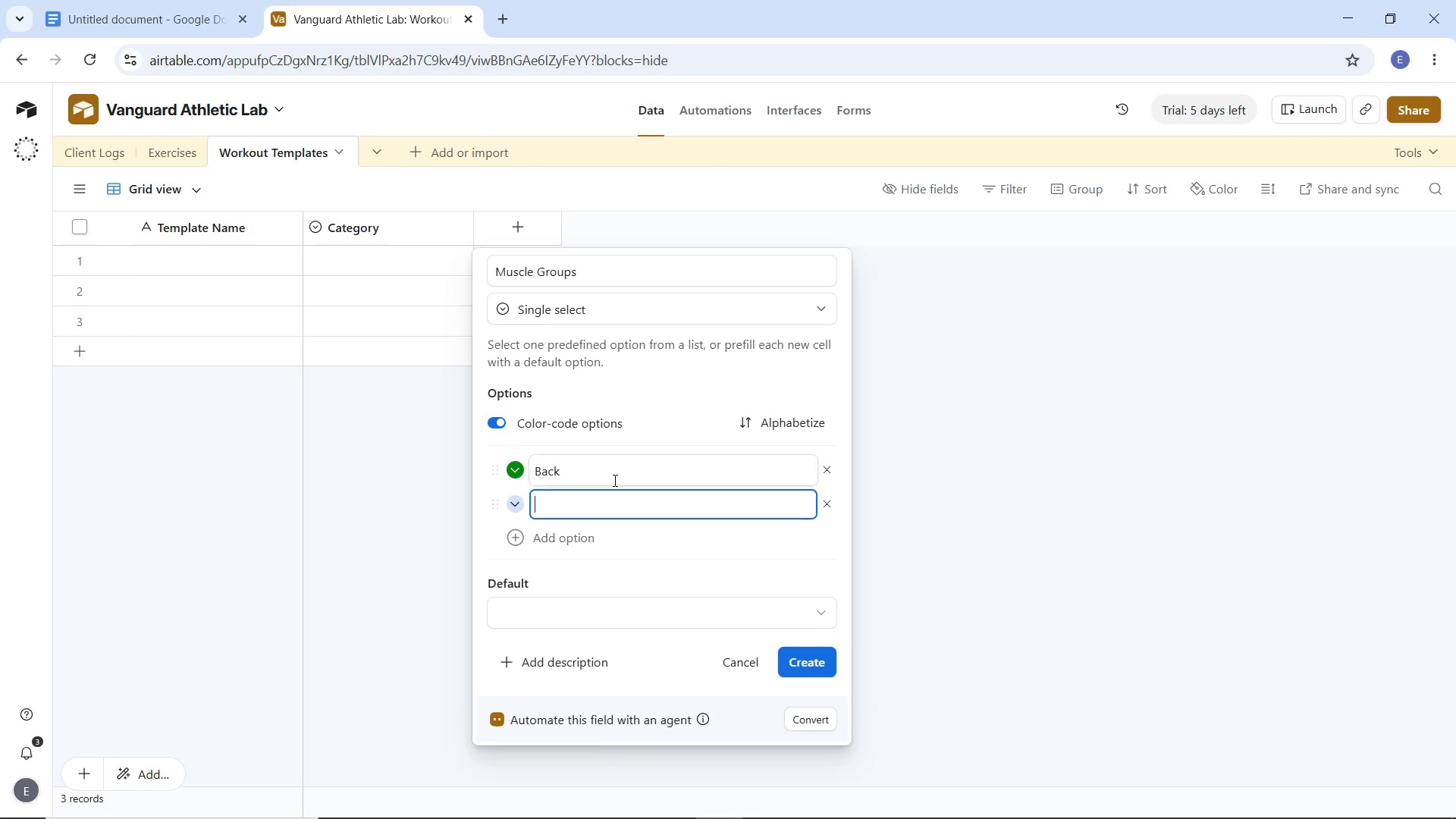 
key(Enter)
 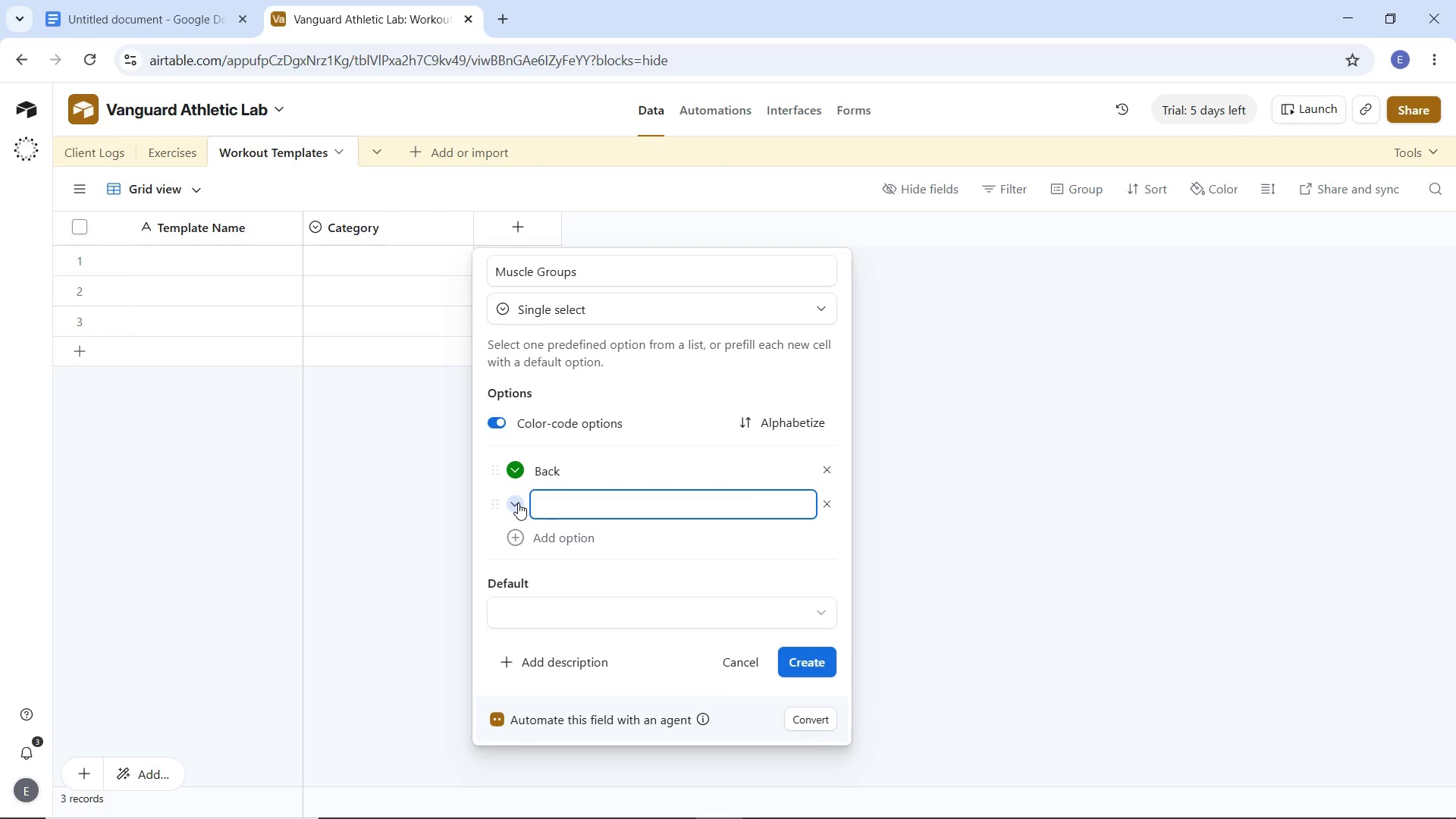 
left_click([518, 503])
 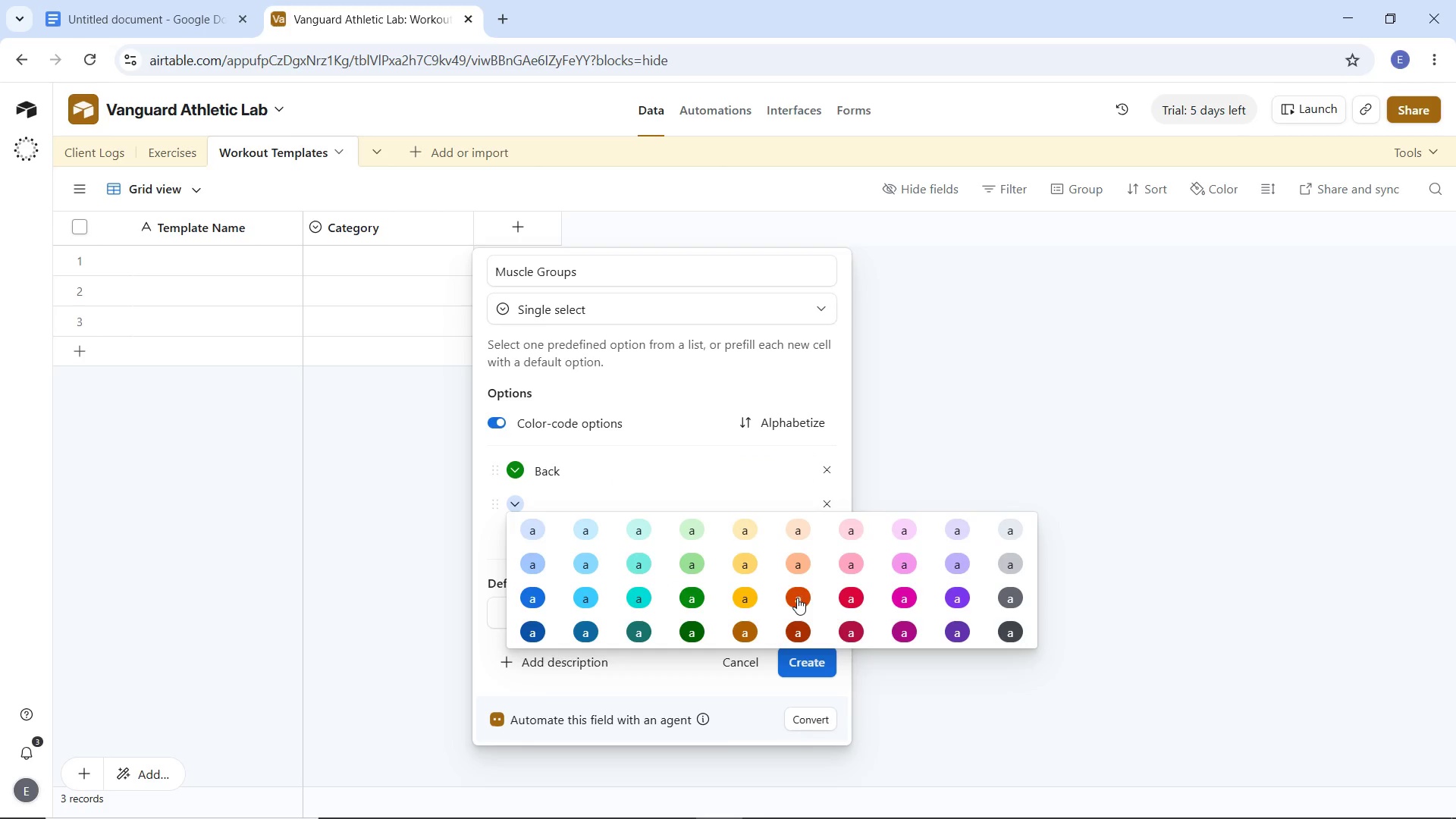 
left_click([846, 598])
 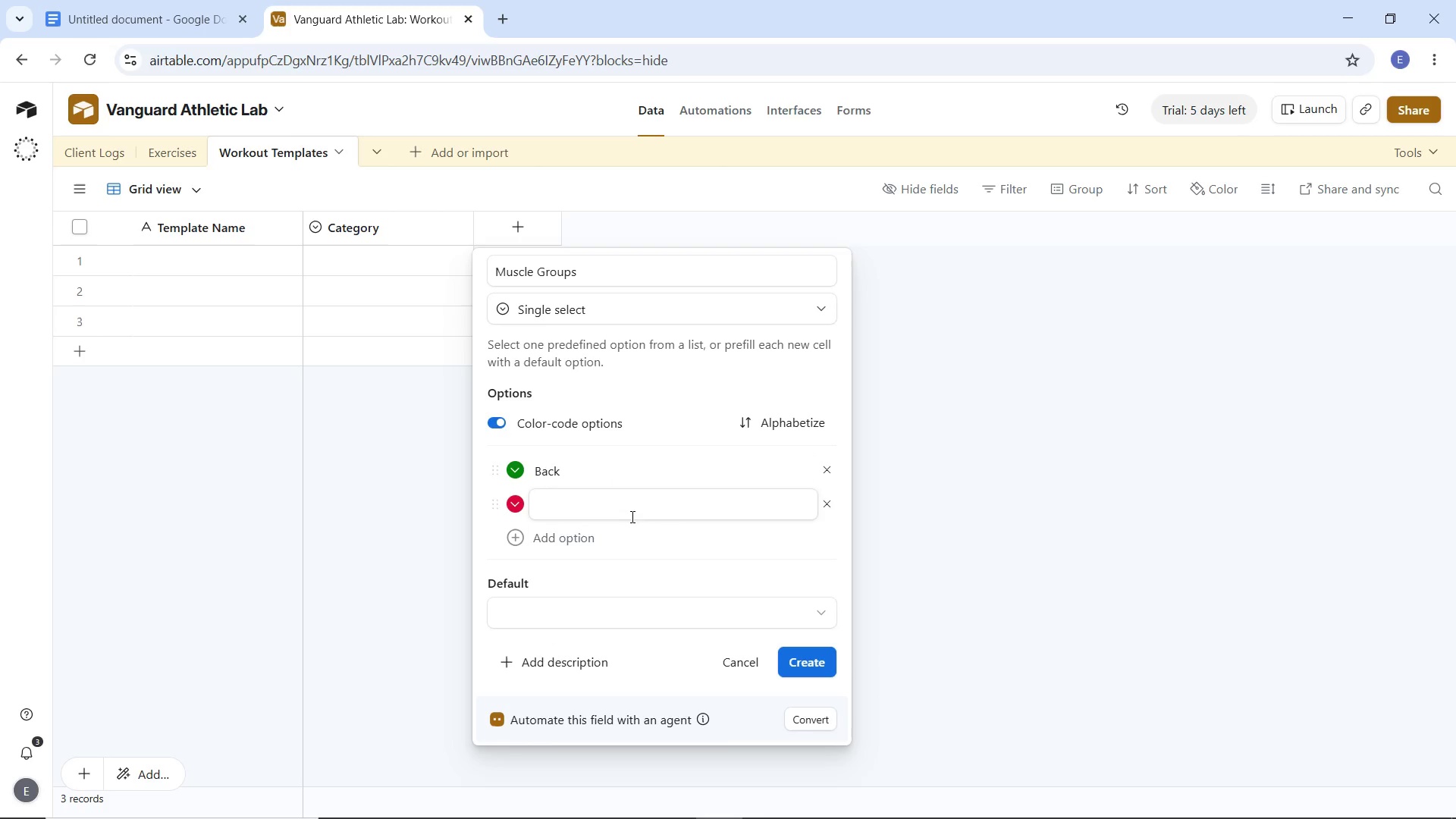 
left_click([628, 511])
 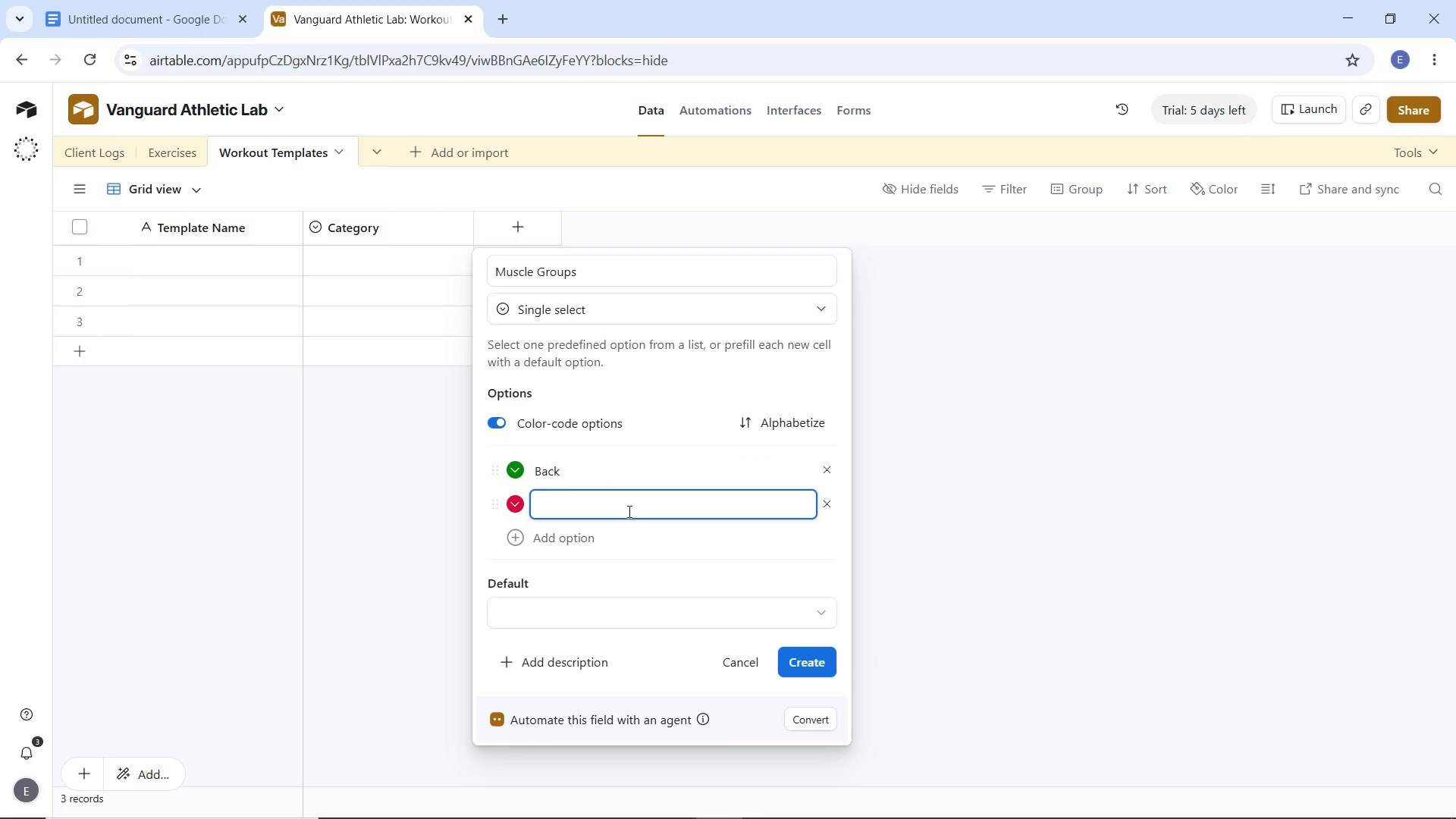 
type(Chest)
 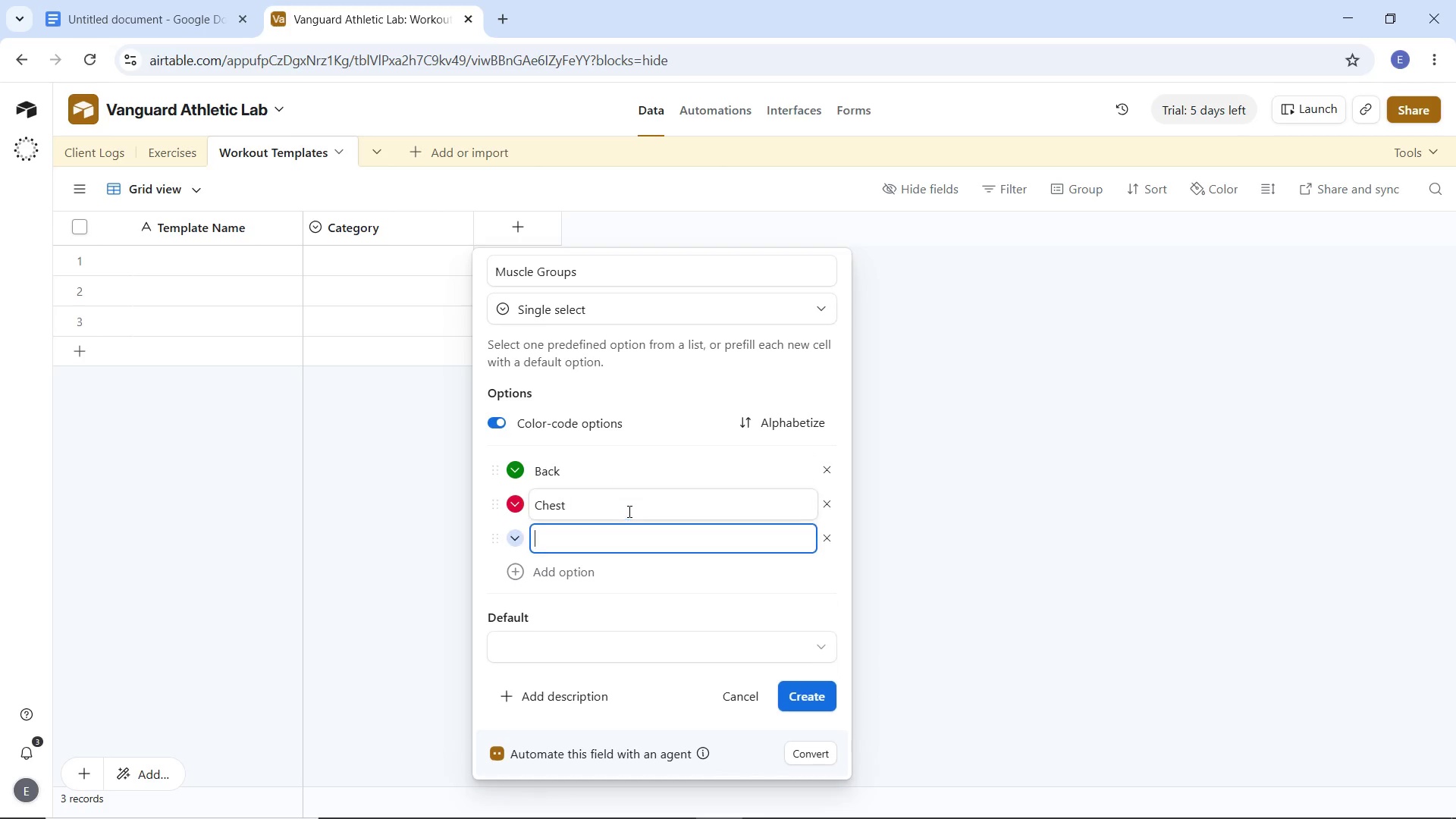 
key(Enter)
 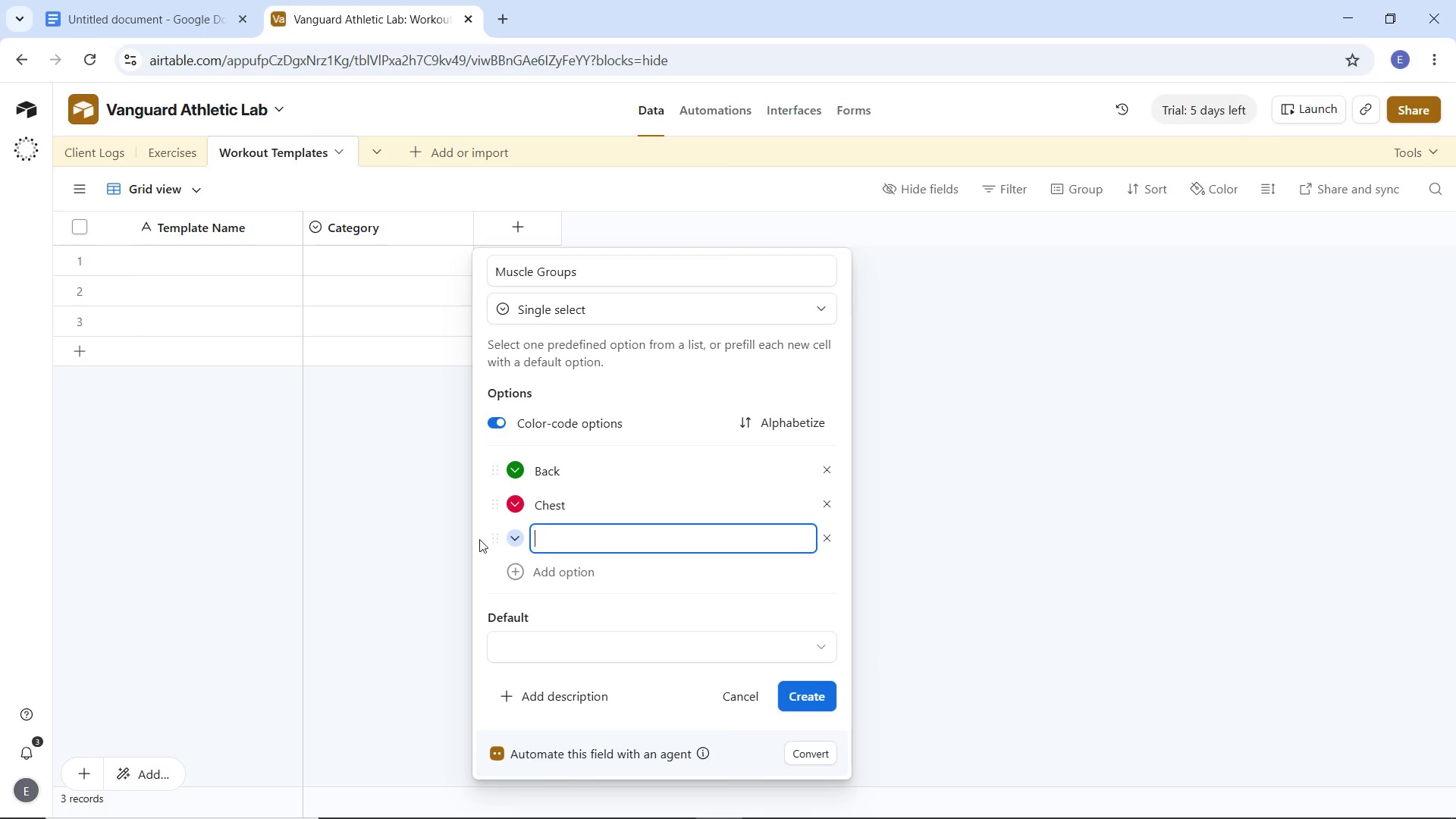 
left_click([517, 538])
 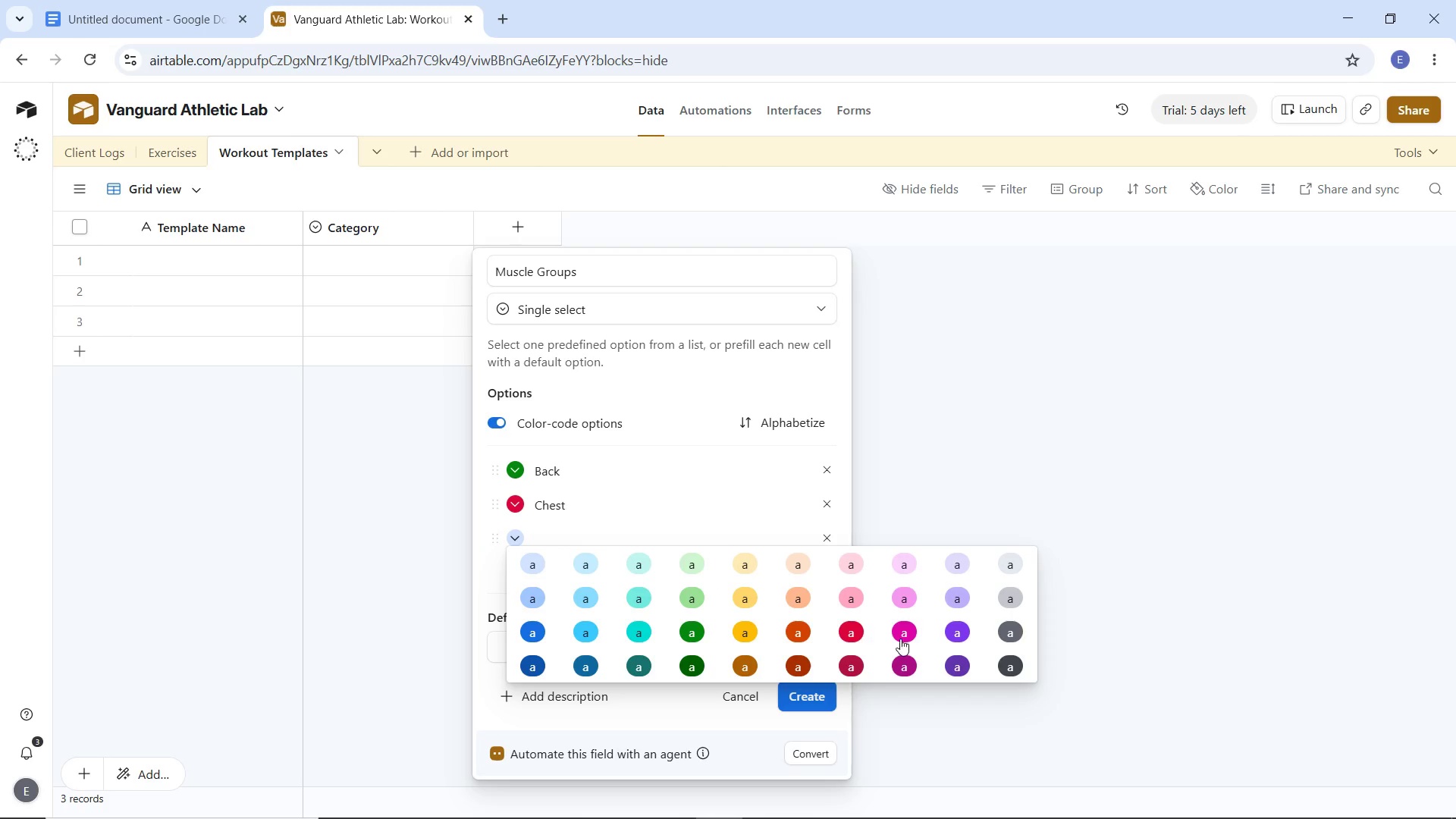 
left_click([952, 629])
 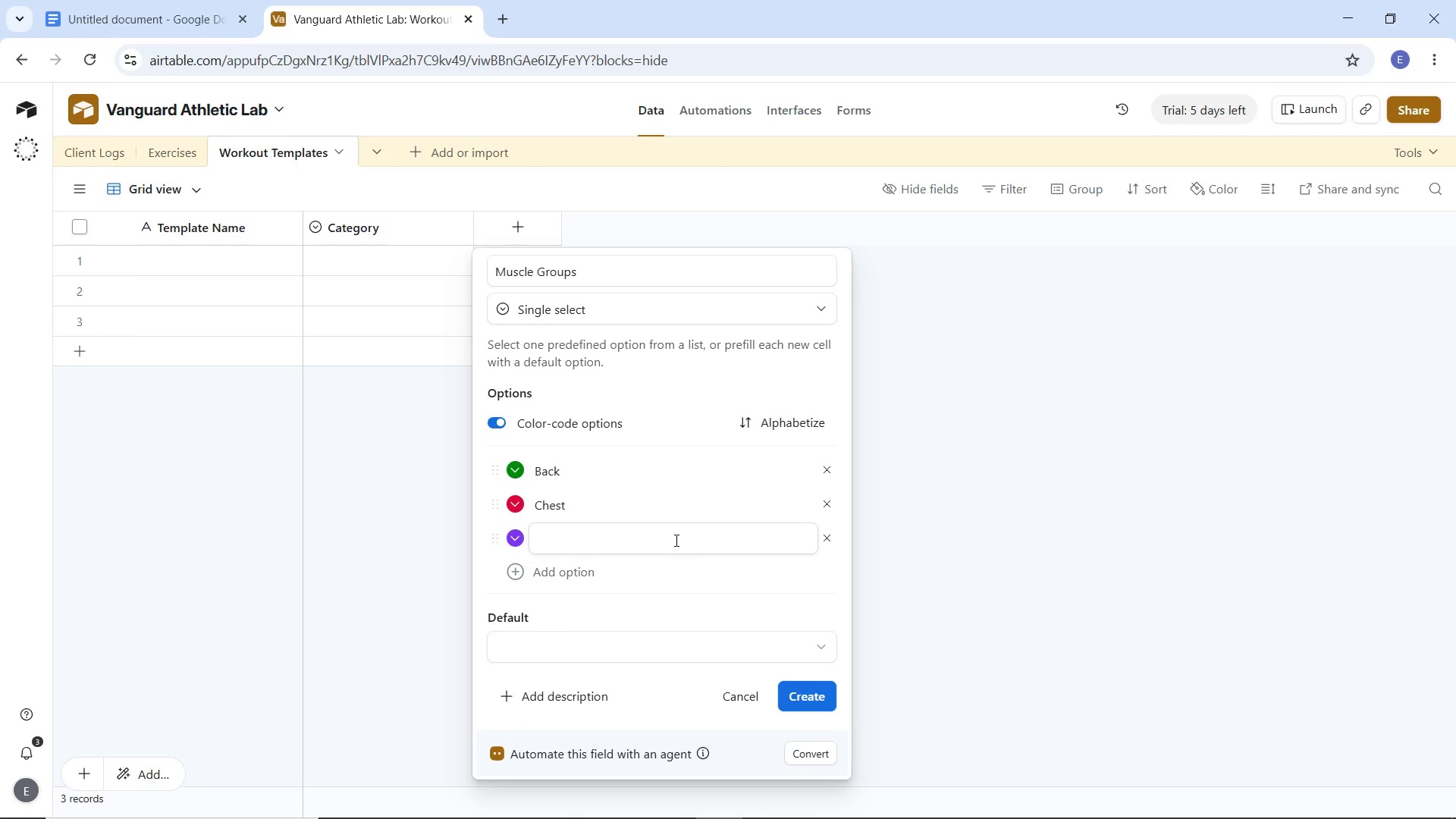 
left_click([674, 538])
 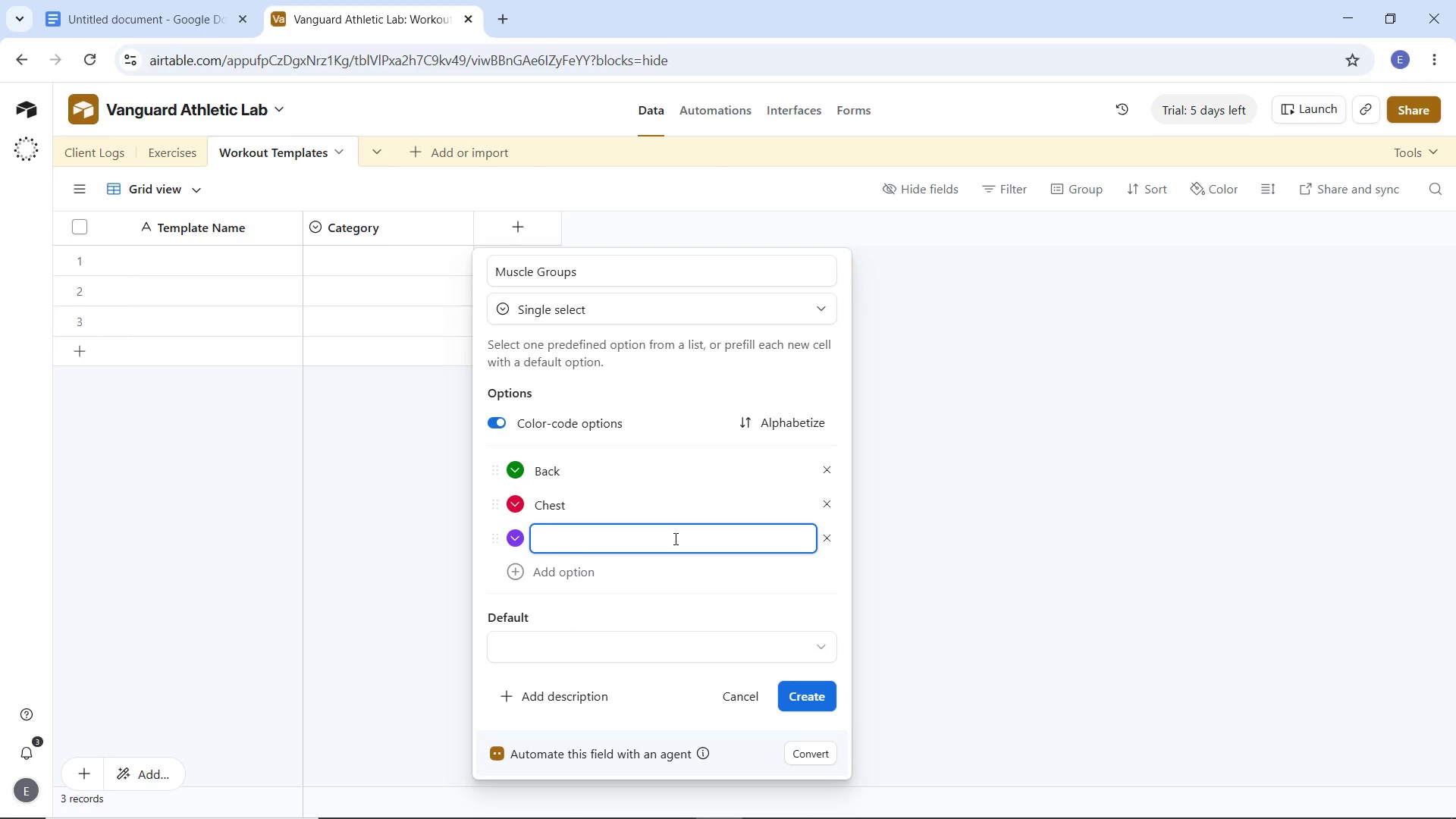 
type(Coee)
key(Backspace)
key(Backspace)
type(re)
 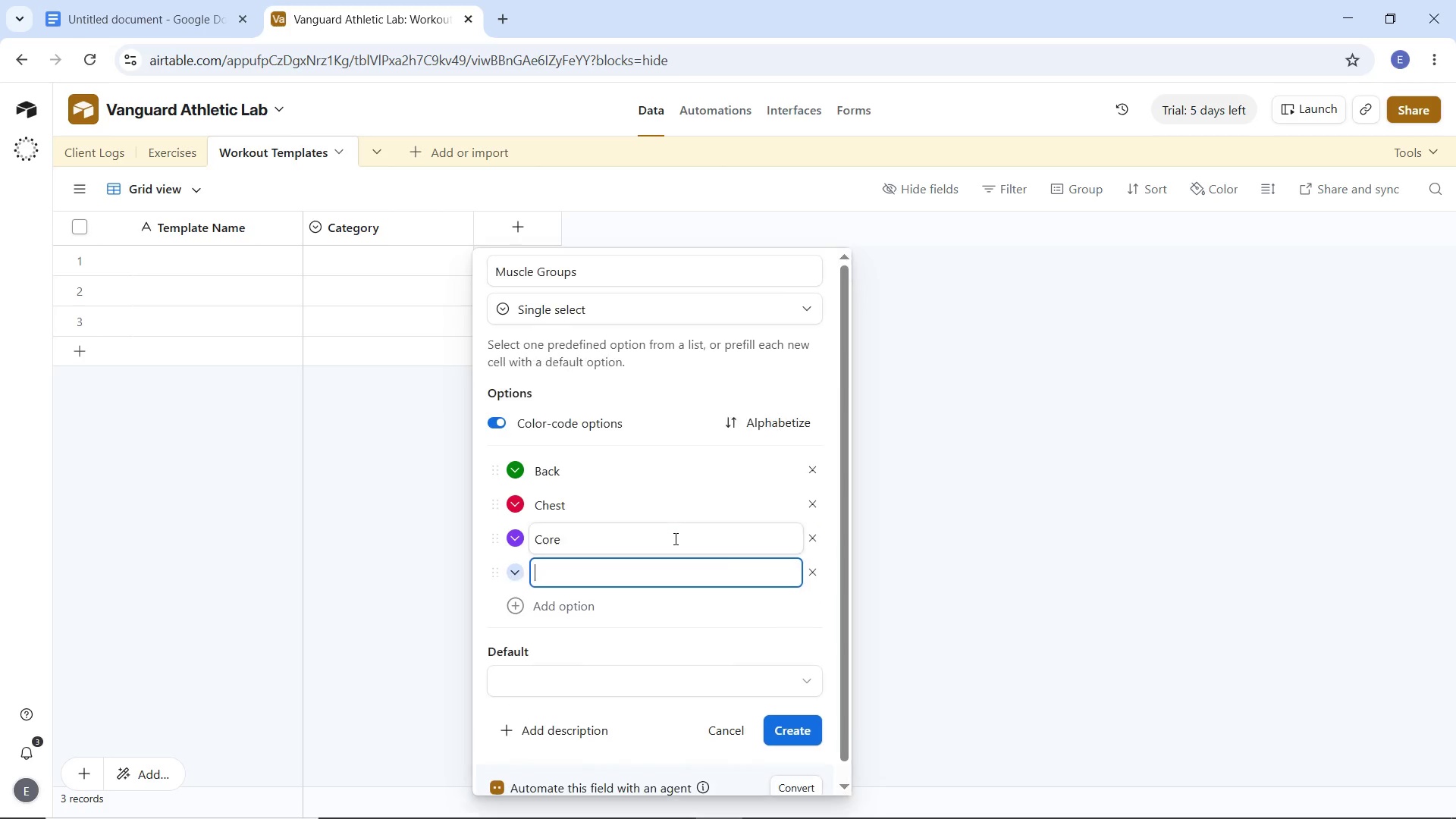 
key(Enter)
 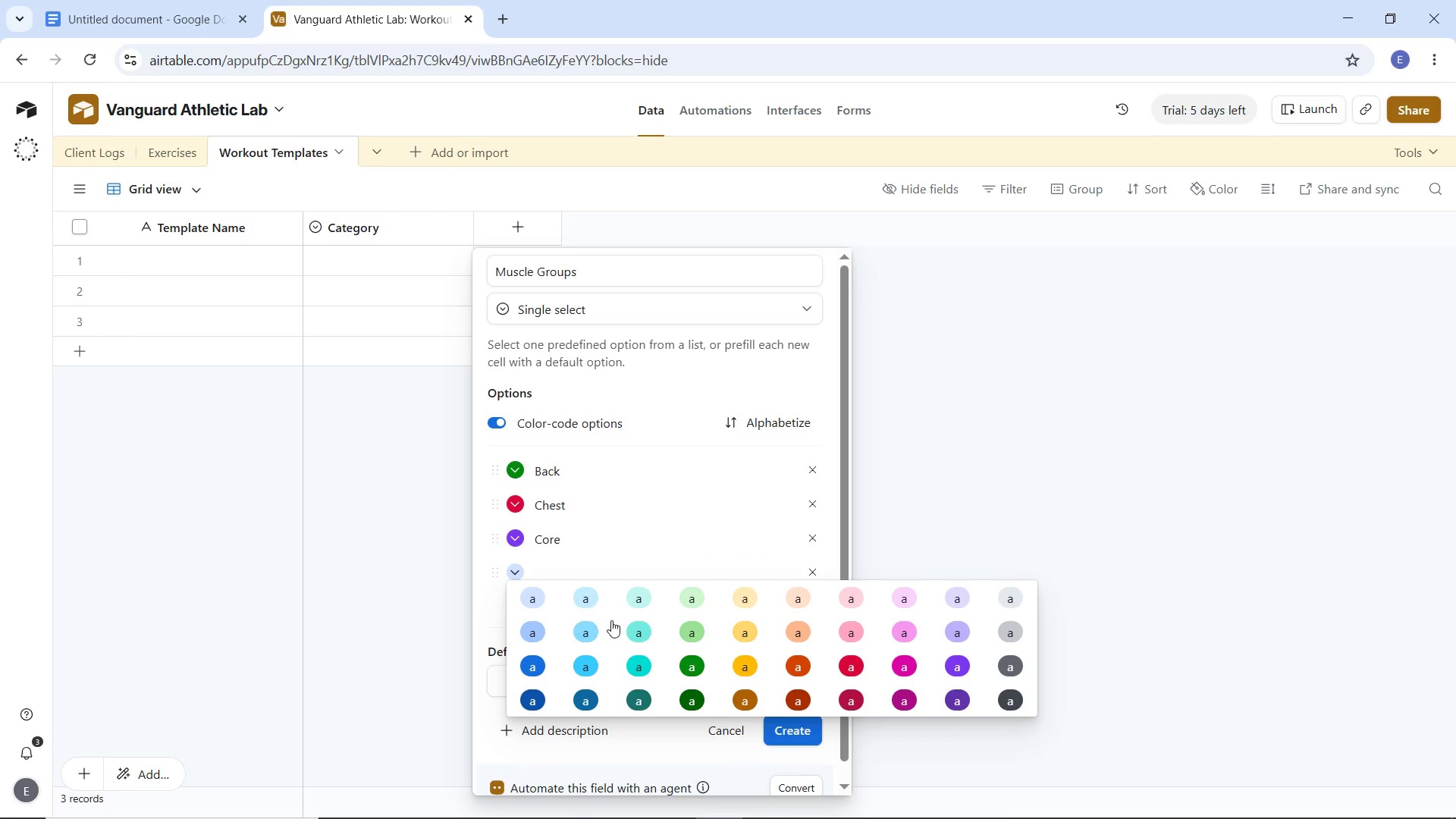 
left_click([642, 628])
 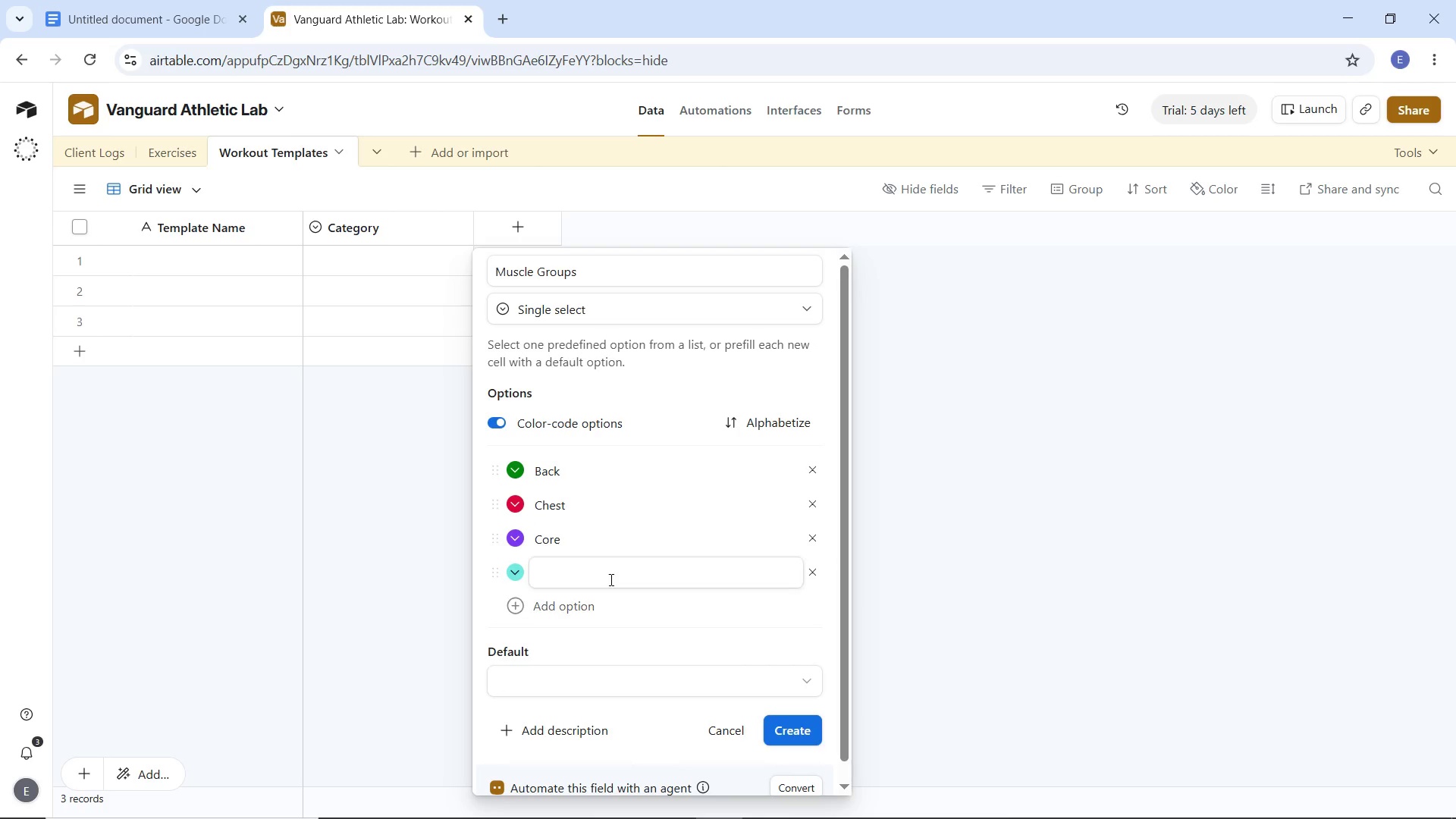 
left_click([610, 579])
 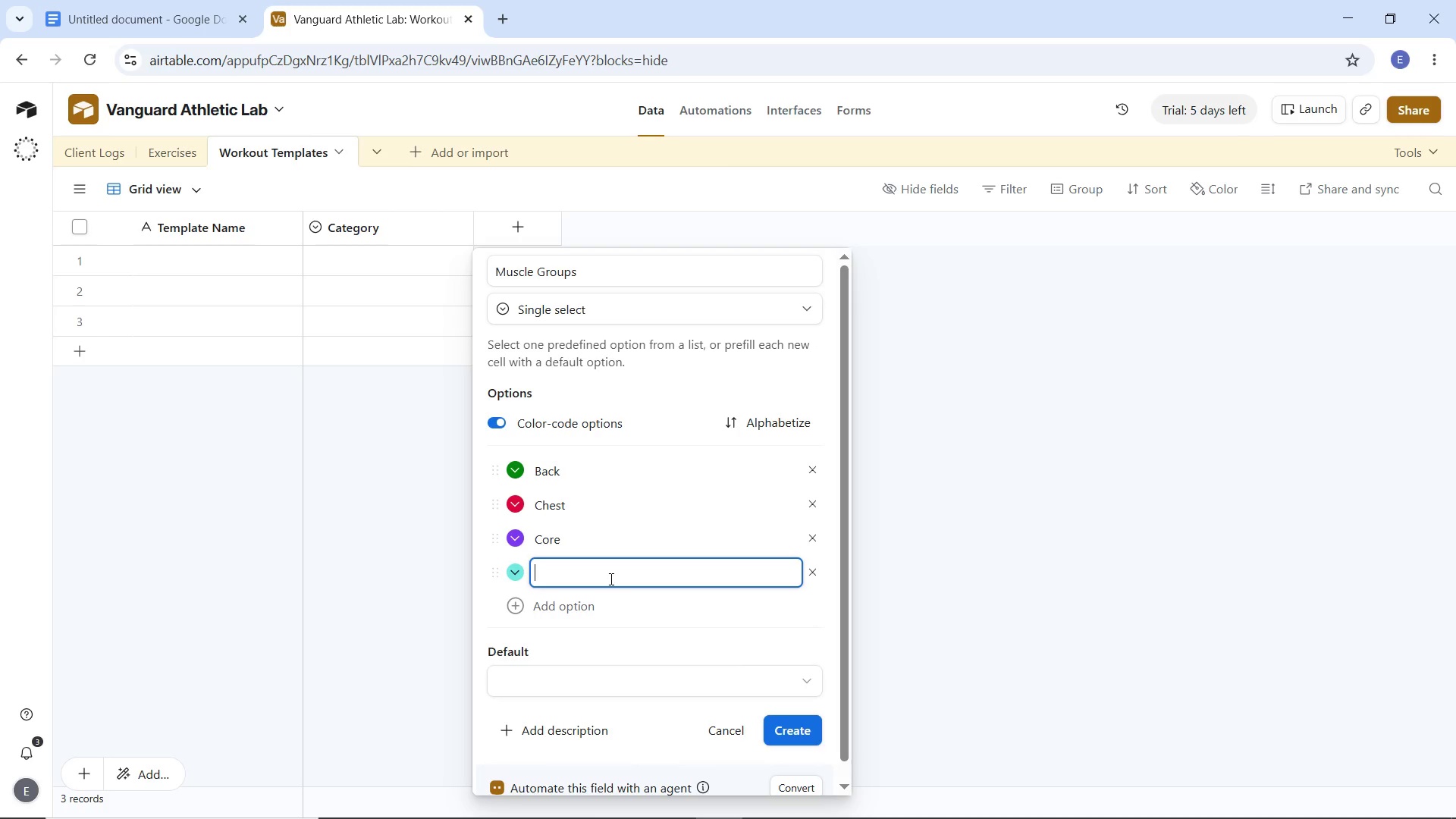 
type(Full Body)
 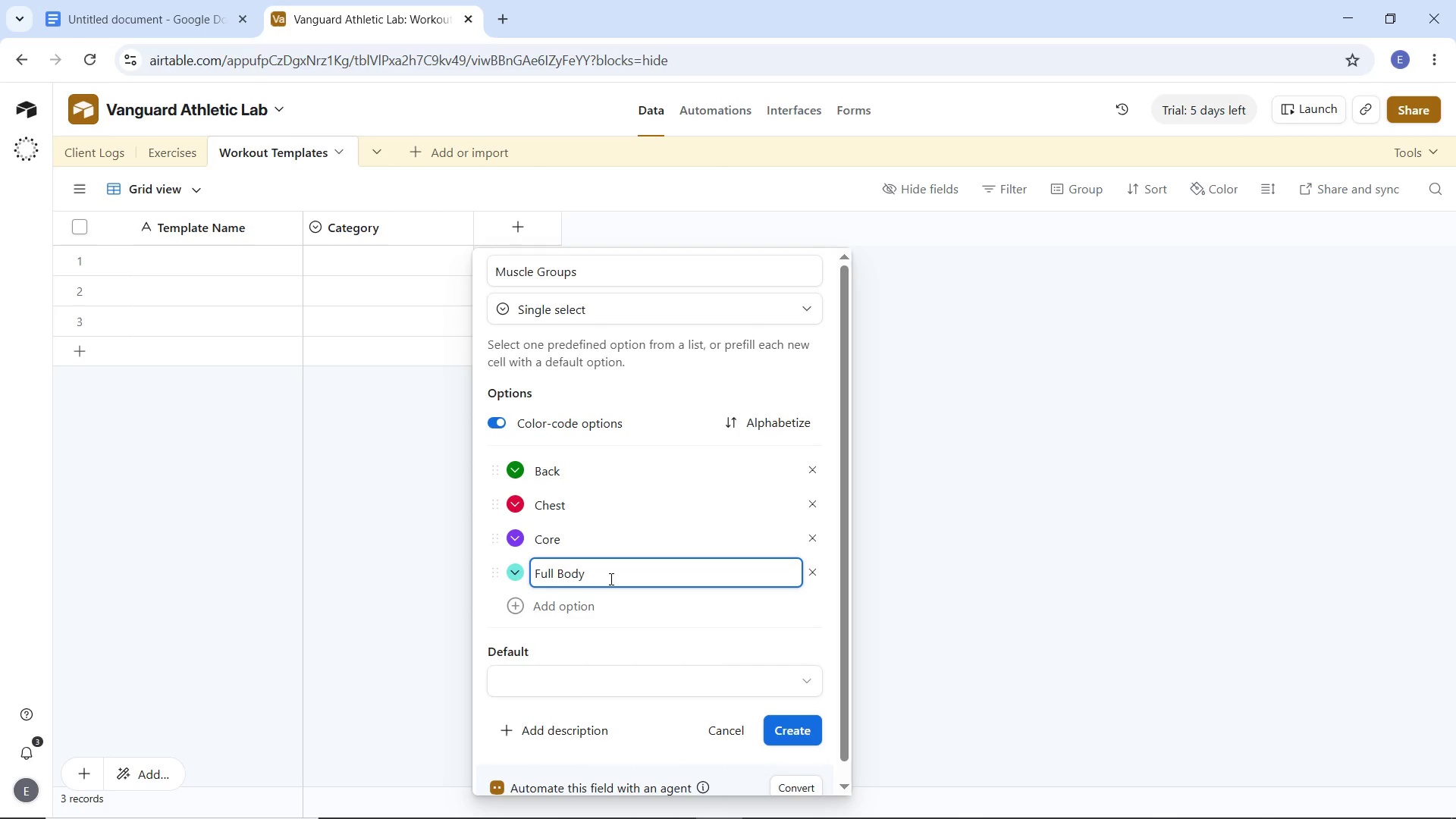 
key(Enter)
 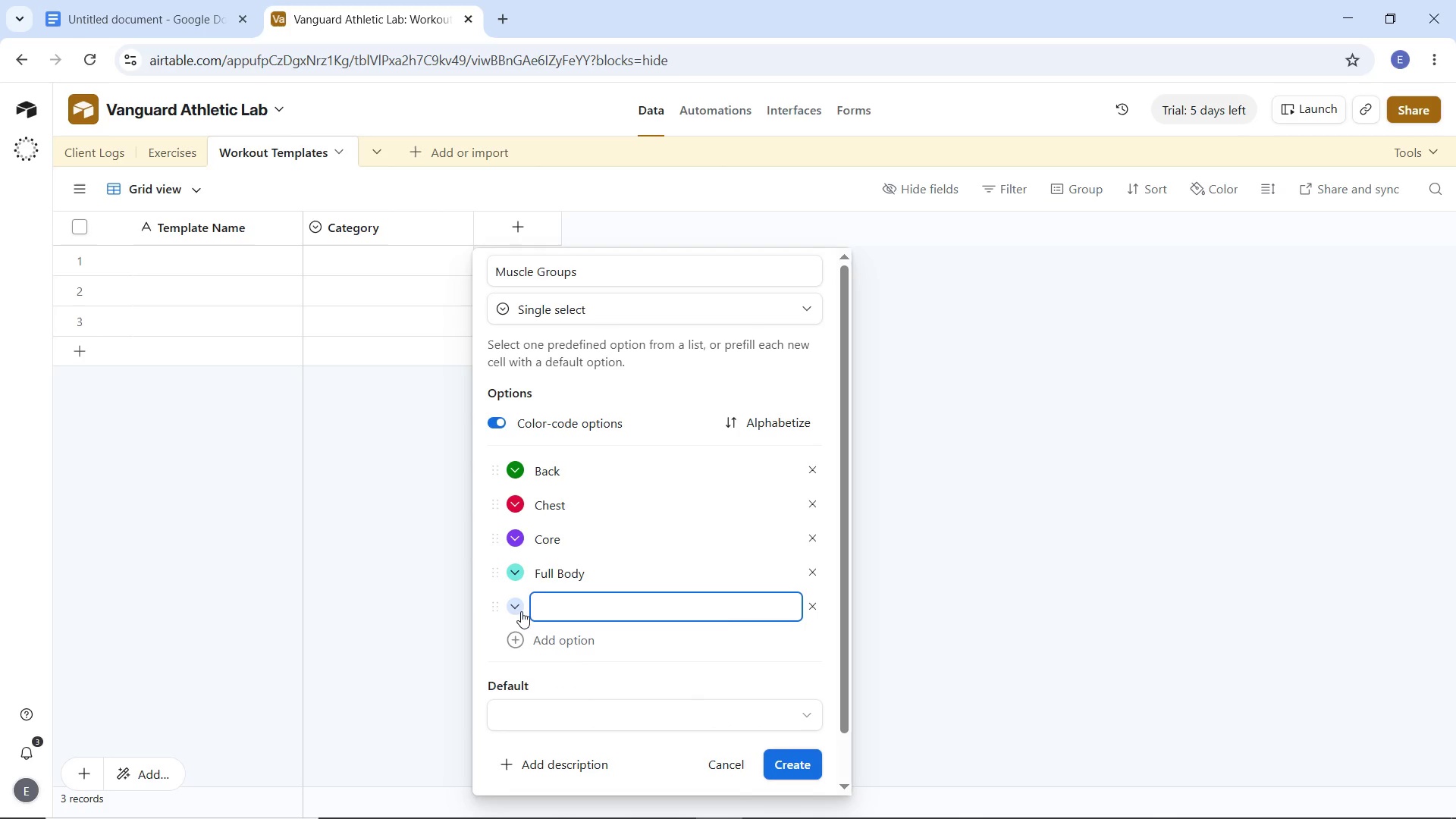 
left_click([519, 611])
 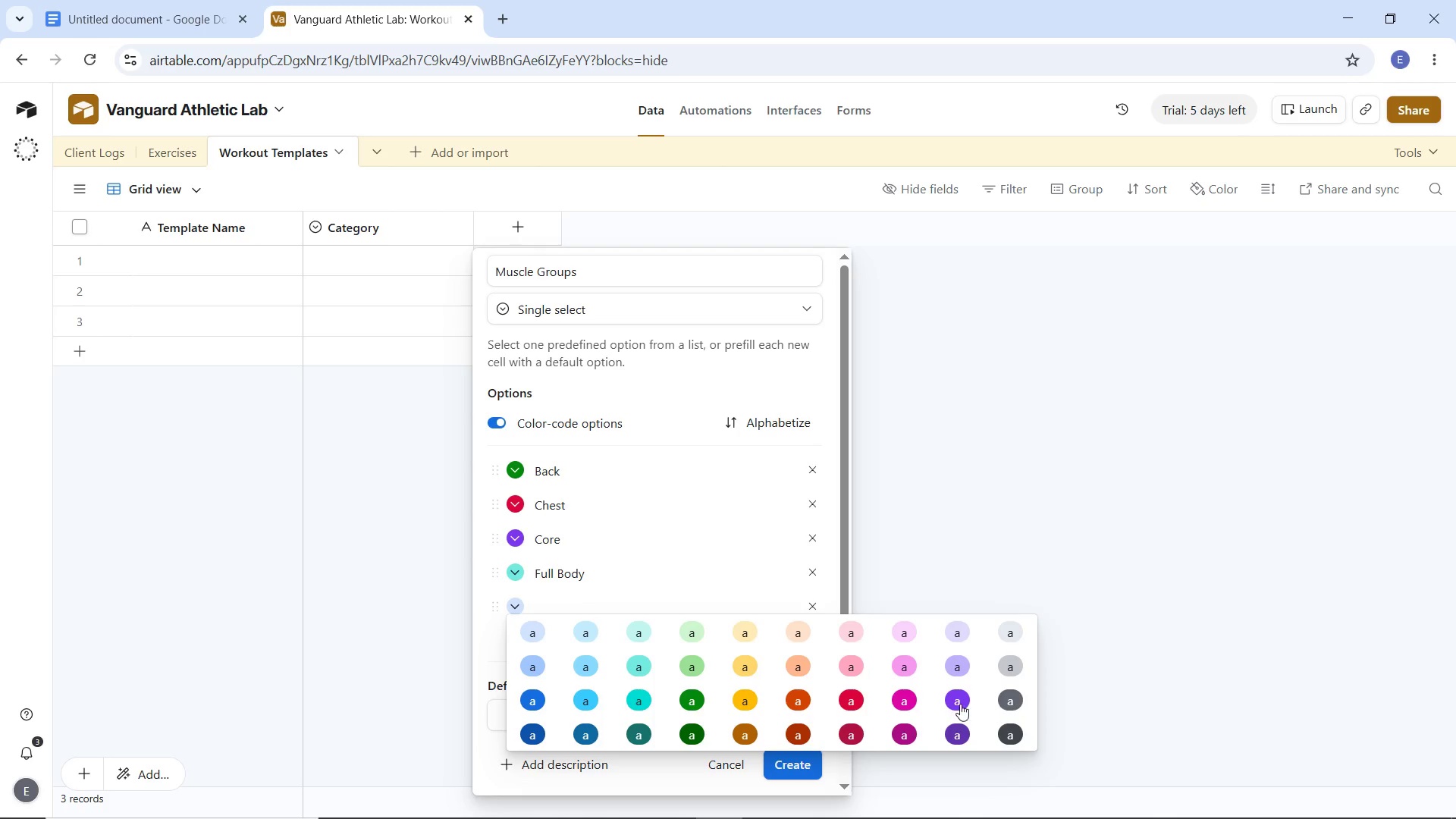 
wait(5.38)
 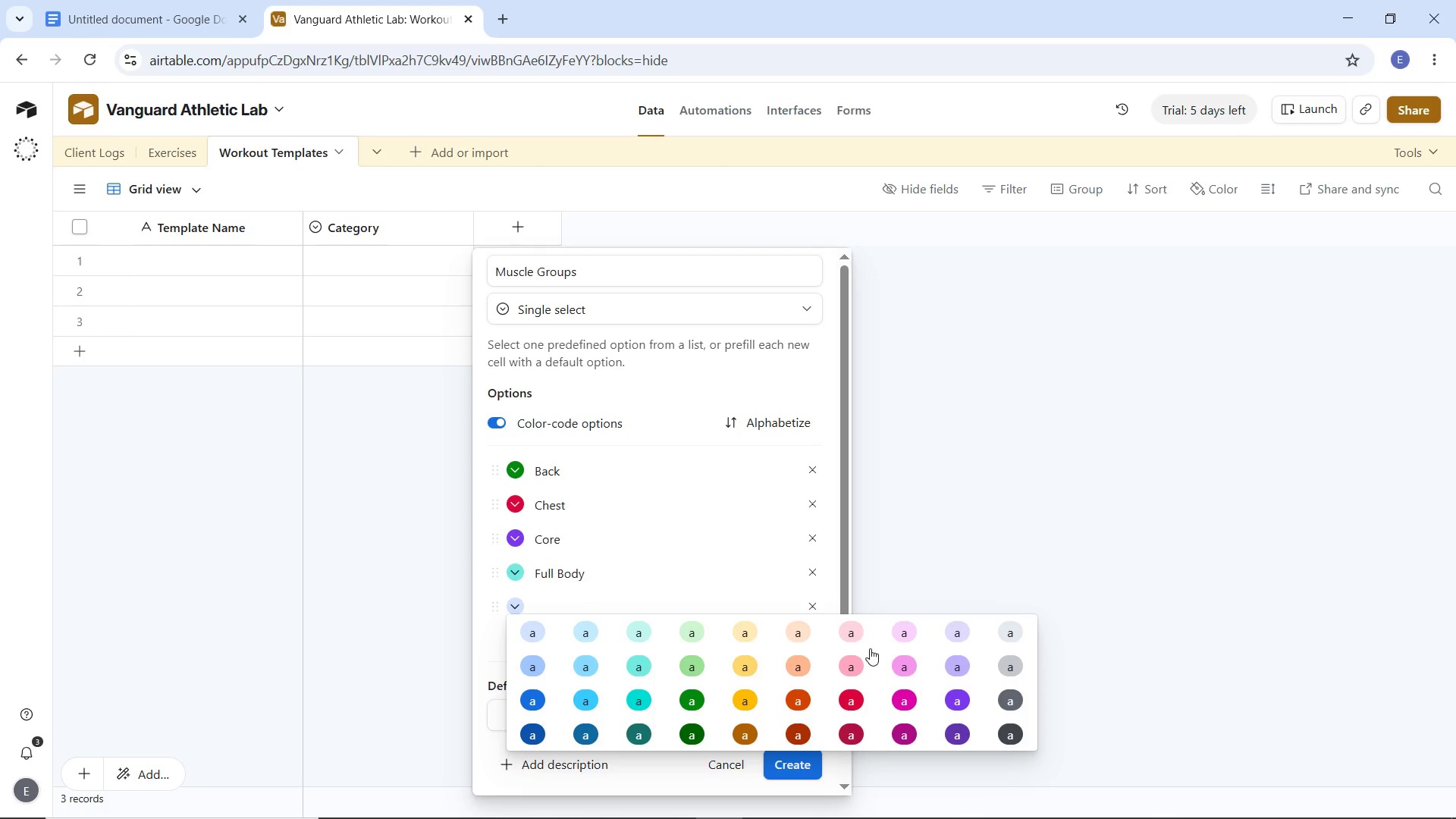 
left_click([902, 704])
 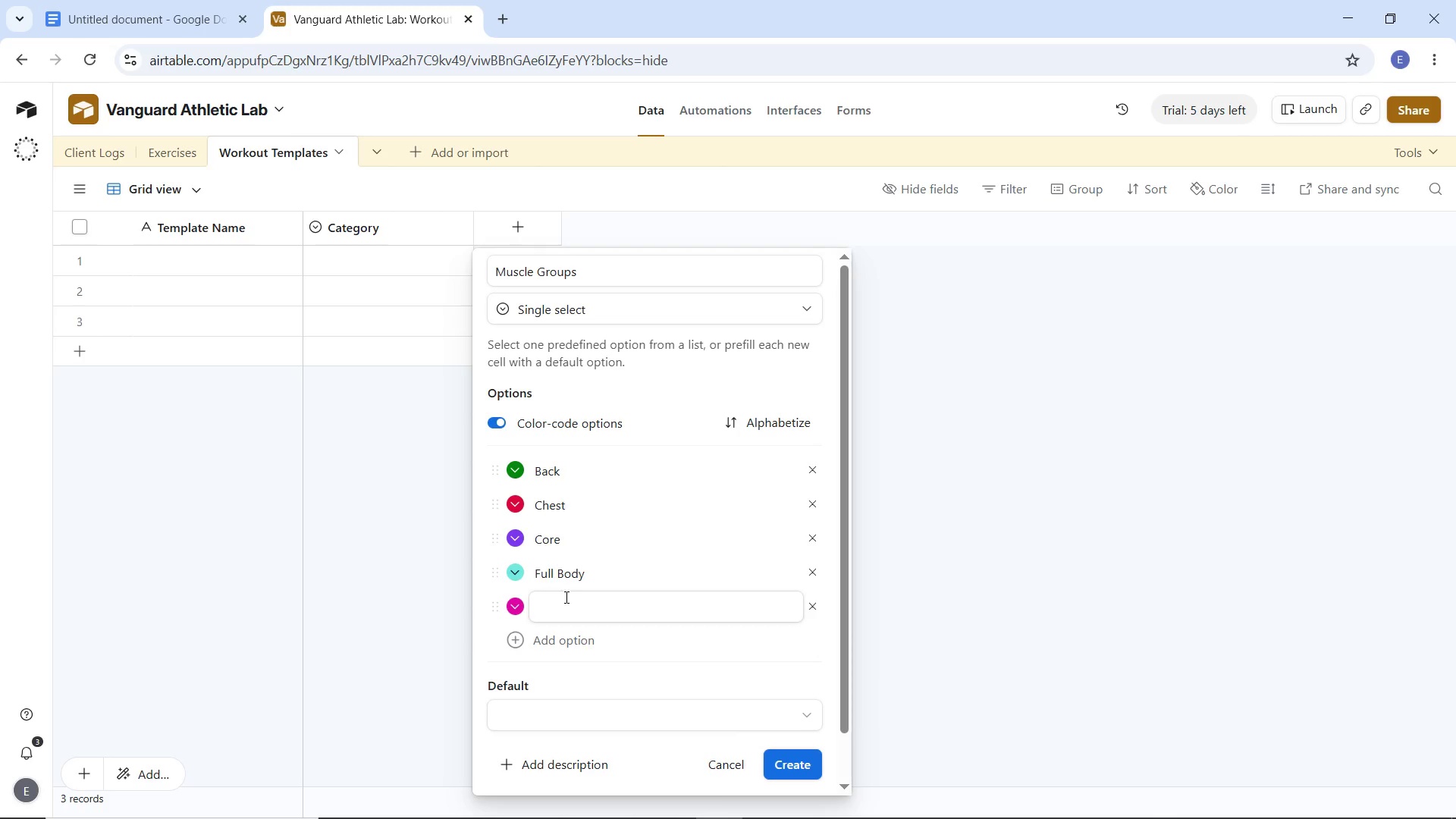 
left_click([564, 600])
 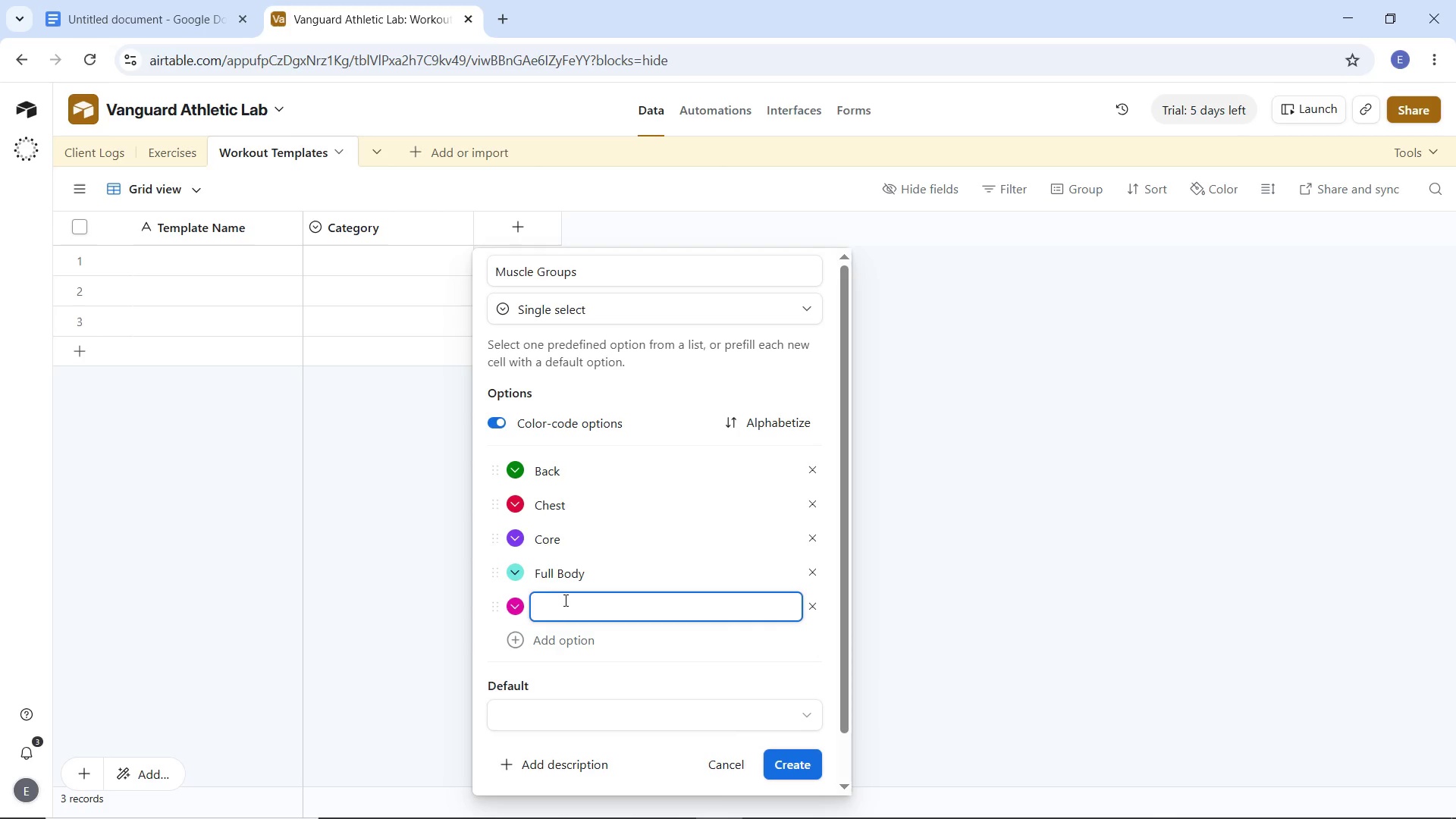 
type(Glutes)
 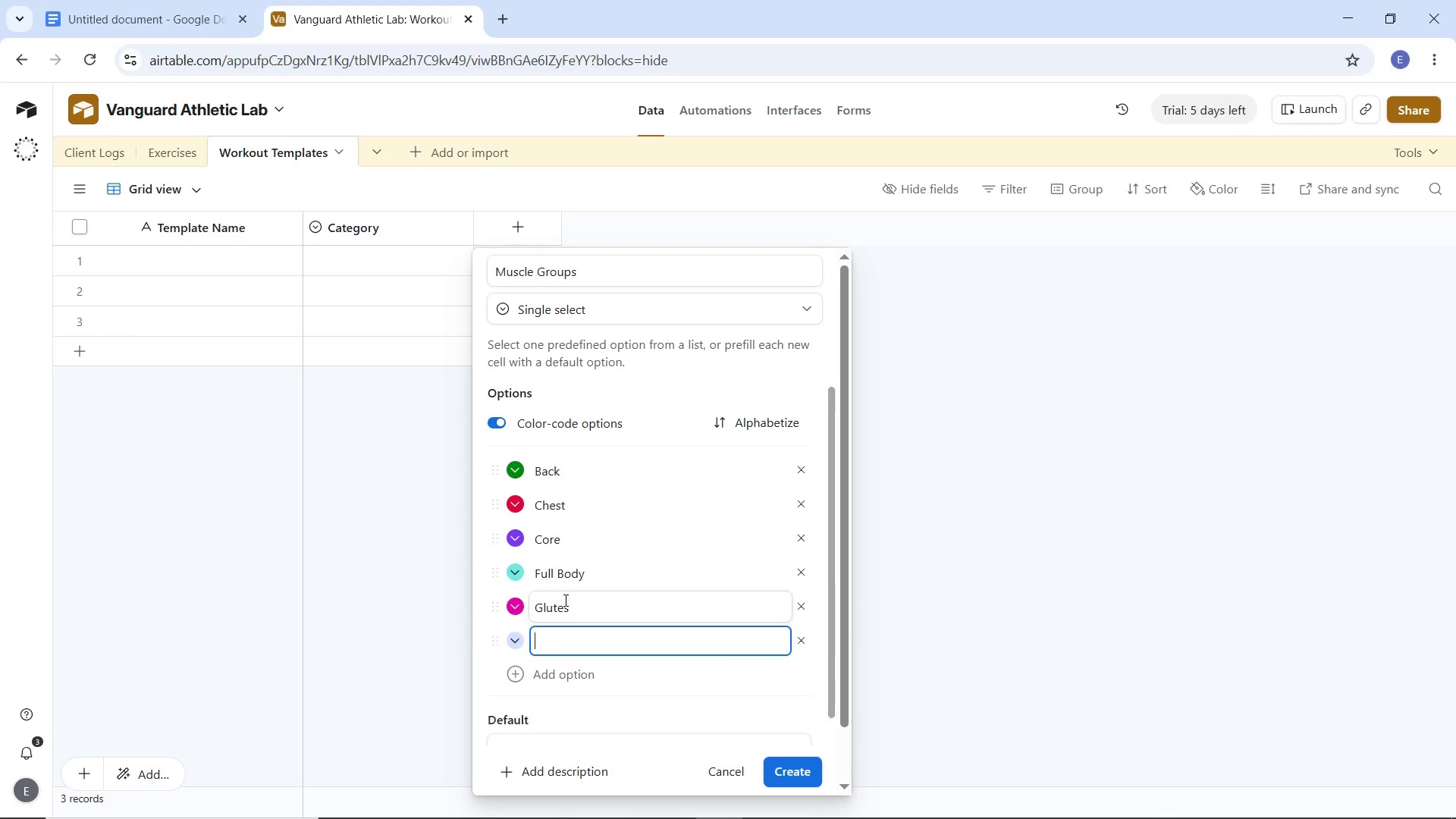 
key(Enter)
 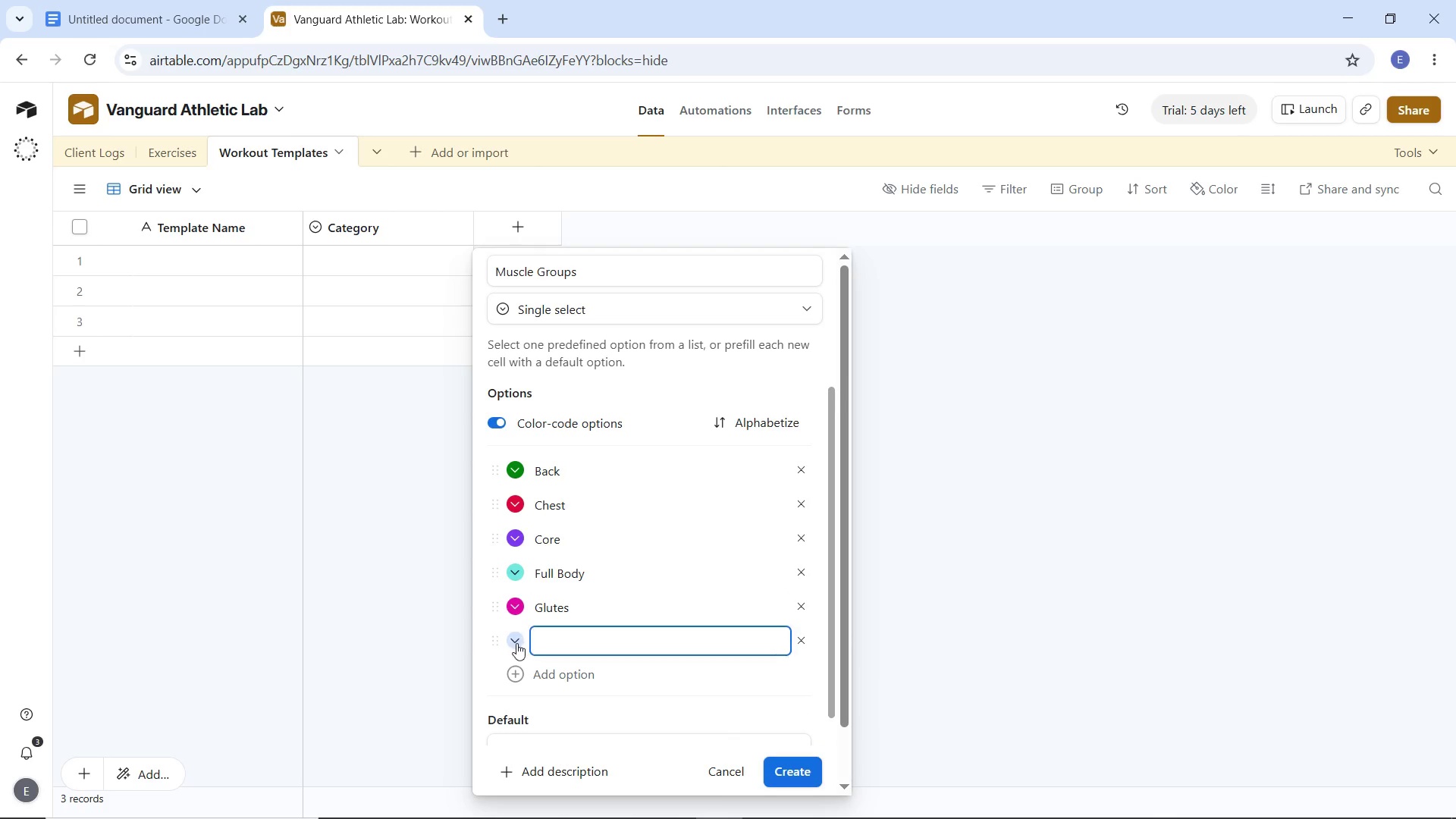 
left_click([515, 640])
 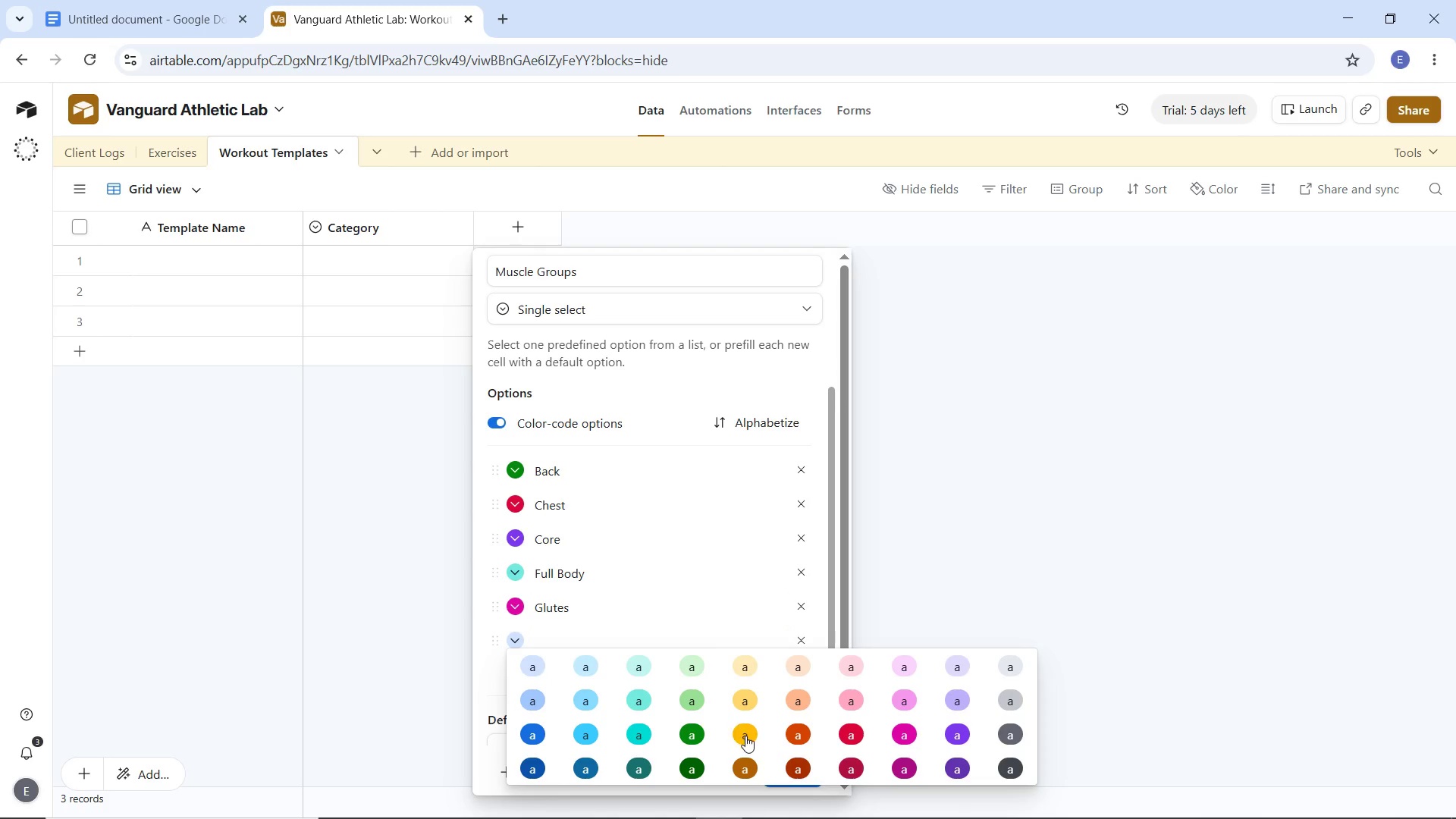 
left_click([745, 736])
 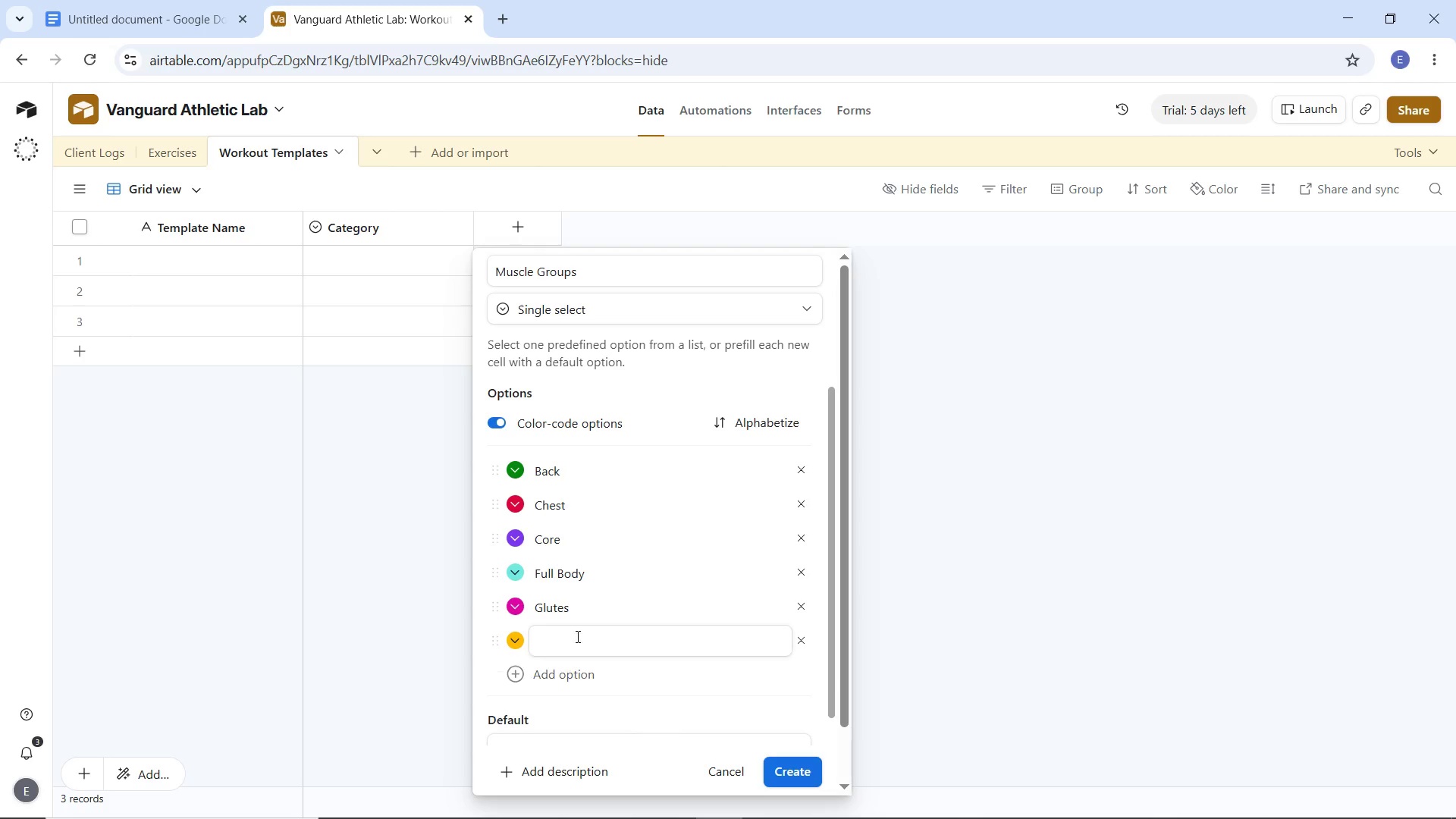 
left_click([576, 636])
 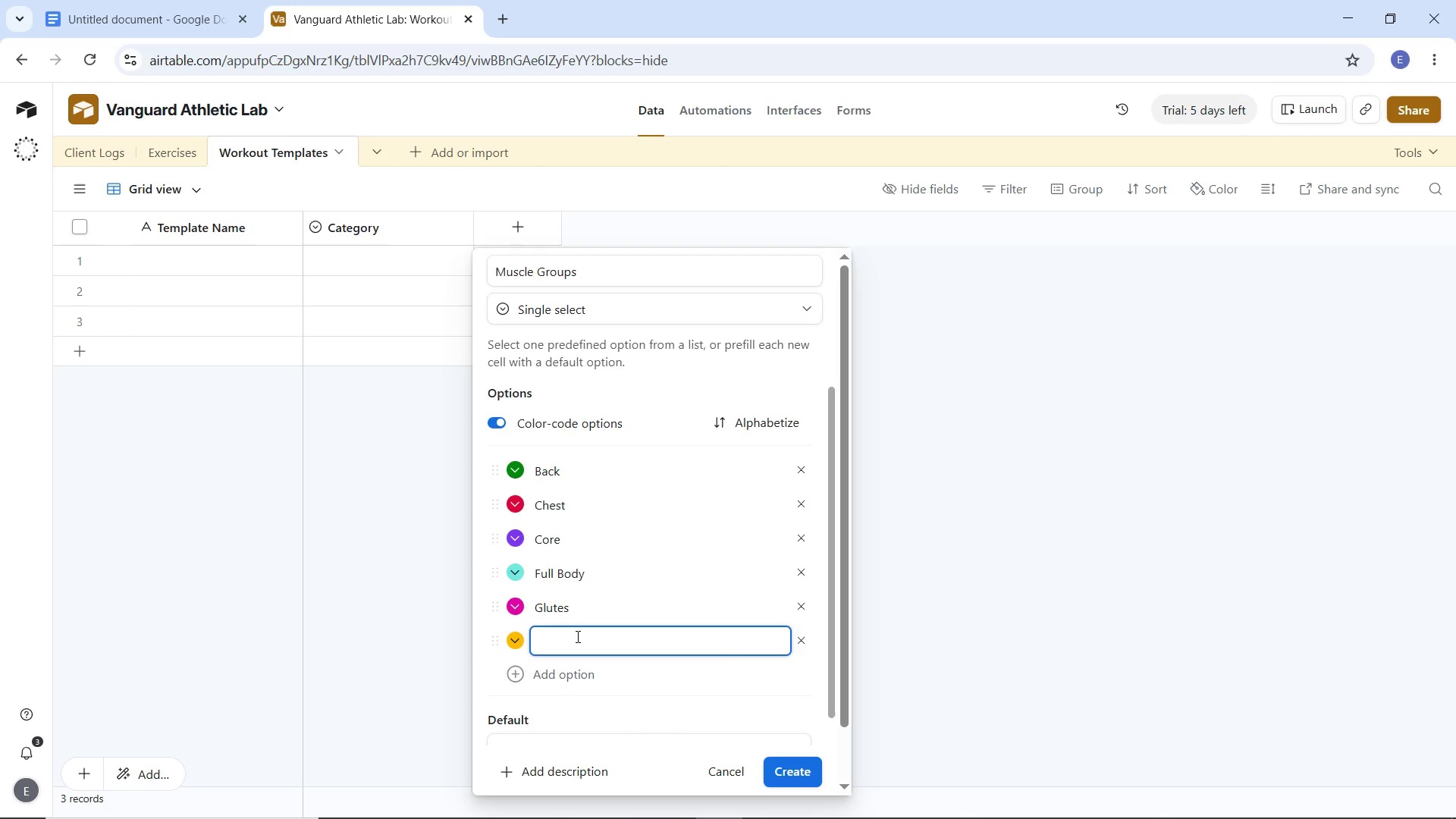 
type(Hamstrings)
 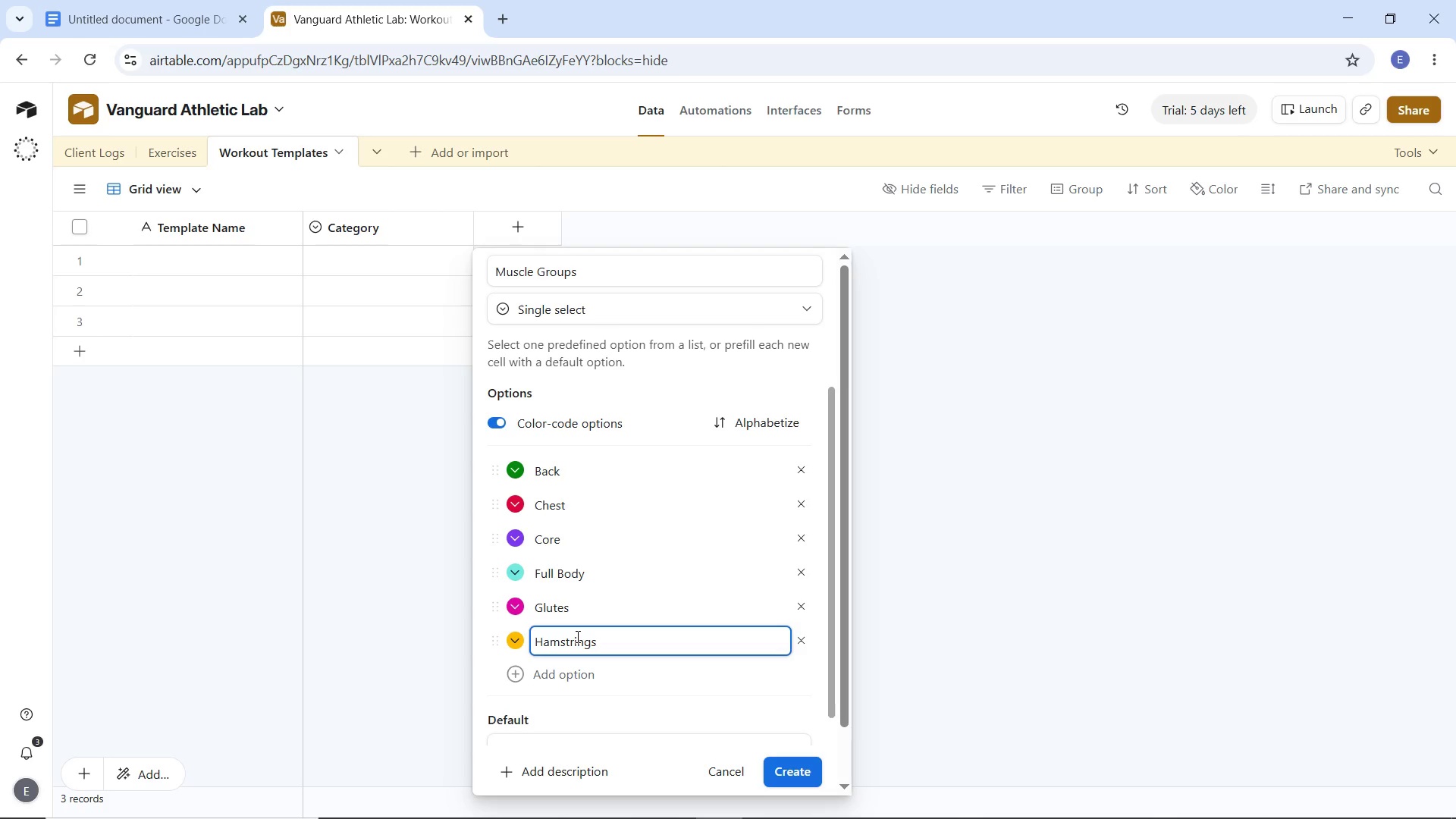 
key(Enter)
 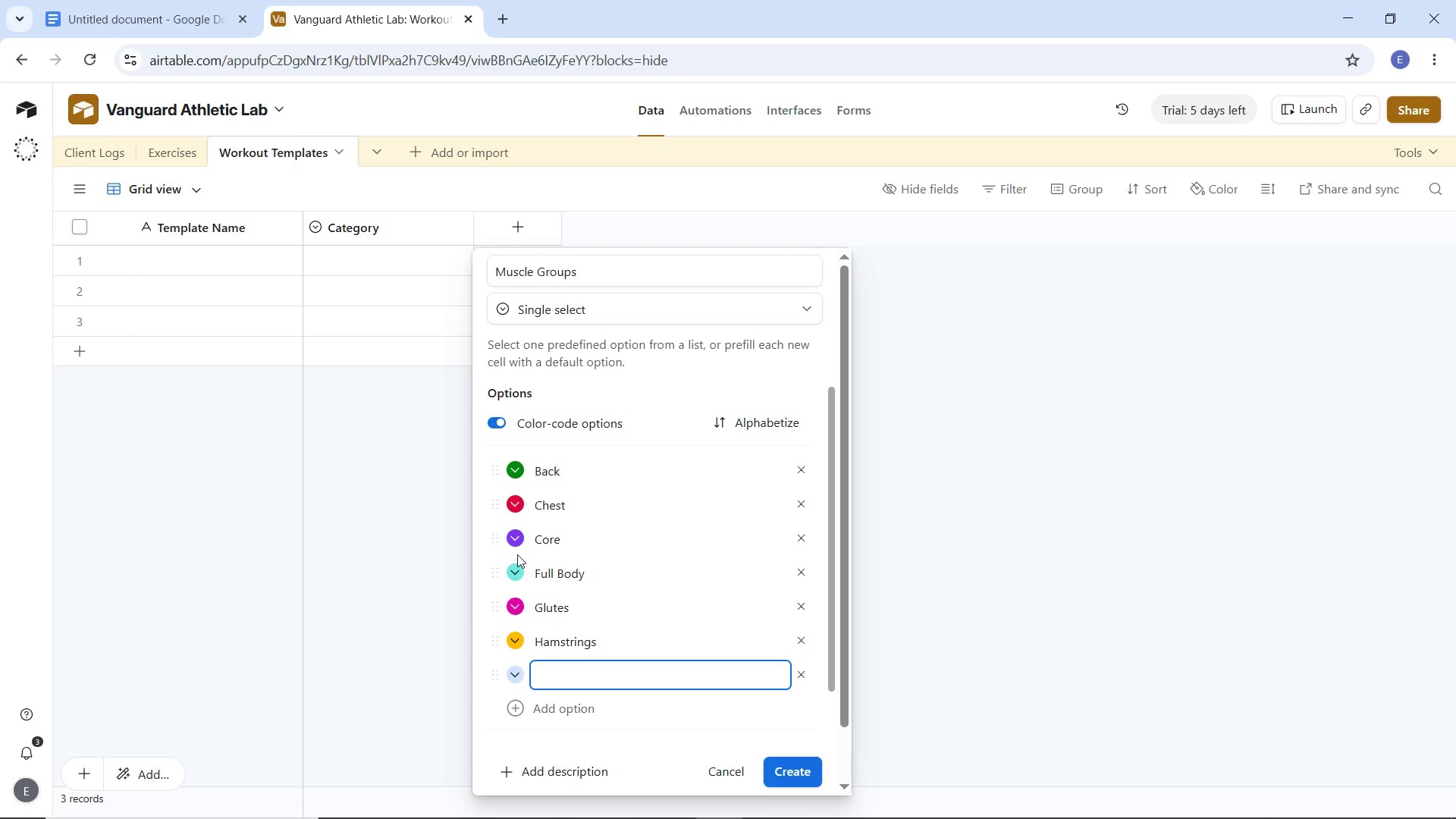 
left_click([519, 698])
 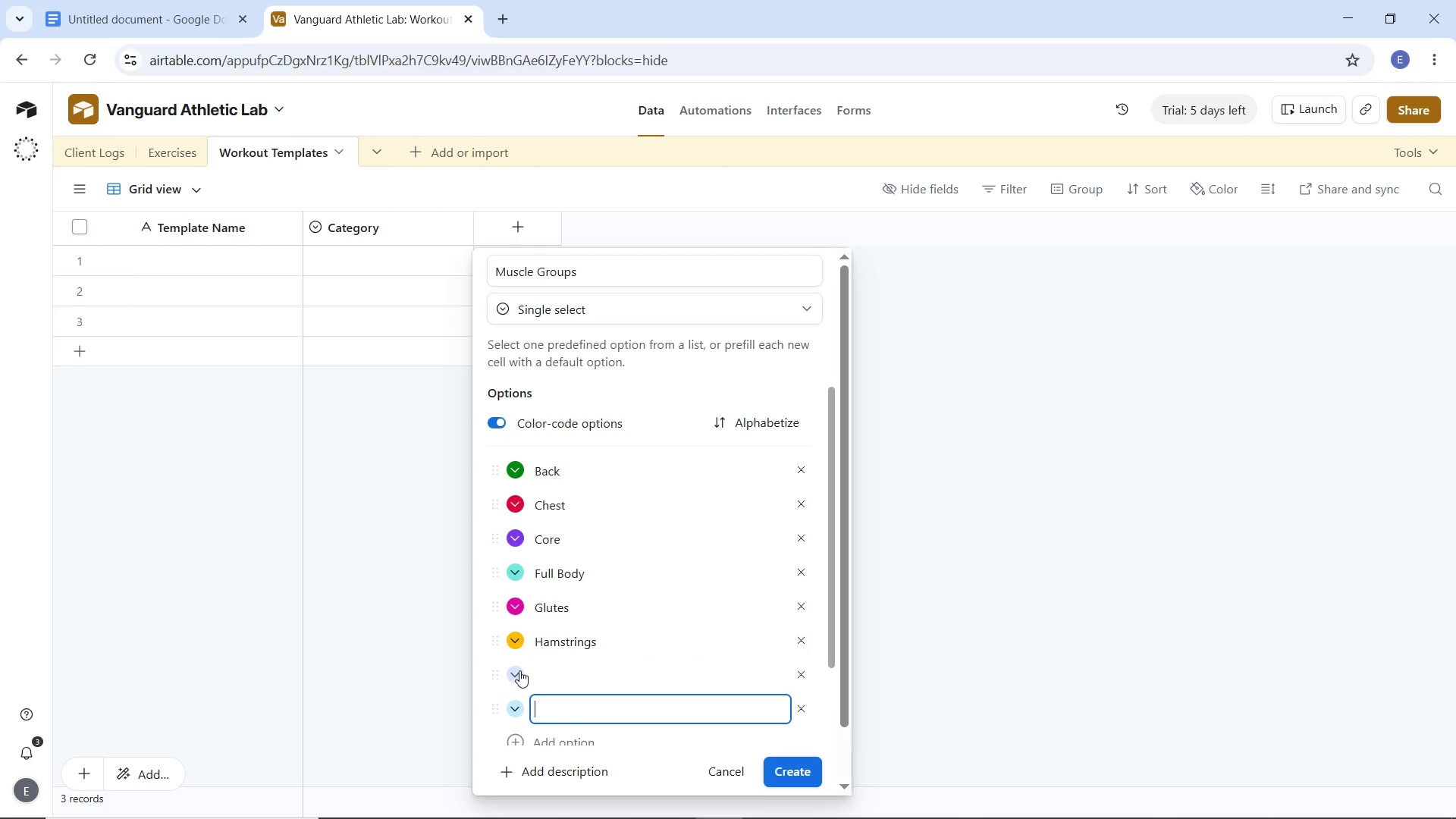 
left_click([519, 670])
 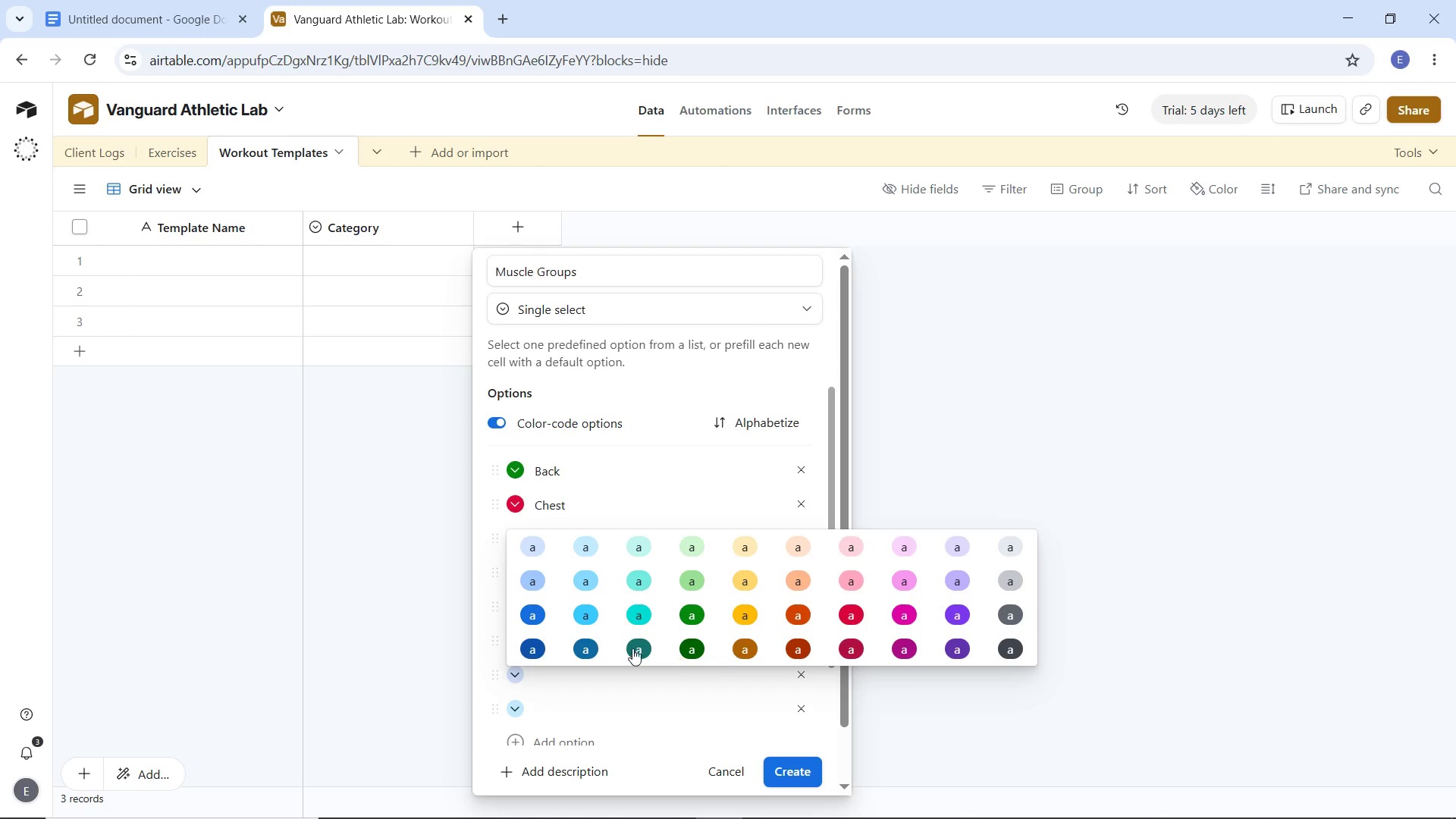 
left_click([537, 615])
 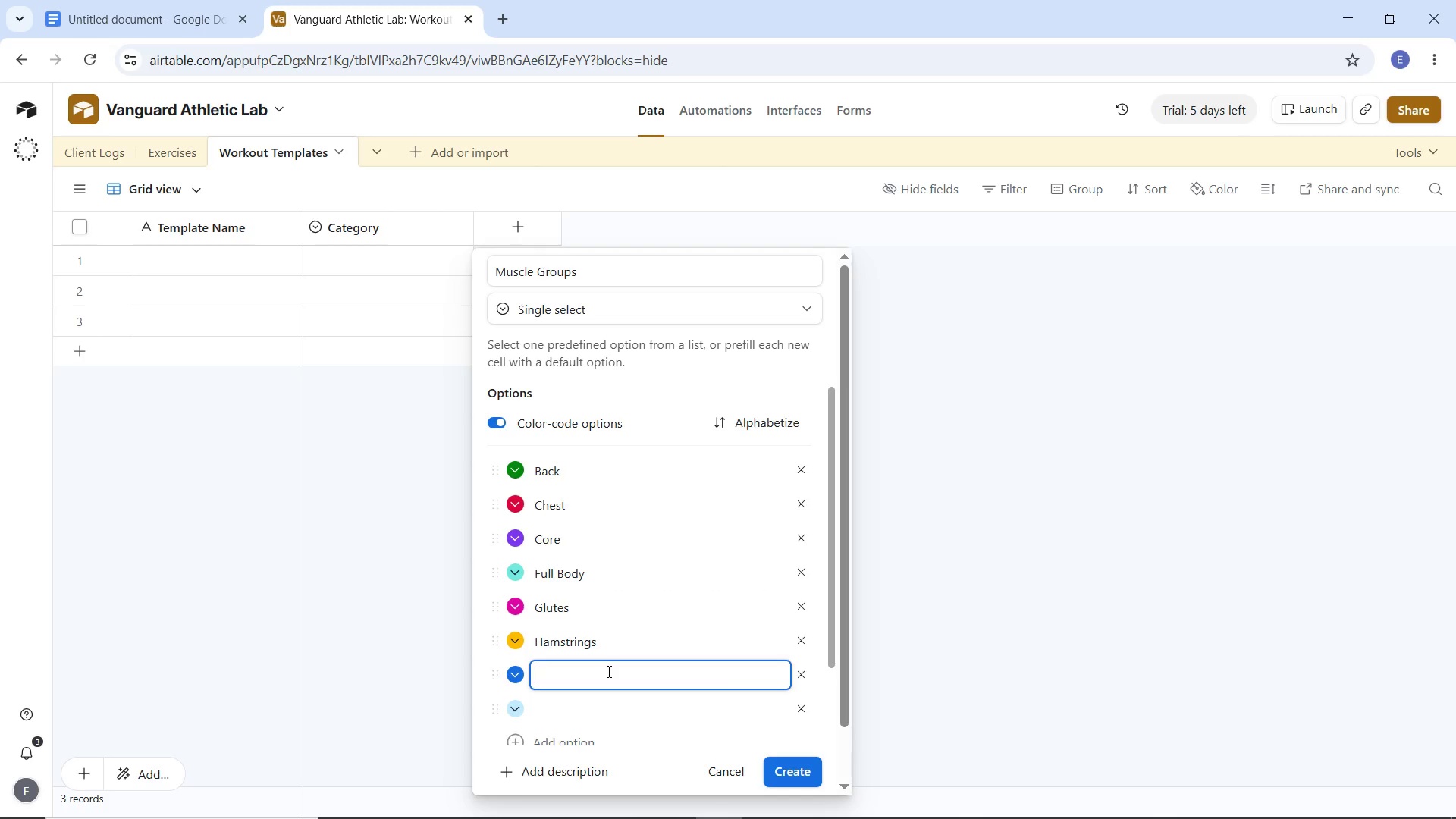 
type(Quads)
 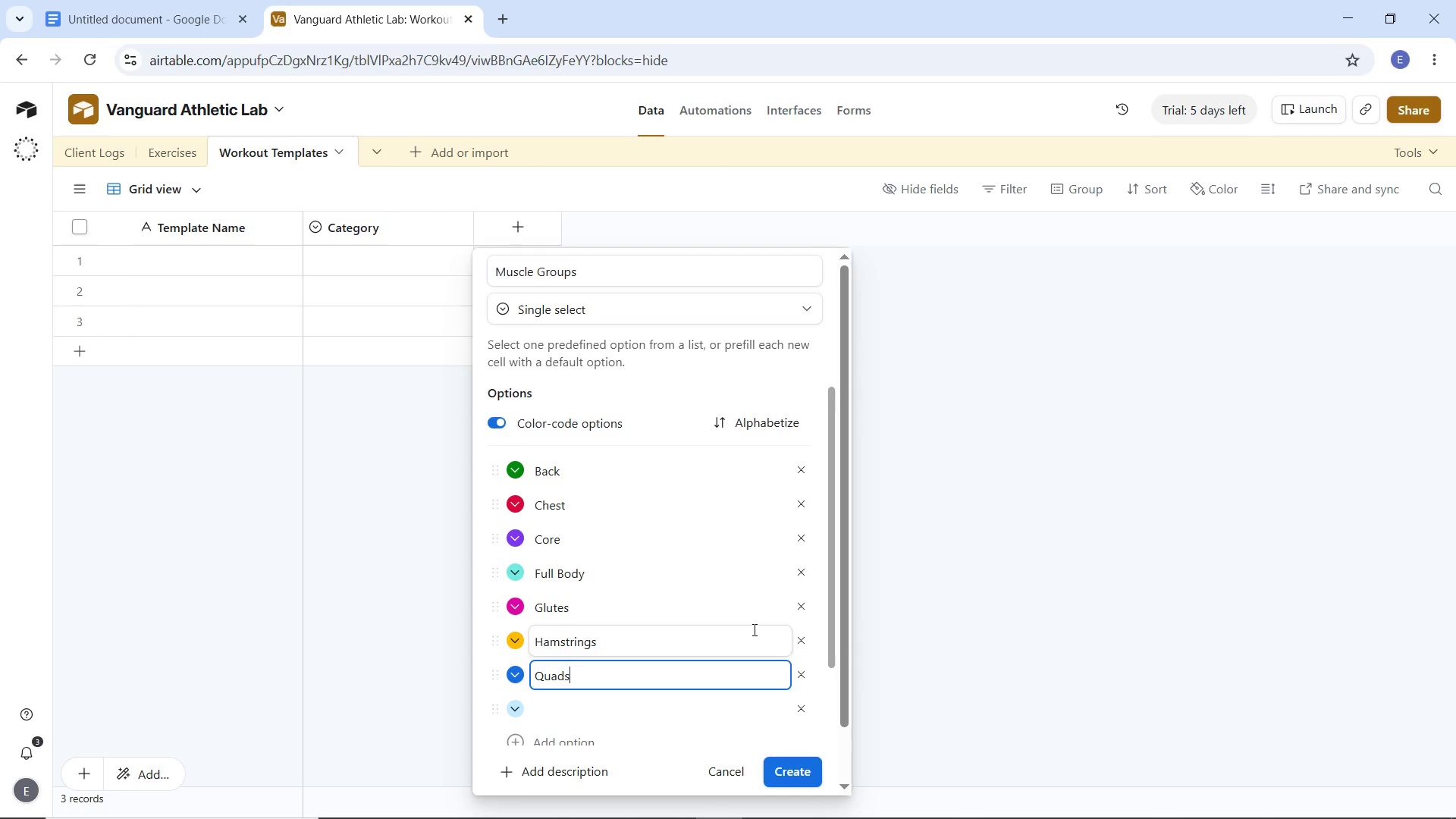 
scroll: coordinate [760, 632], scroll_direction: down, amount: 2.0
 